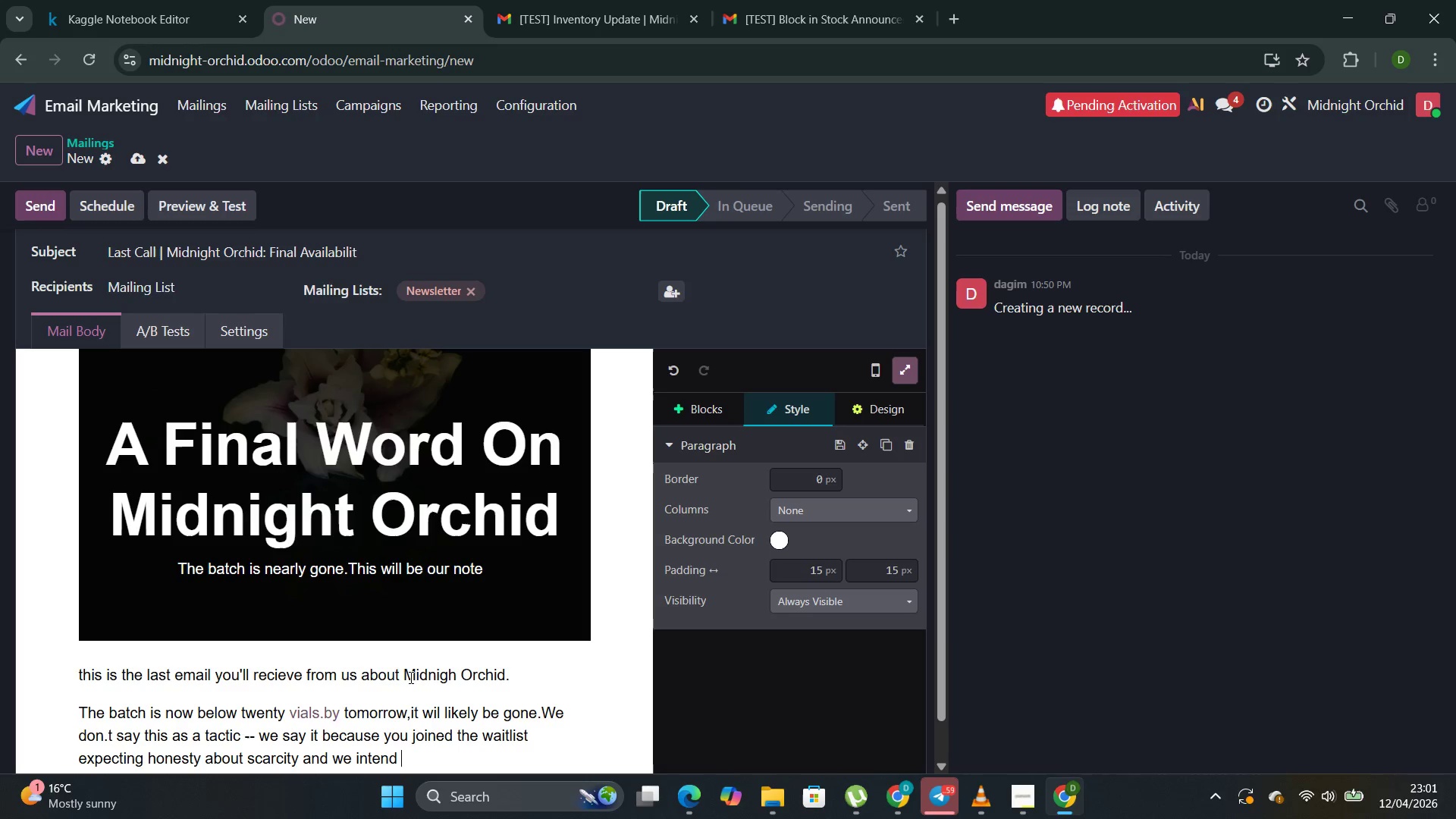 
type(to )
 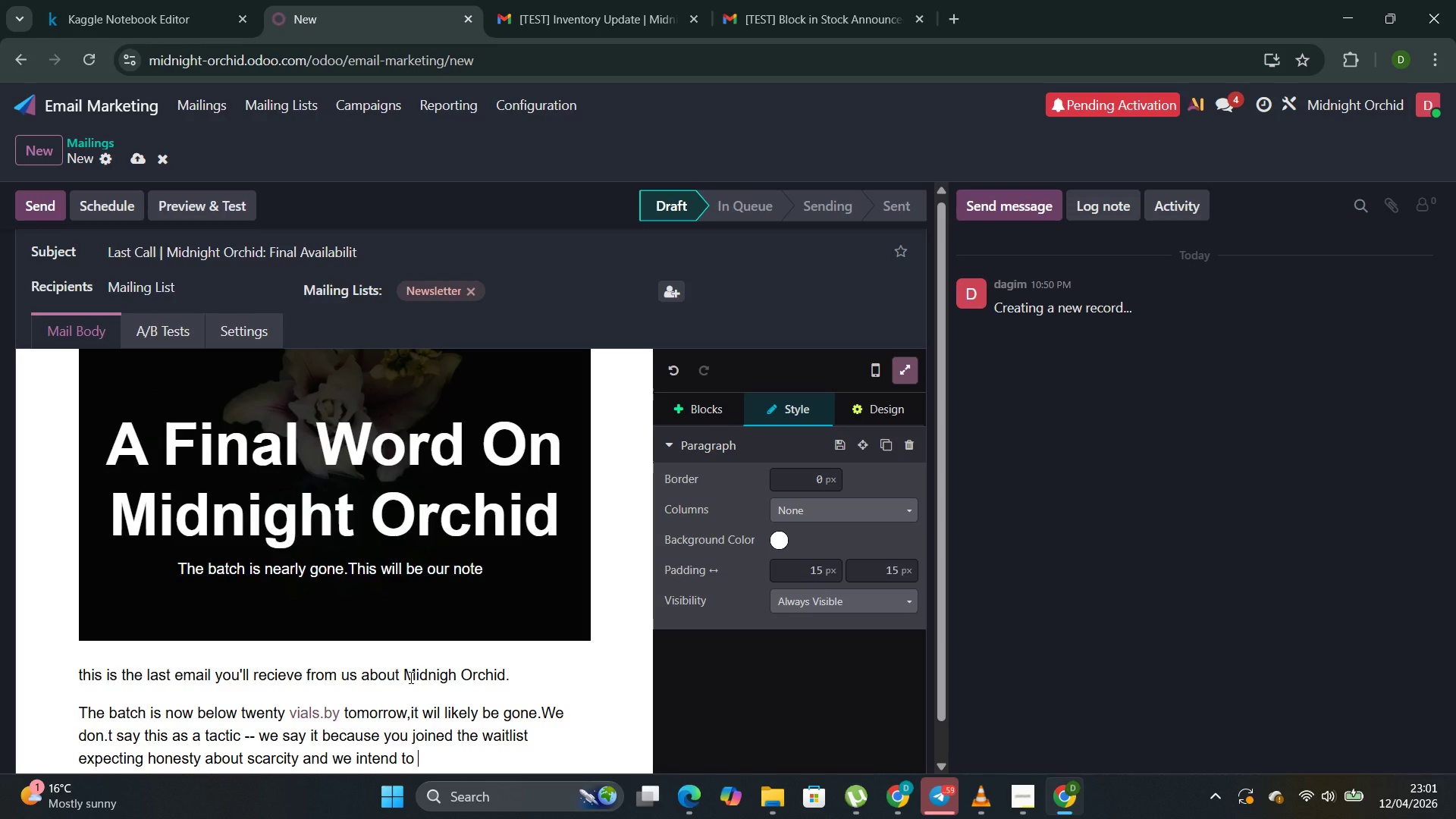 
type(honer )
key(Backspace)
key(Backspace)
key(Backspace)
type(or that expex)
key(Backspace)
type(ctation )
key(Backspace)
type(.)
 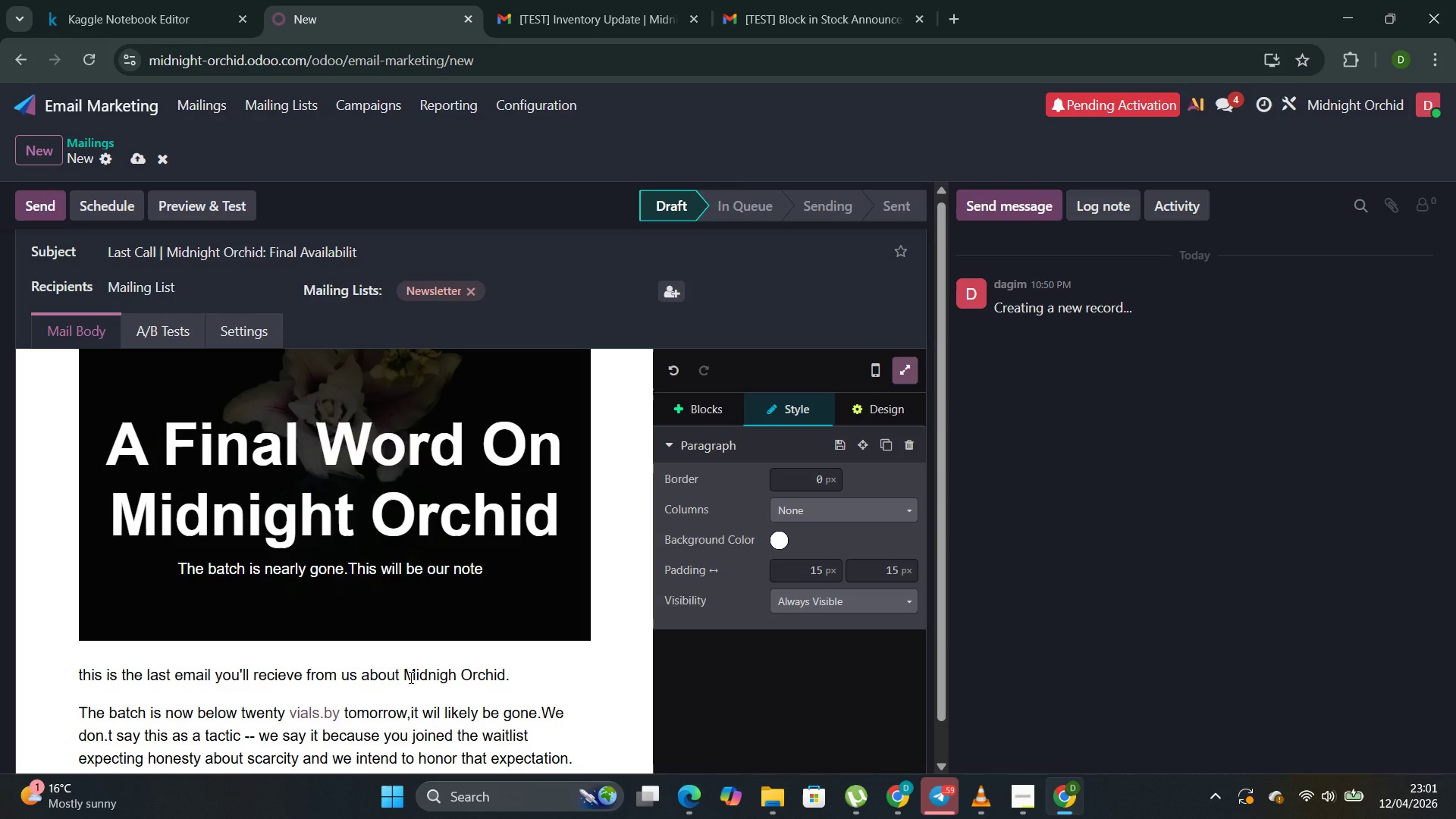 
key(Enter)
 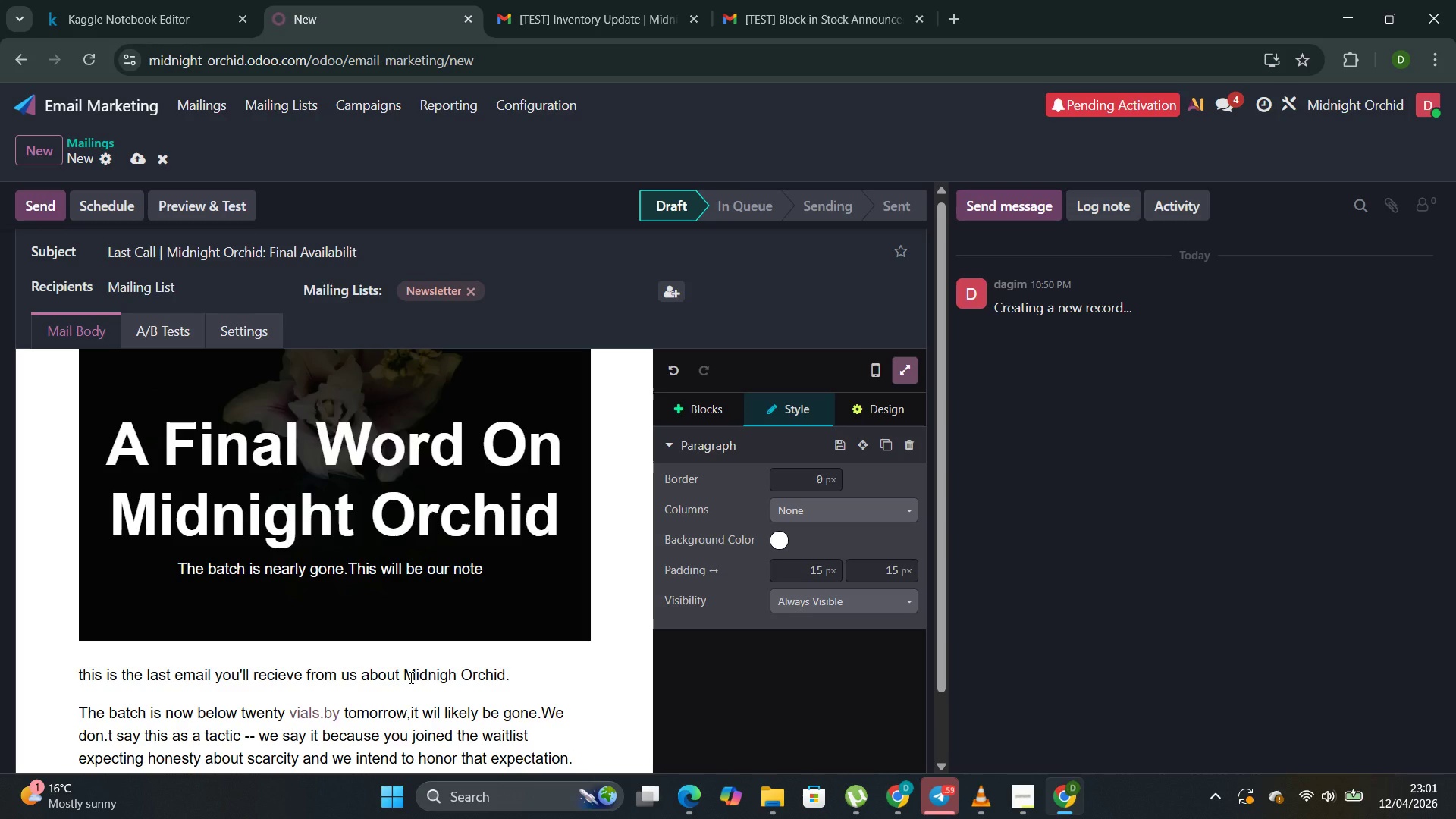 
type(if you've already orde)
 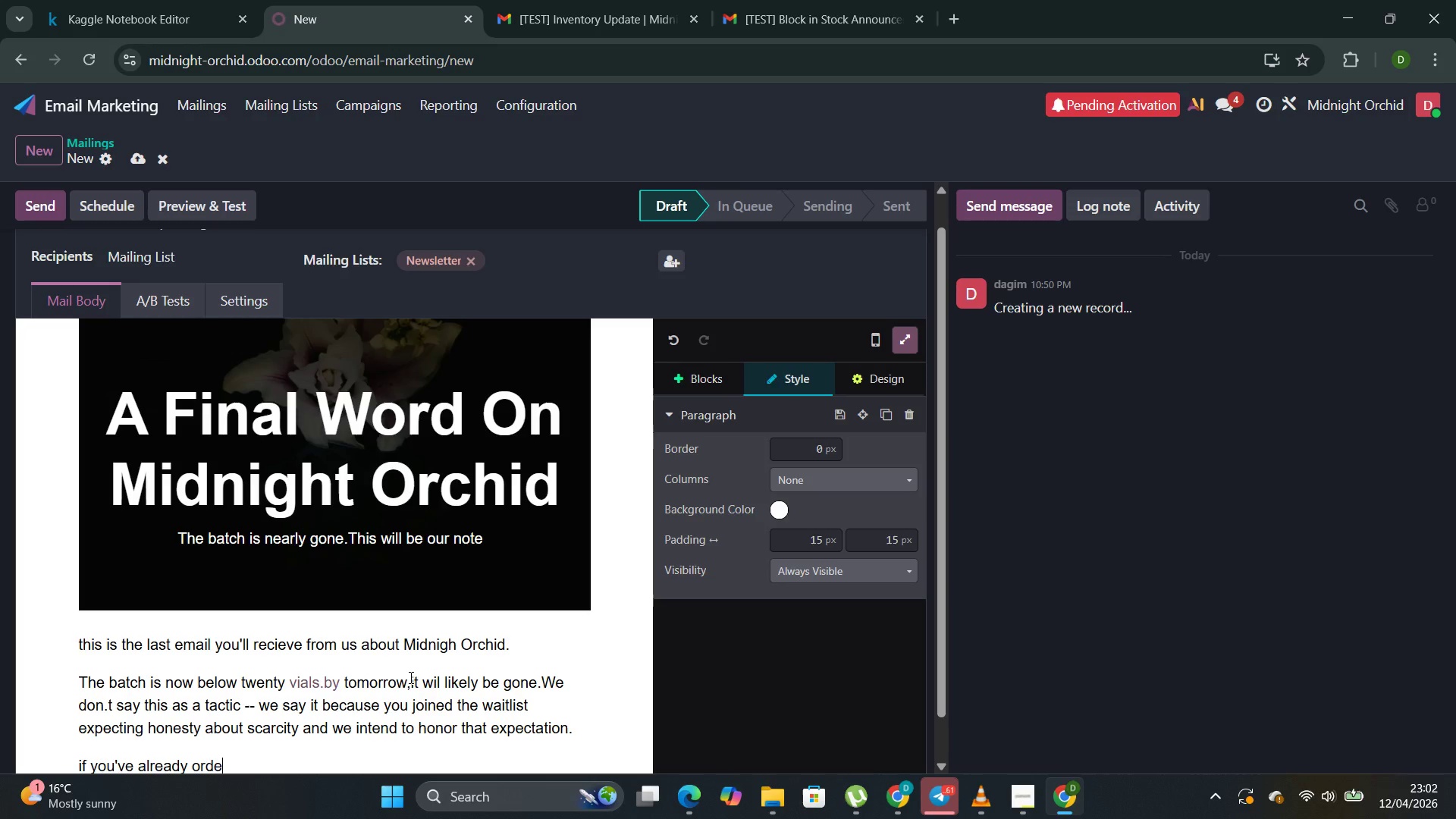 
wait(5.62)
 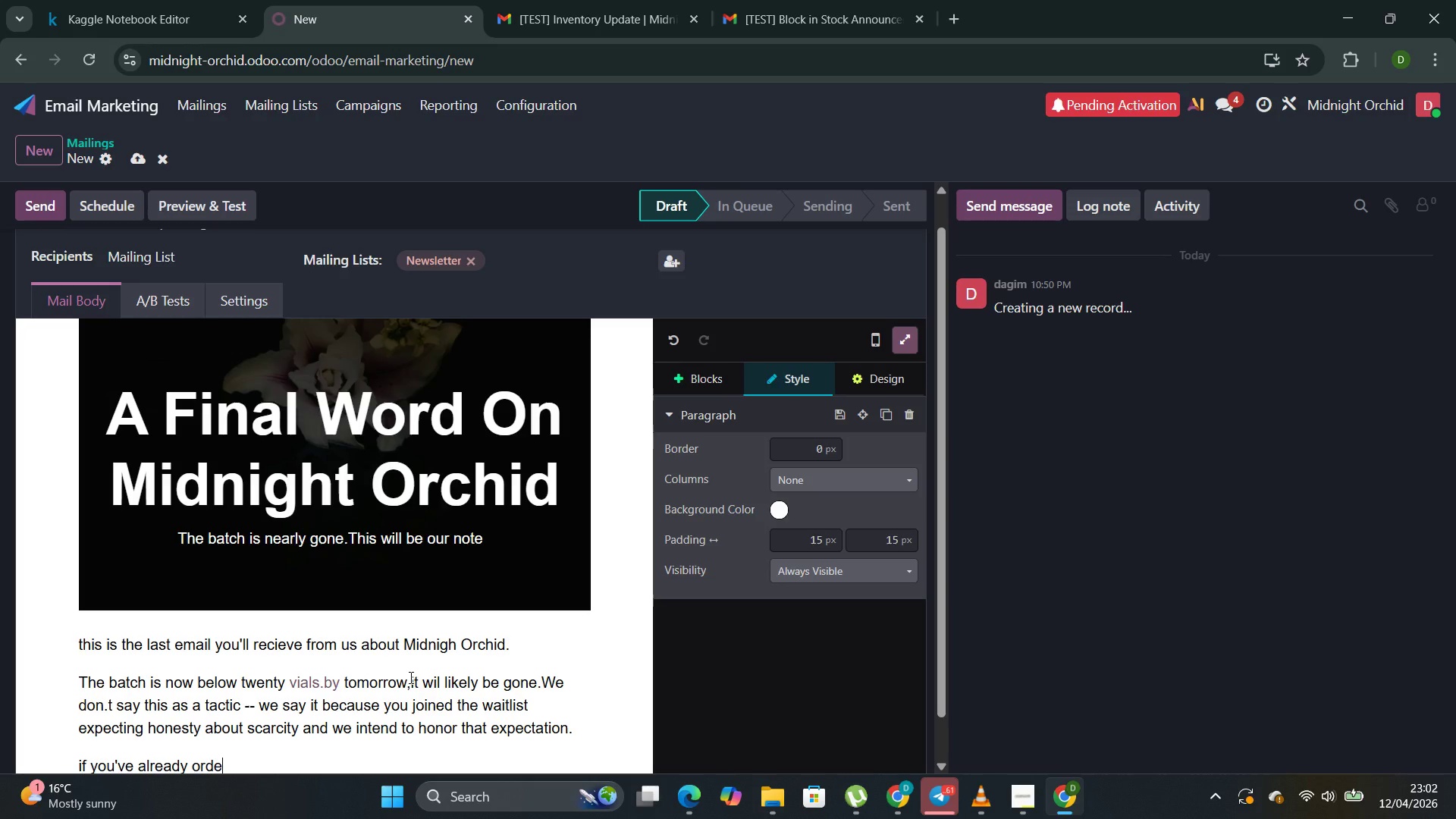 
type(red )
key(Backspace)
type(,thank you.your ink will ship within two business days )
key(Backspace)
type(.)
key(Backspace)
type(,packaged as carefullu as it was mixed )
key(Backspace)
type(.)
 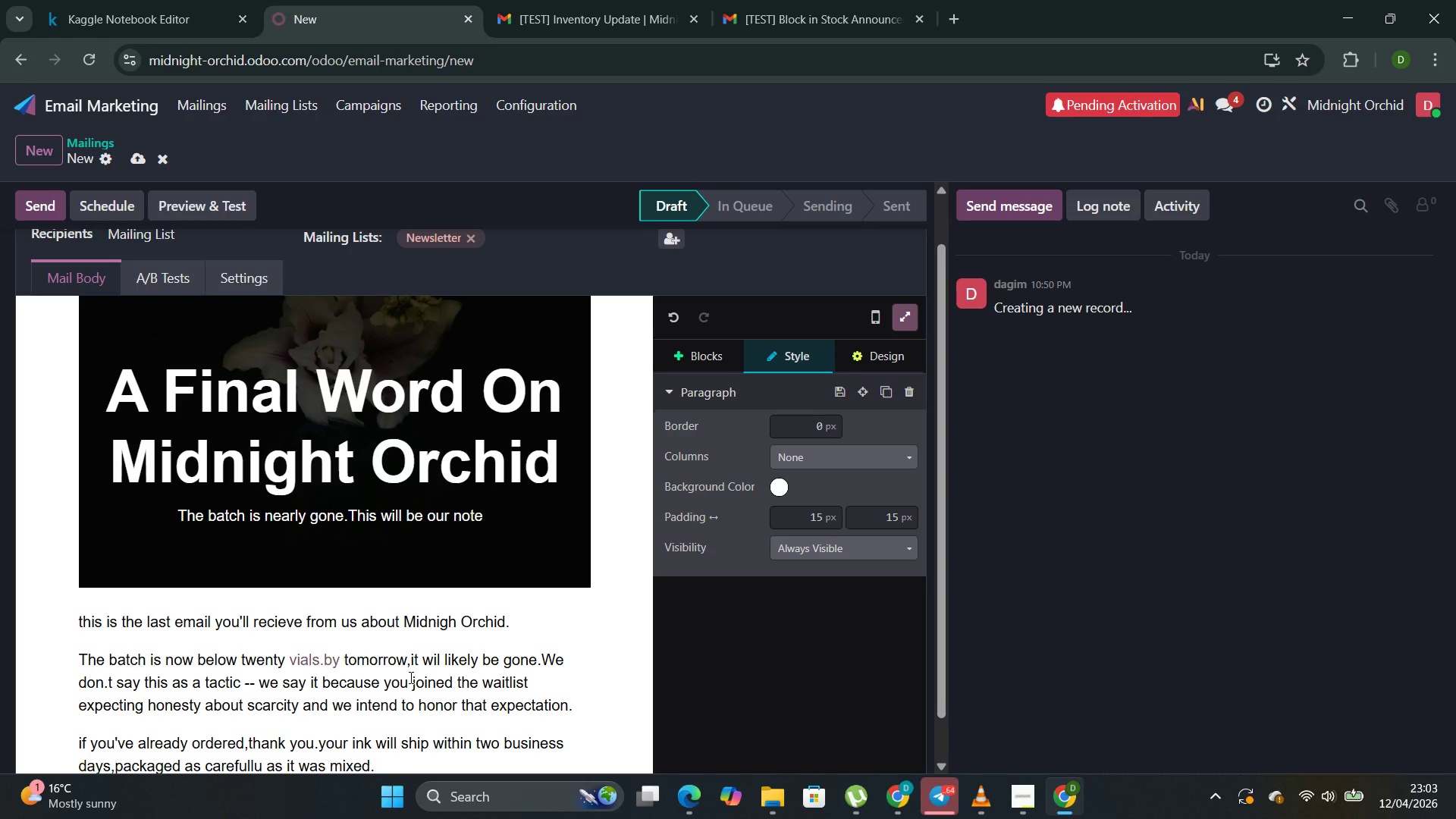 
key(Enter)
 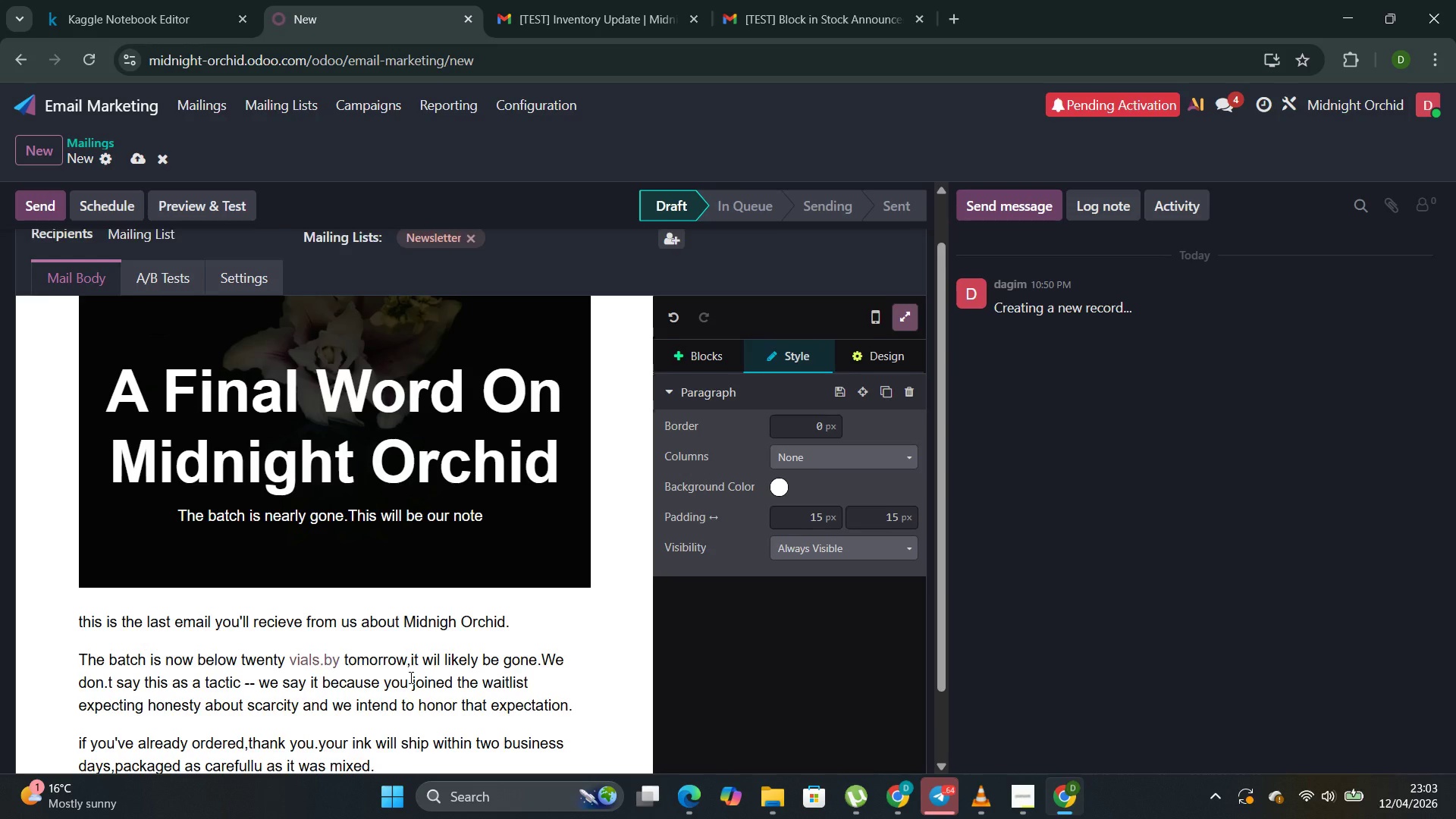 
type(if )
key(Backspace)
key(Backspace)
key(Backspace)
key(Backspace)
 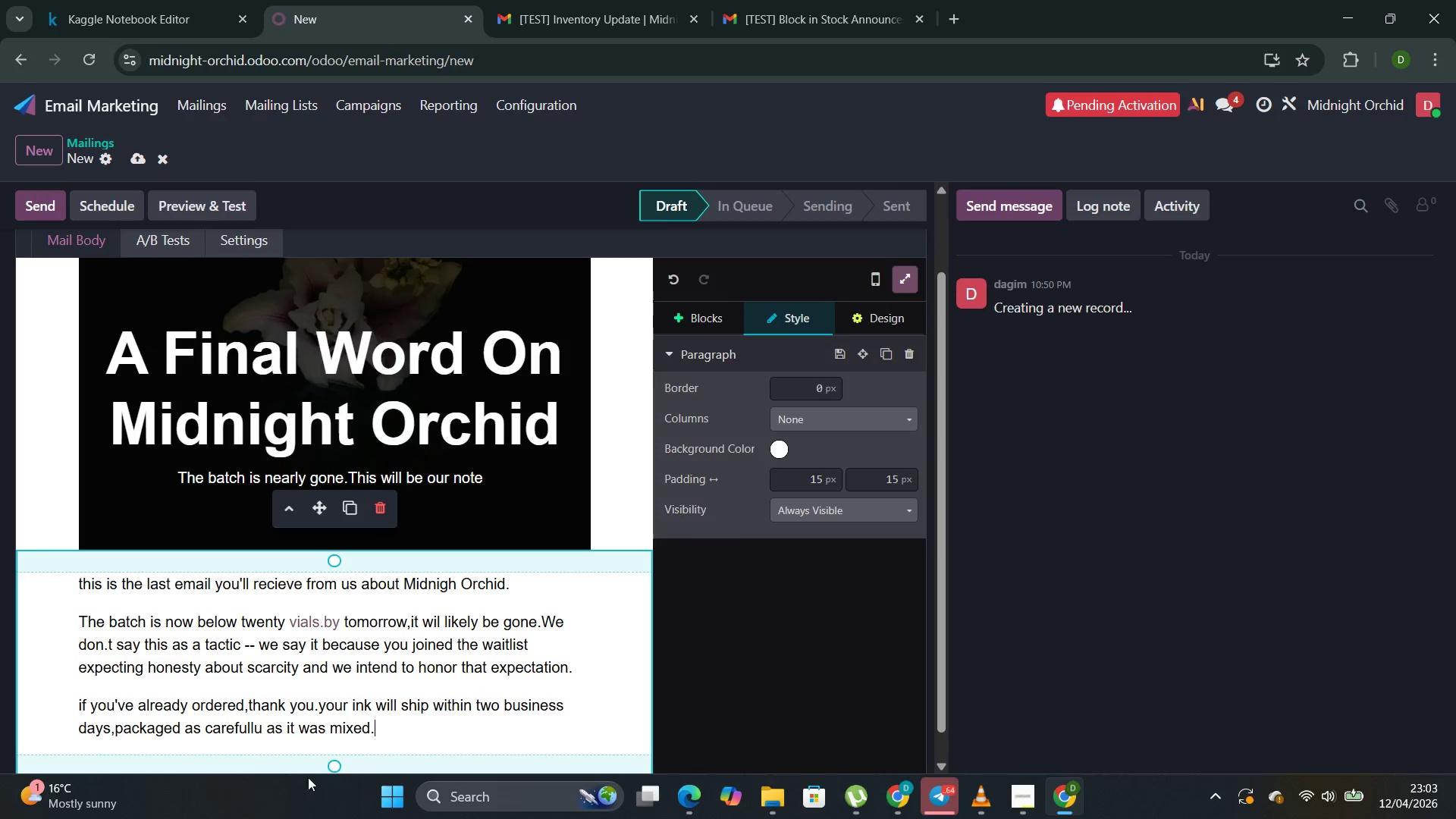 
left_click([589, 477])
 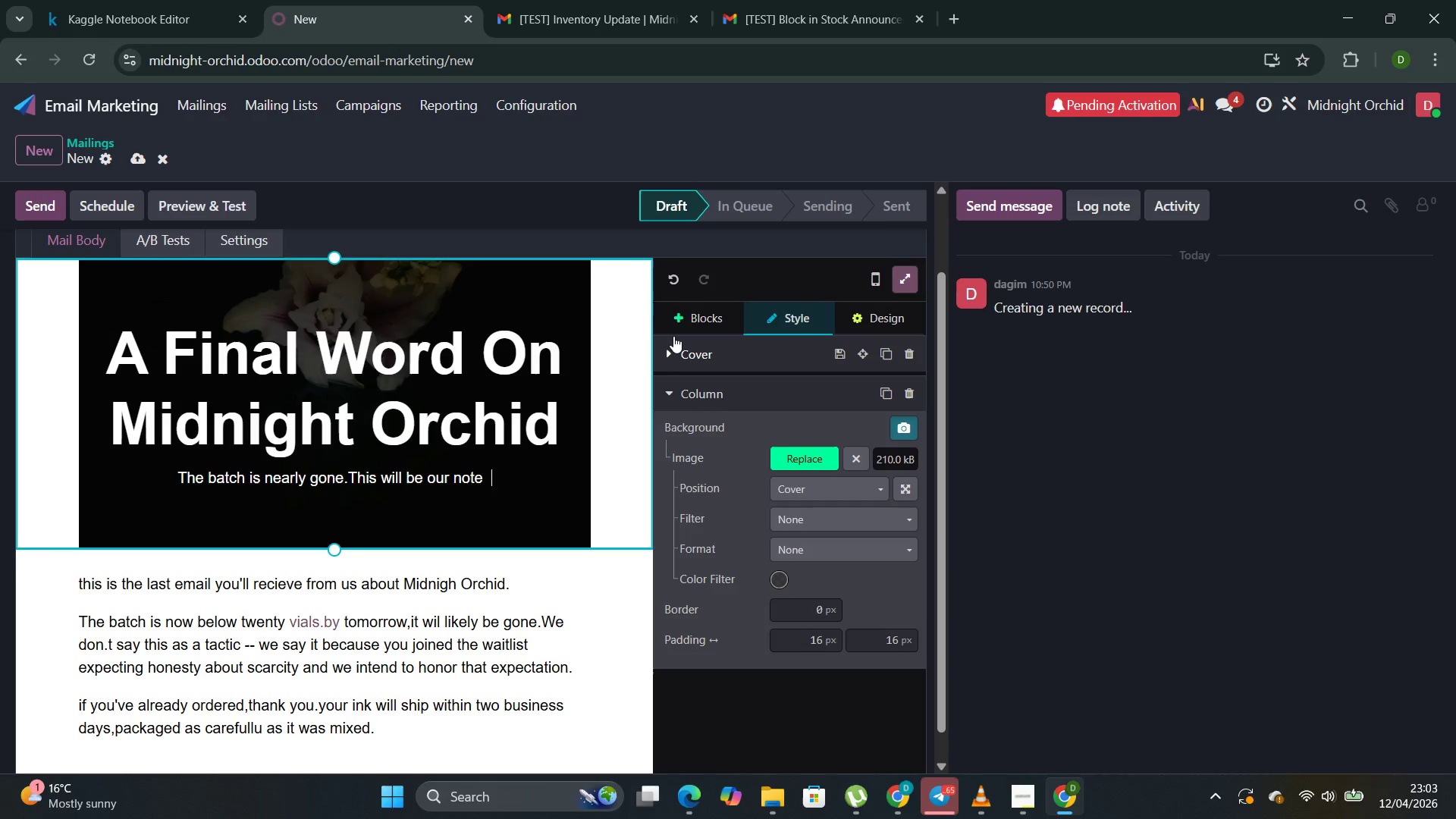 
left_click([684, 325])
 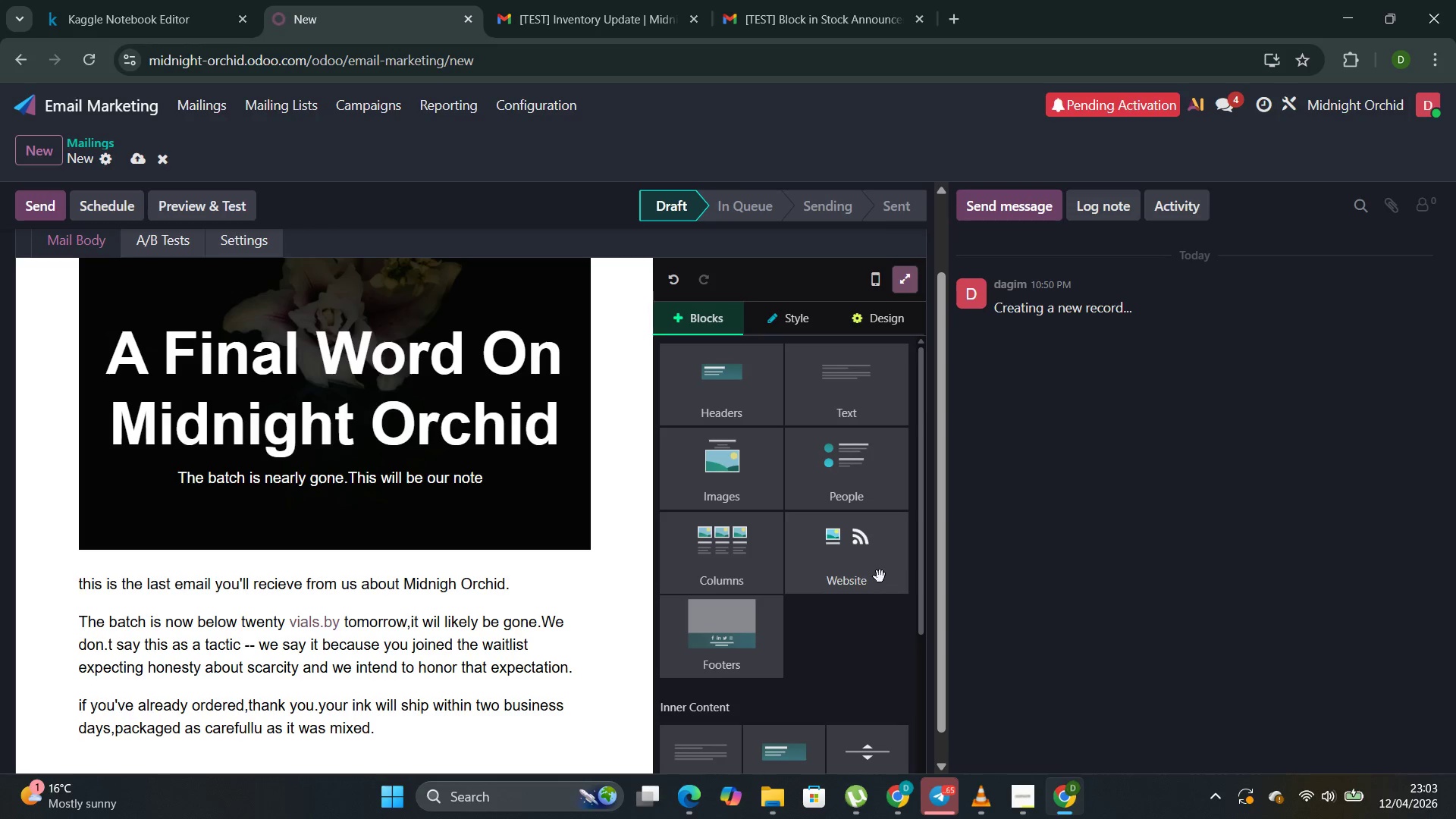 
left_click([880, 574])
 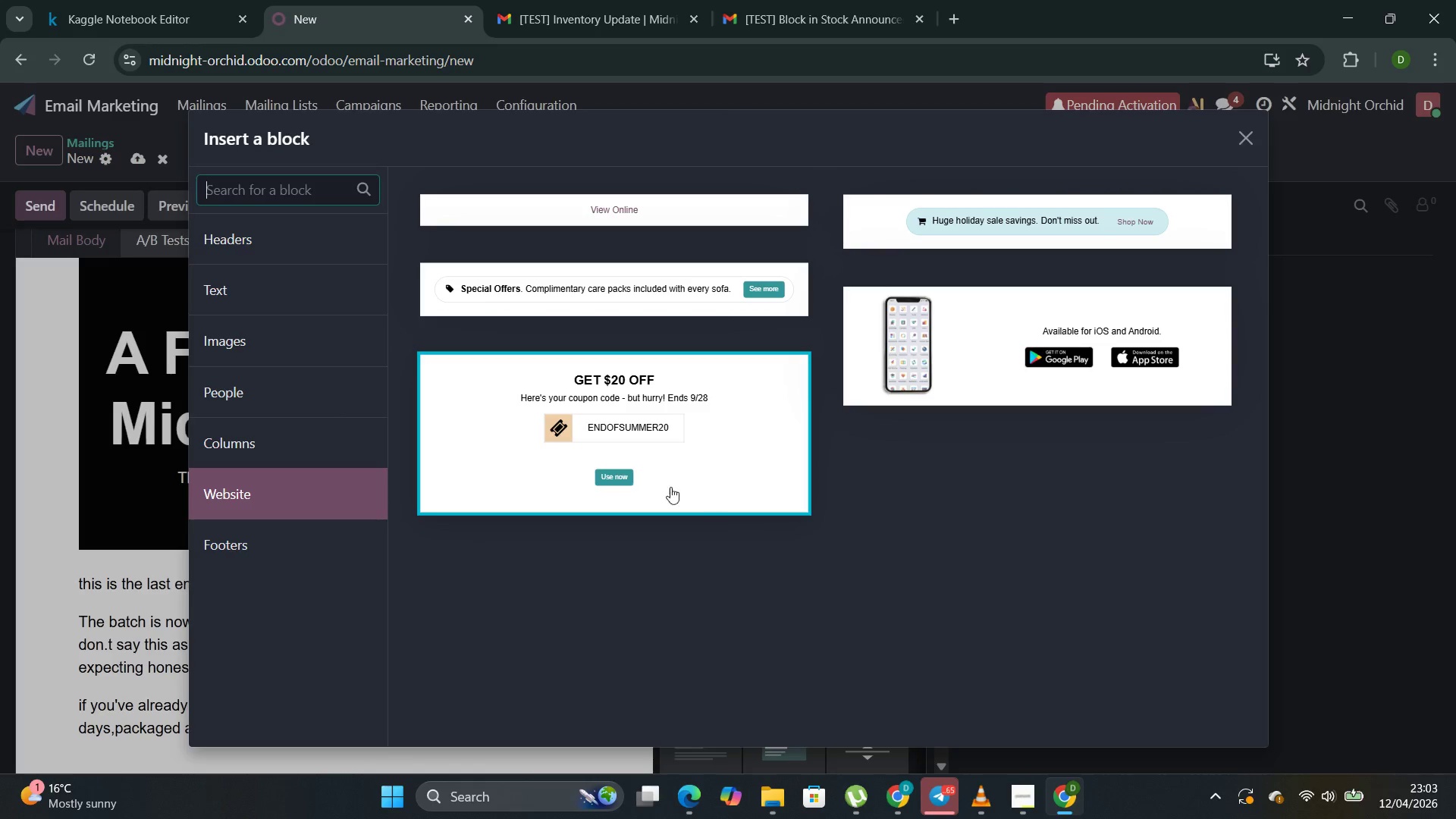 
left_click([532, 469])
 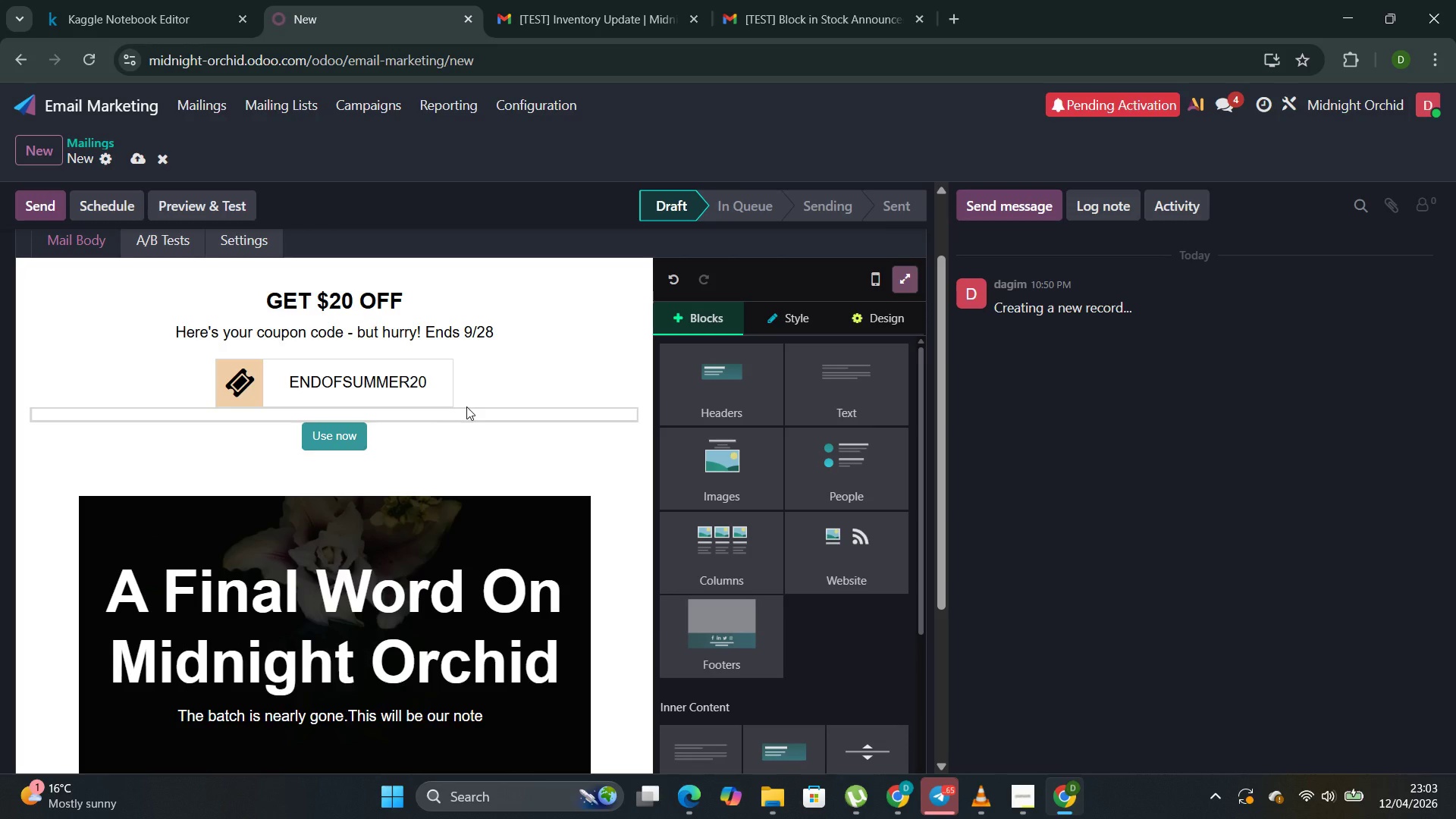 
scroll: coordinate [456, 537], scroll_direction: down, amount: 7.0
 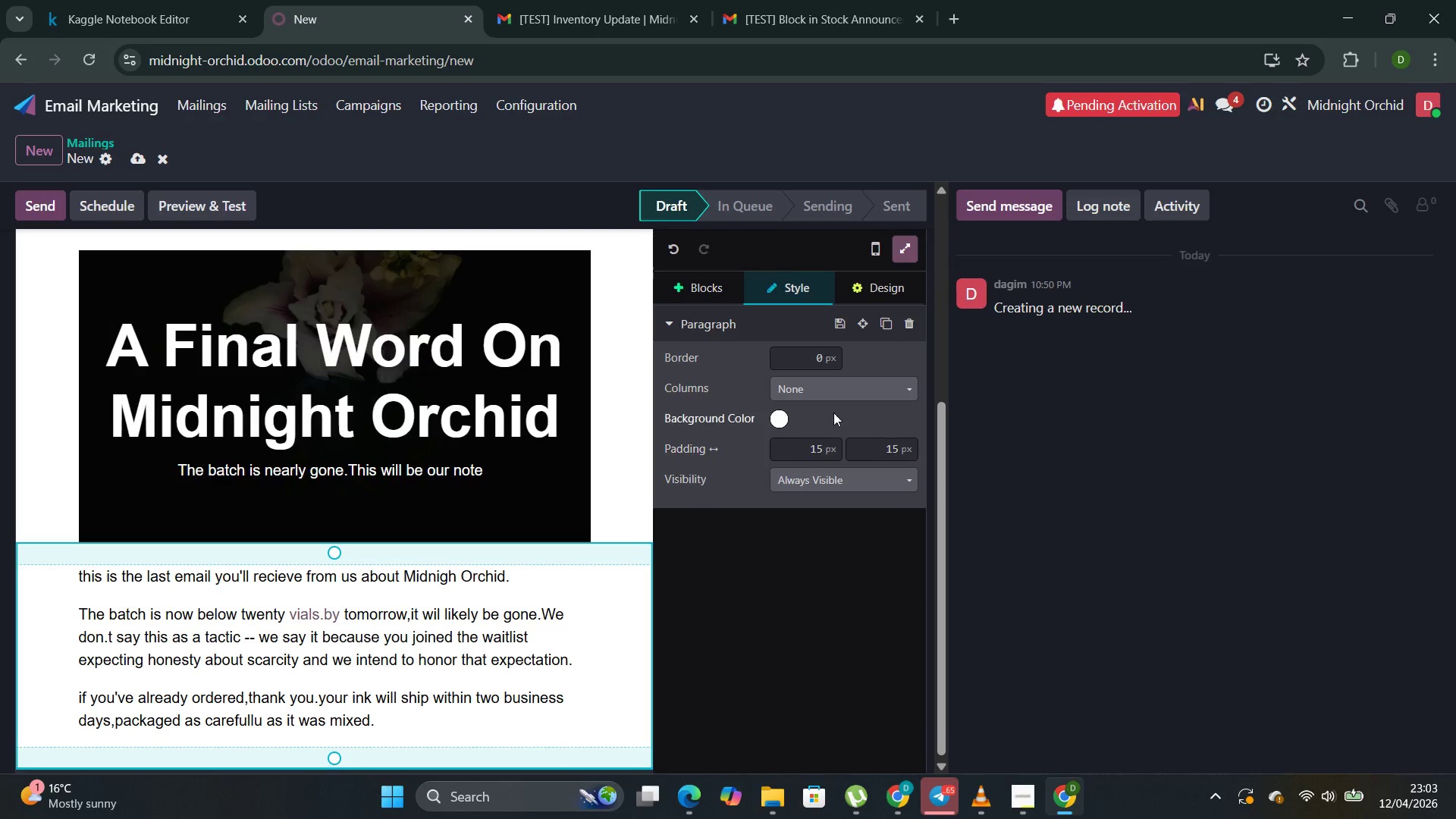 
left_click([712, 284])
 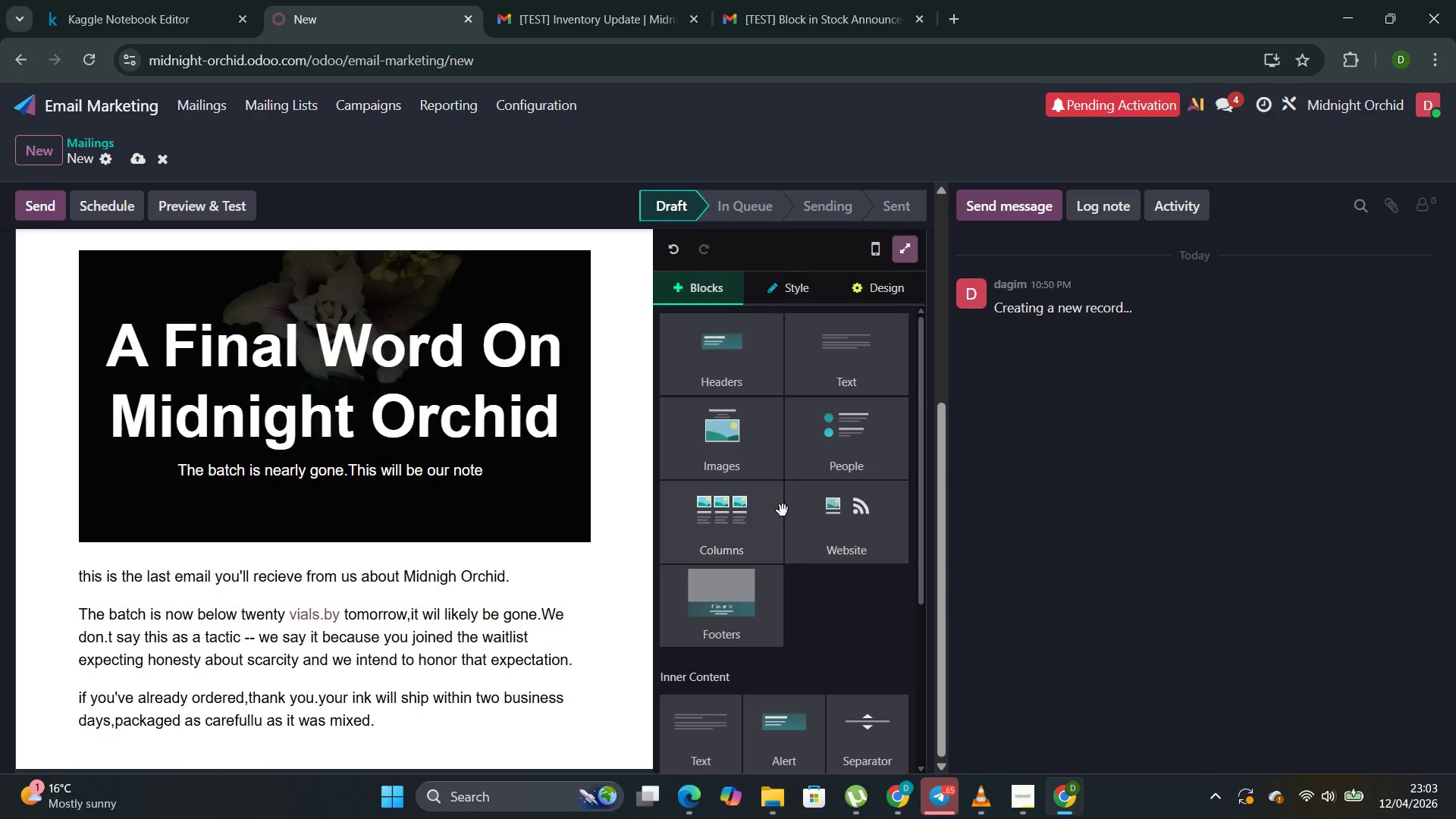 
left_click([844, 551])
 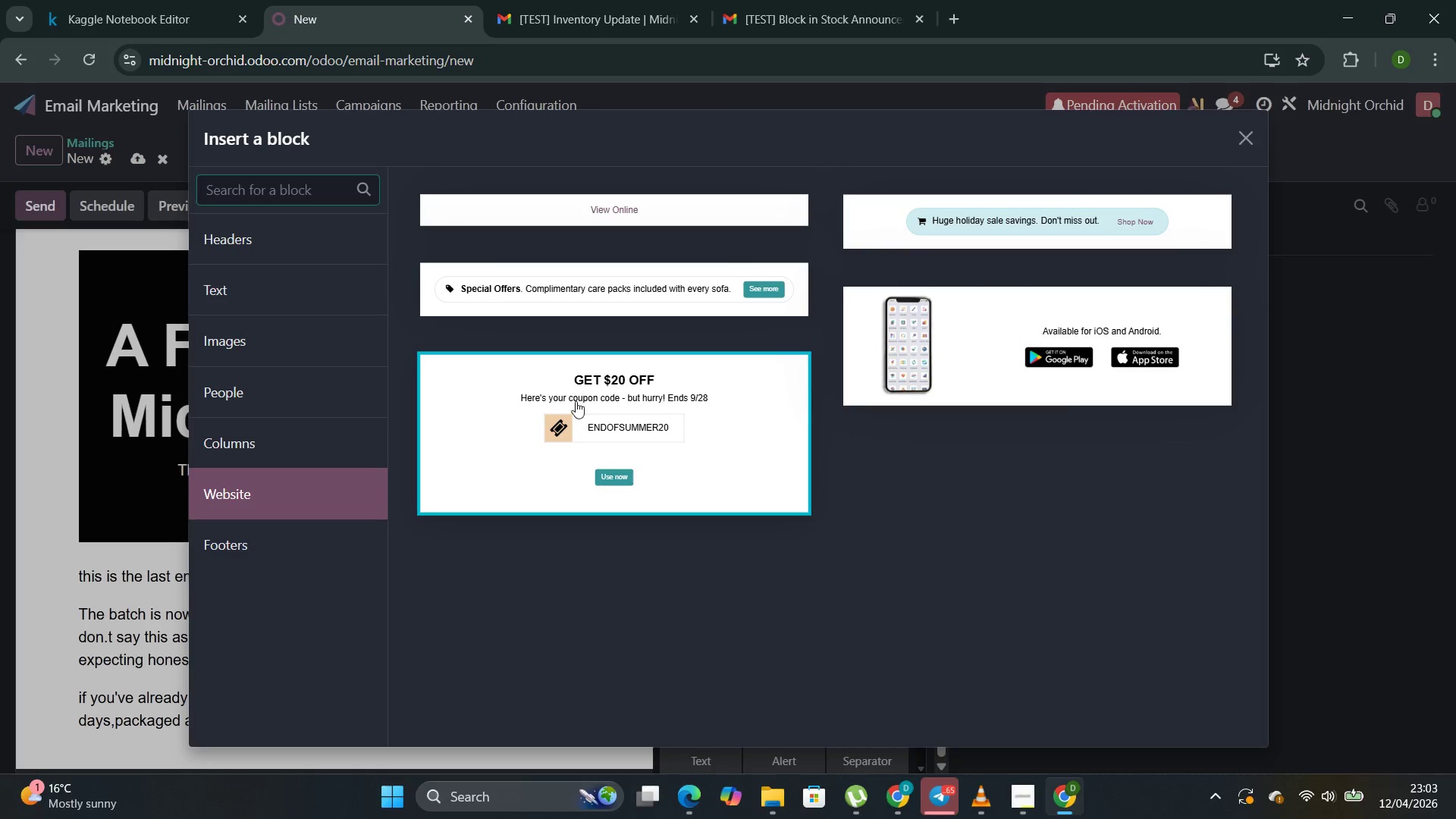 
left_click([573, 416])
 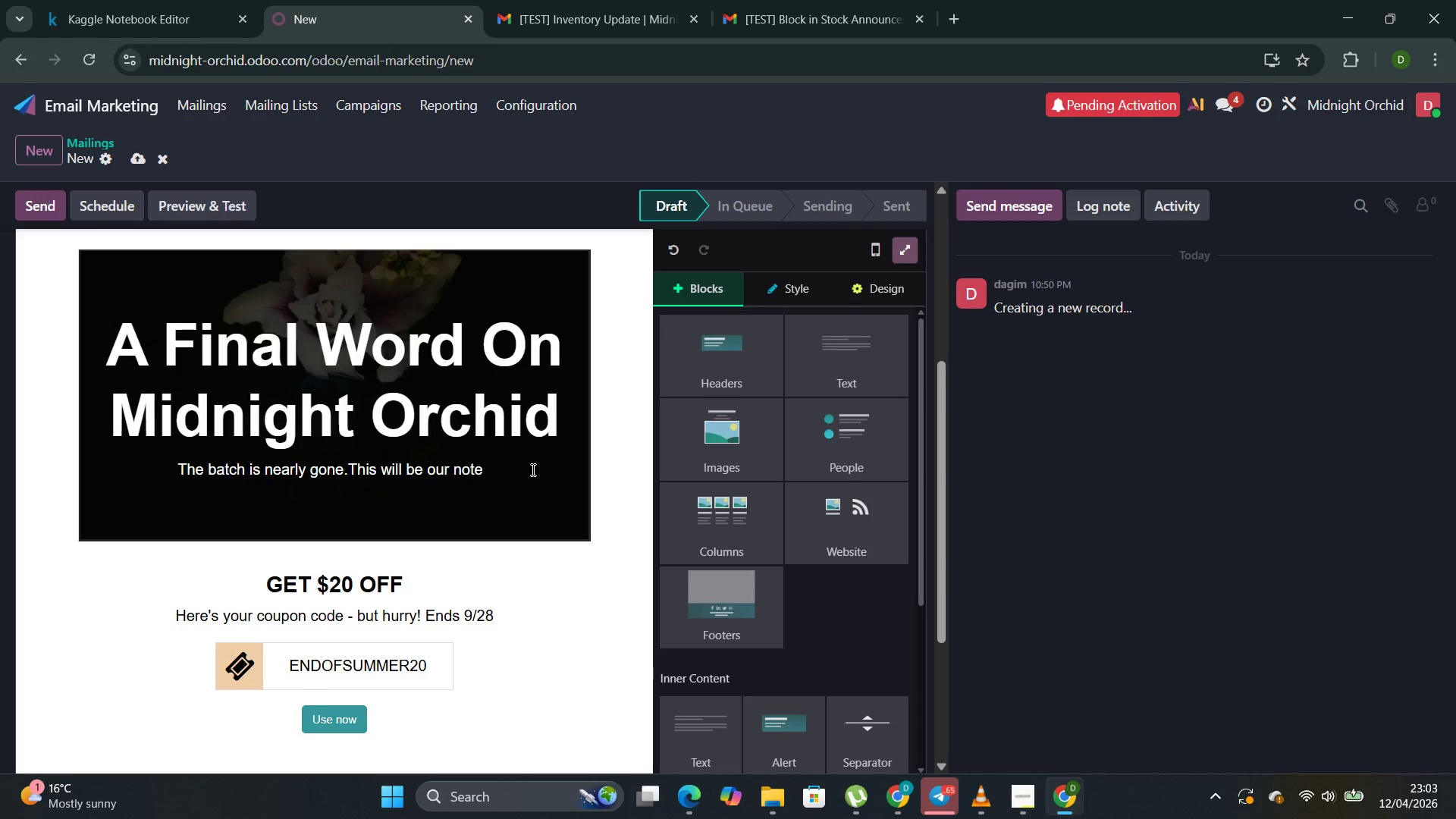 
scroll: coordinate [500, 507], scroll_direction: down, amount: 6.0
 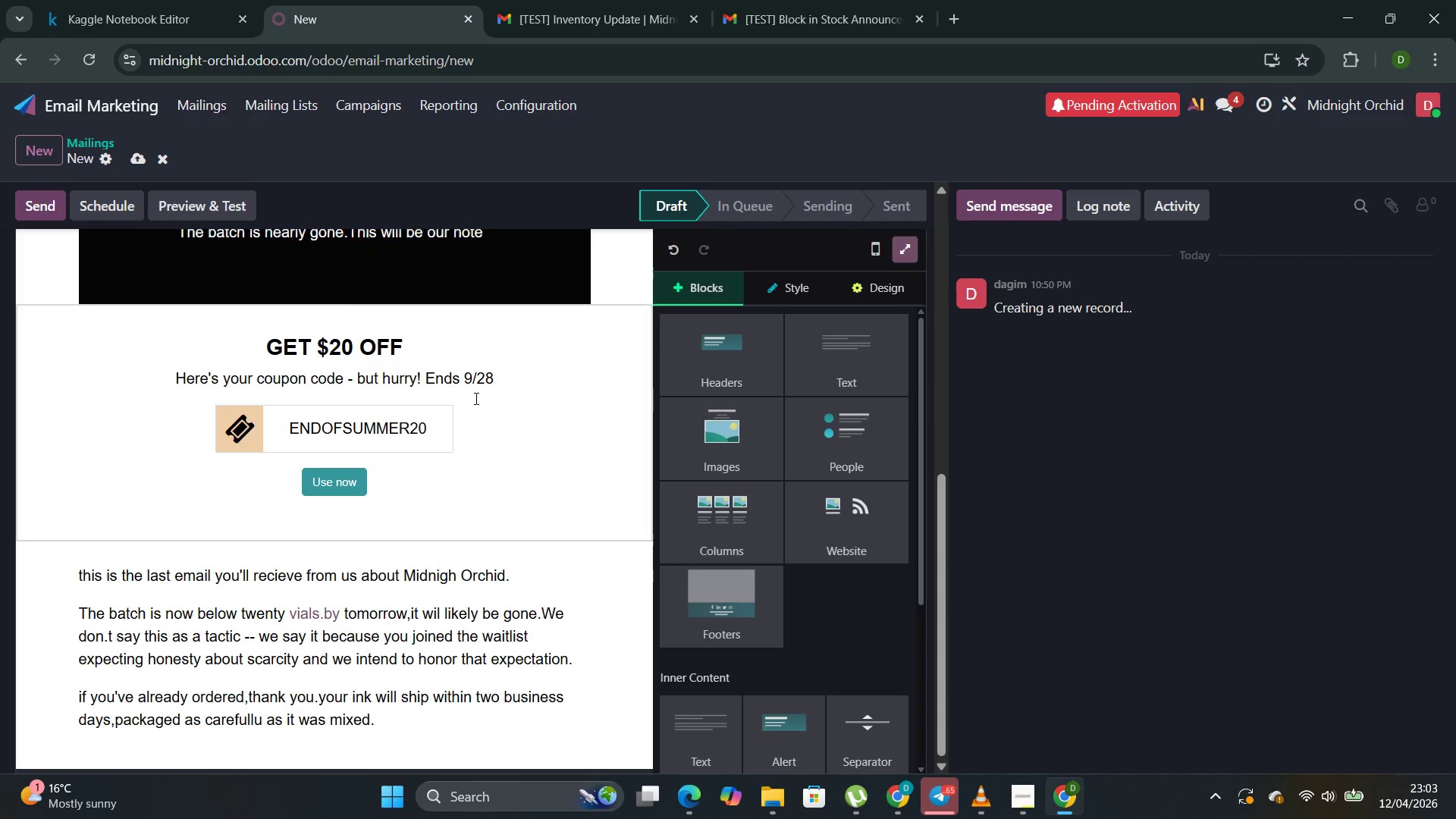 
left_click([516, 364])
 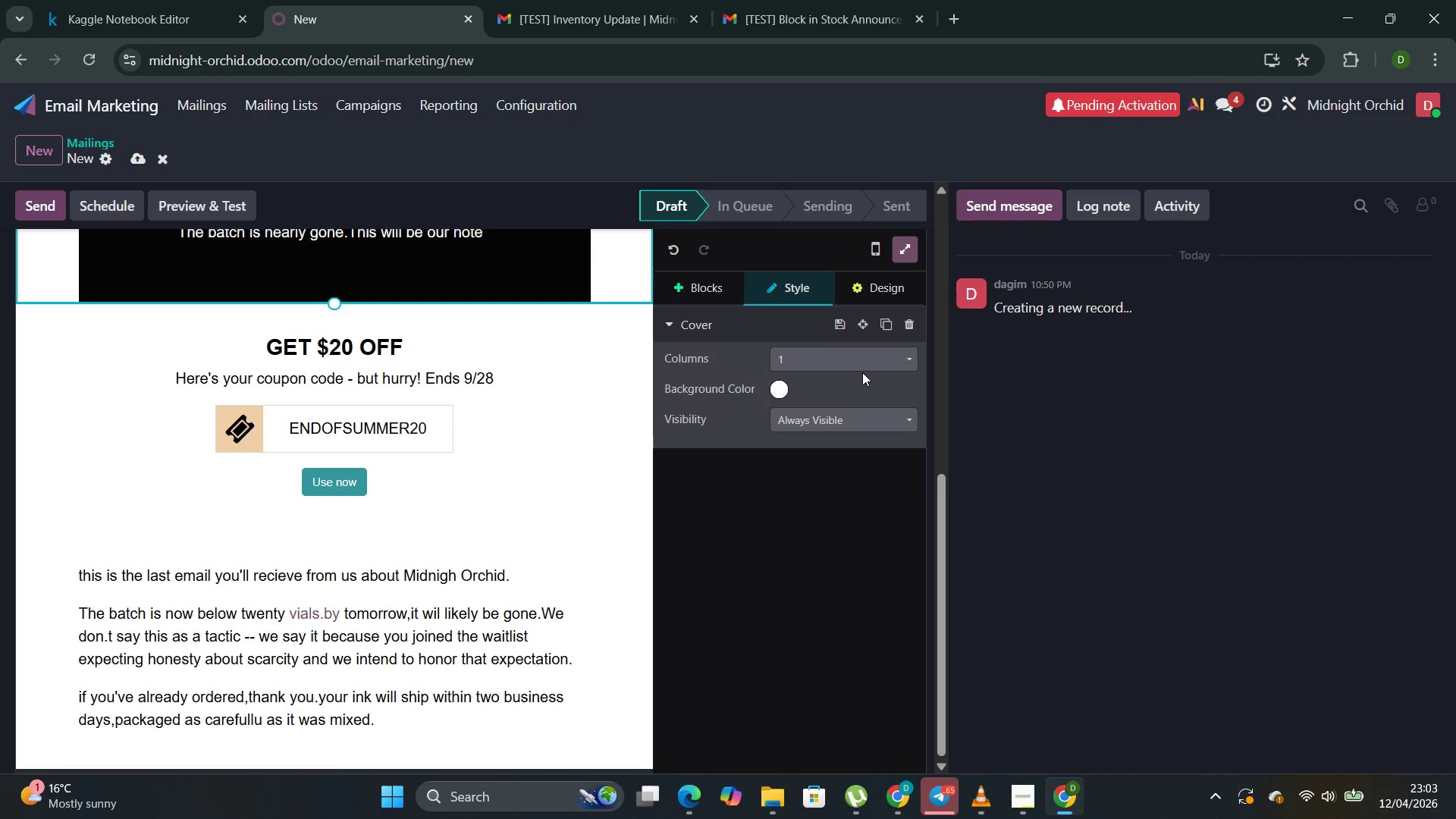 
left_click([730, 285])
 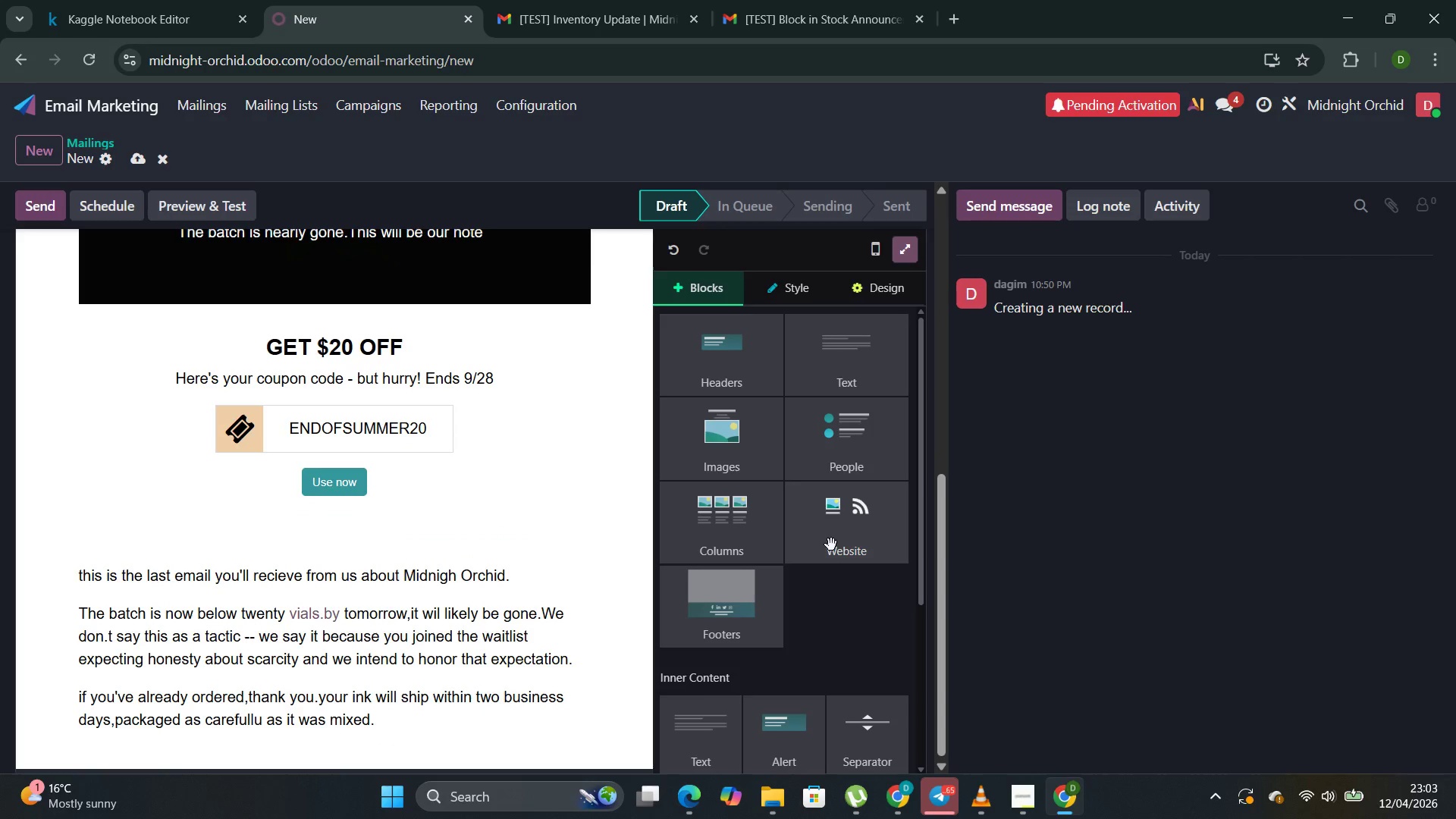 
left_click([829, 546])
 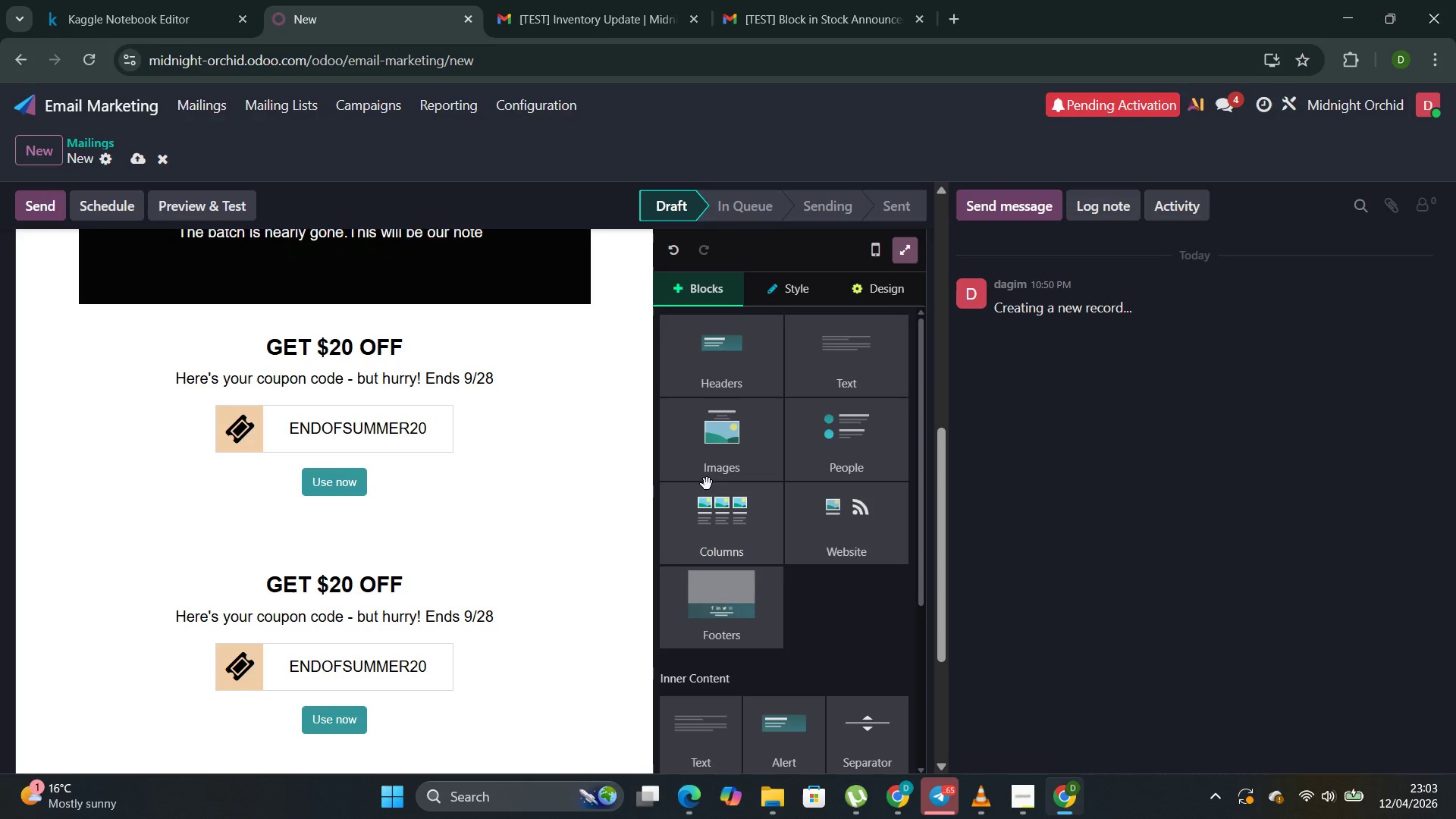 
scroll: coordinate [272, 635], scroll_direction: down, amount: 7.0
 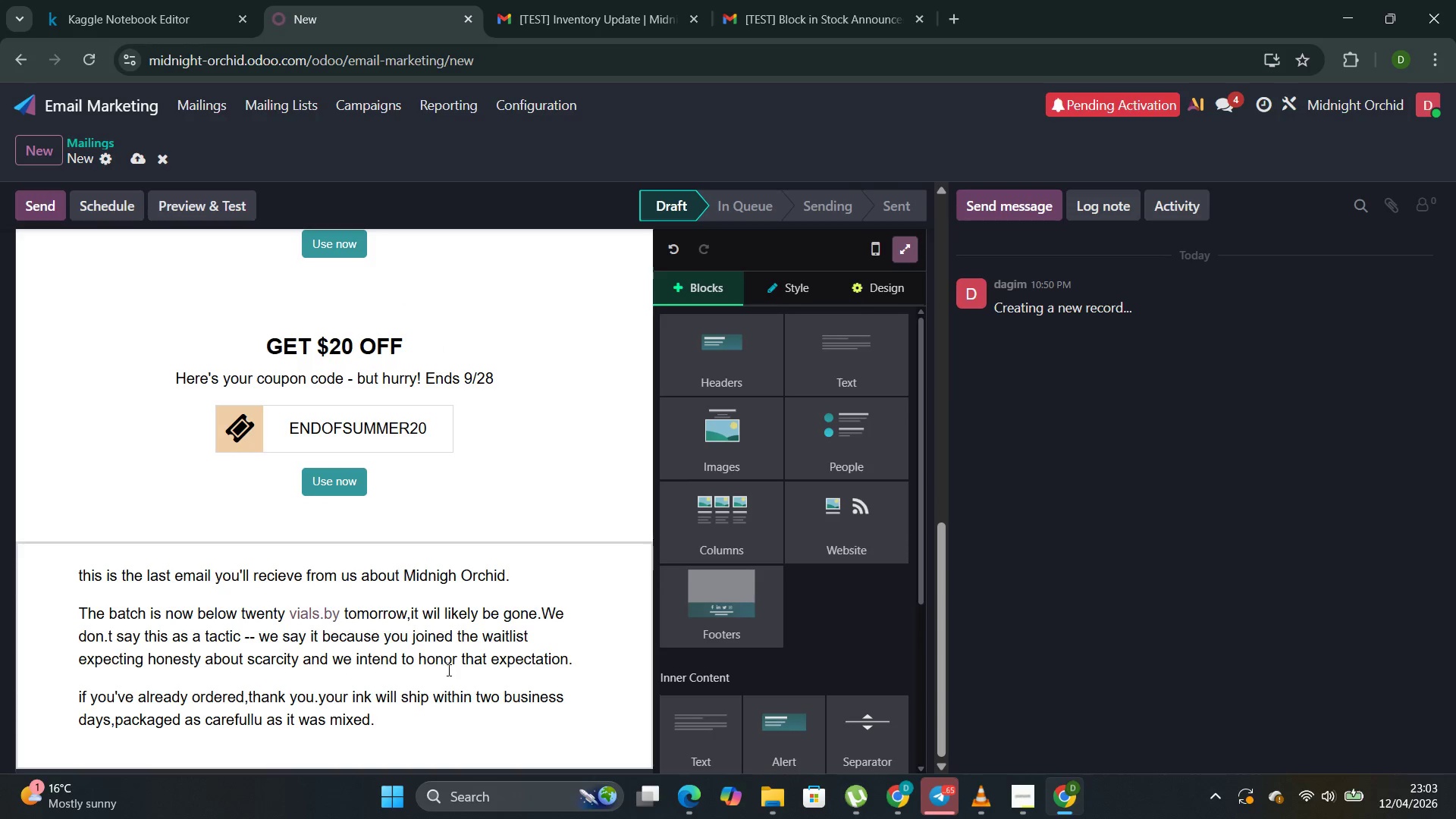 
left_click([463, 698])
 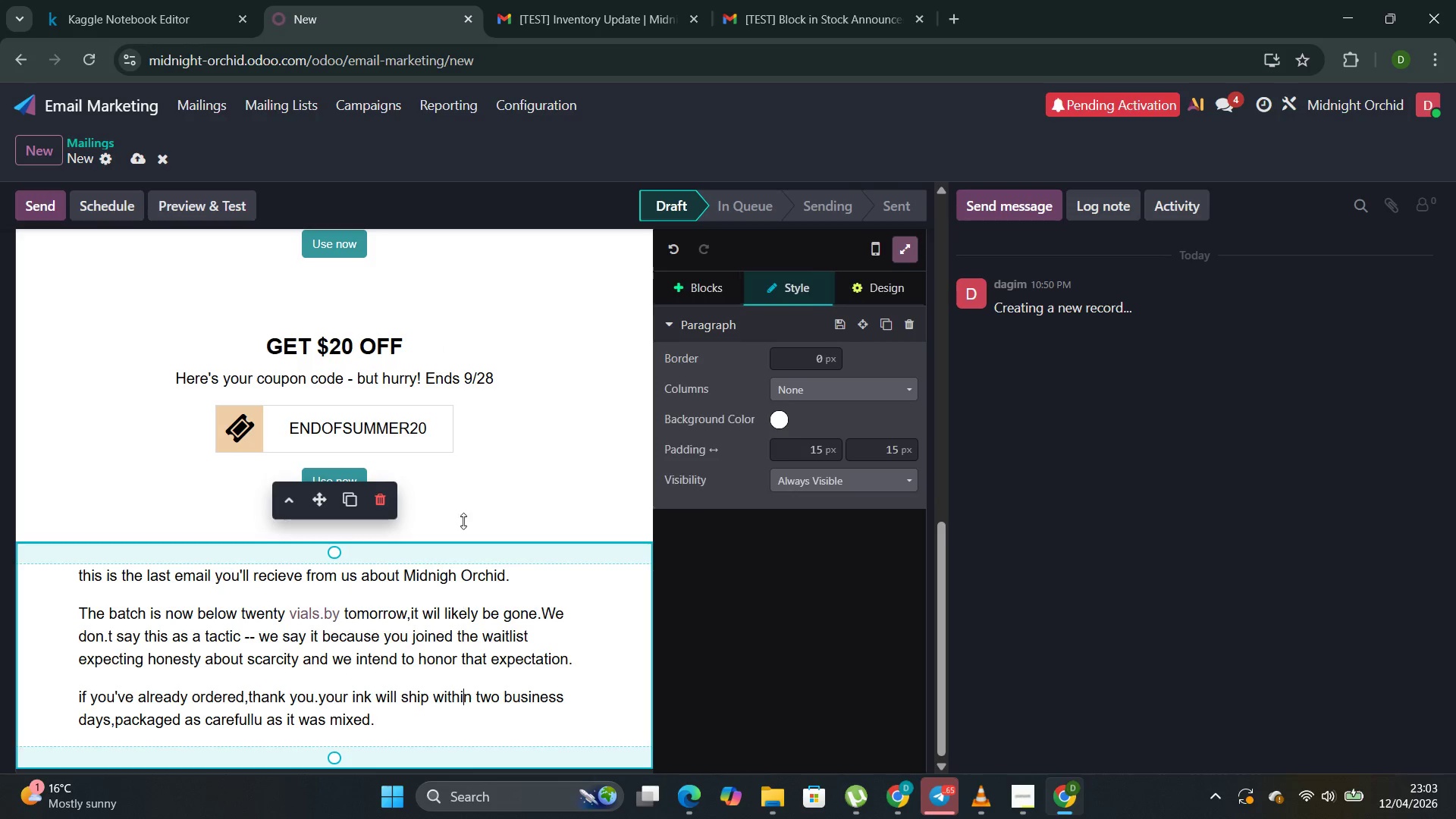 
left_click([471, 483])
 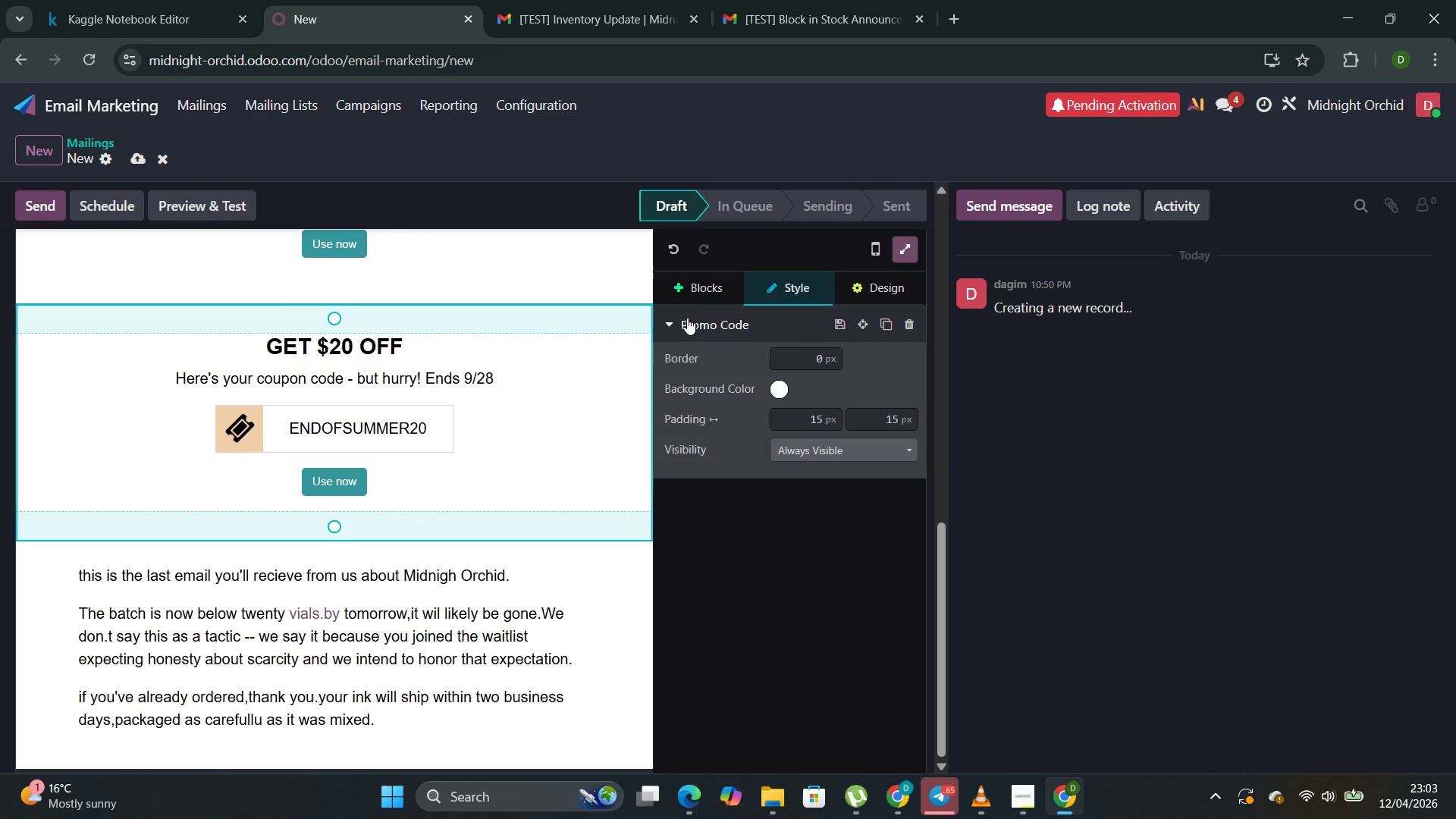 
left_click([696, 287])
 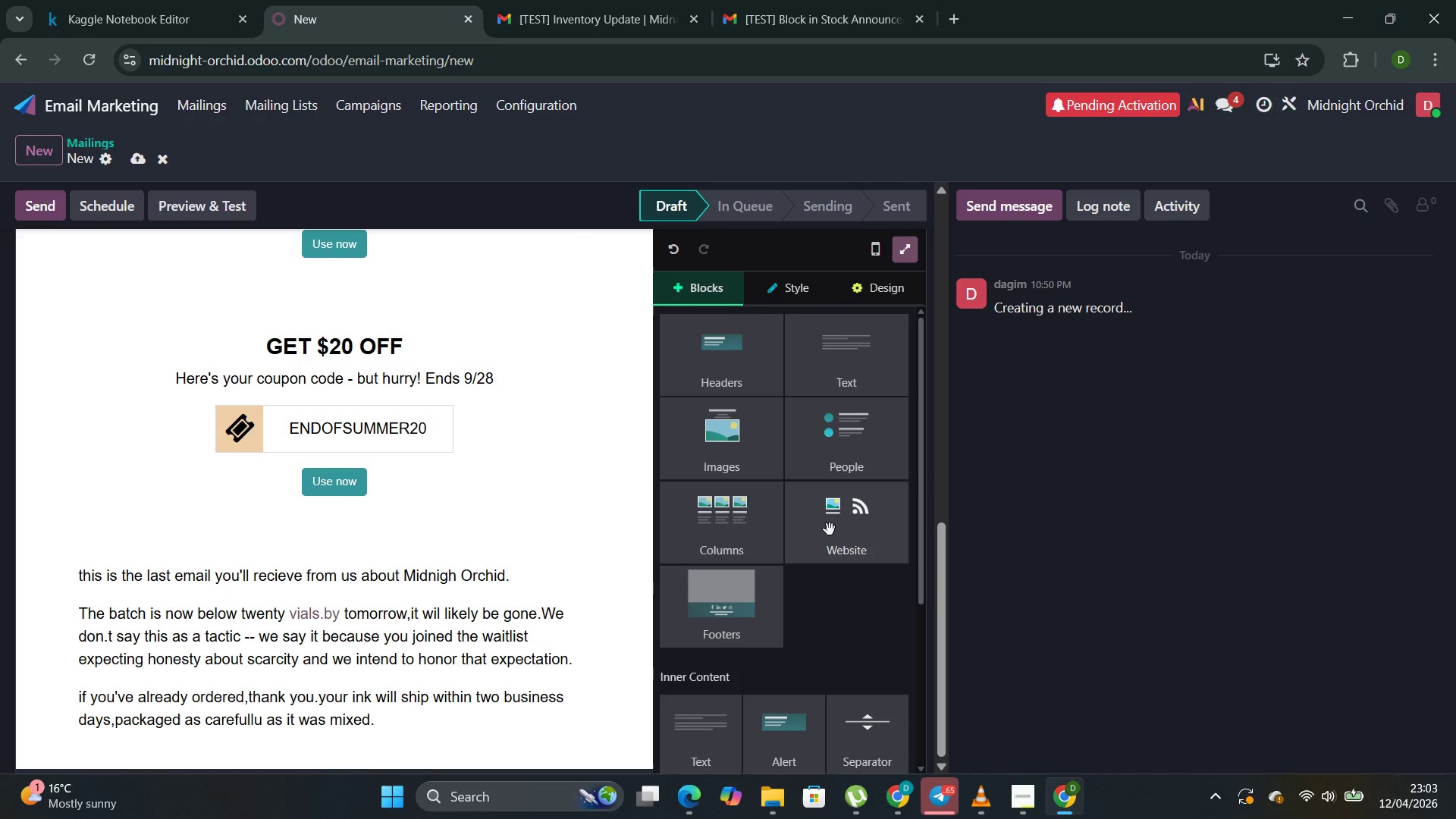 
left_click([831, 529])
 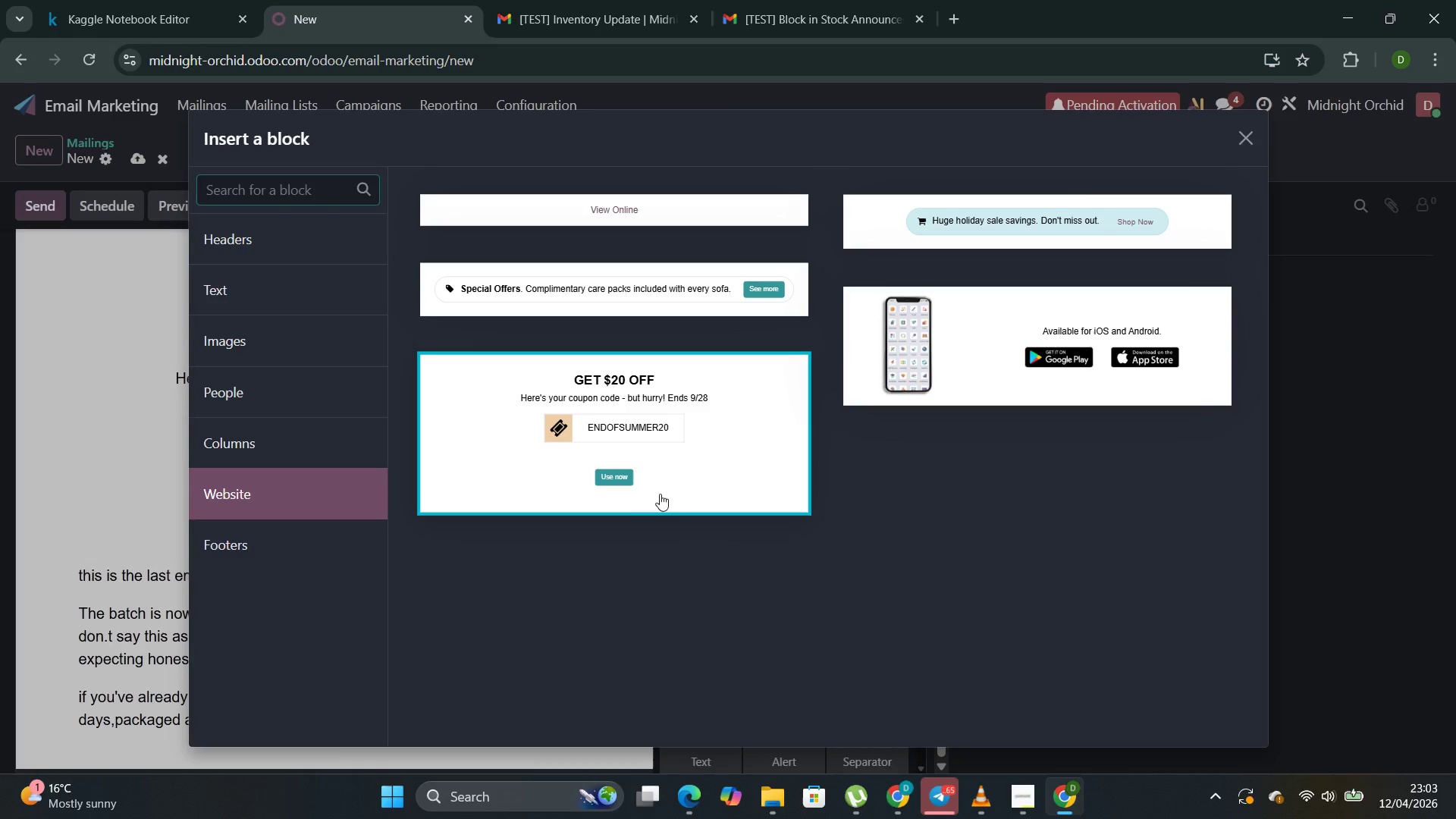 
left_click([667, 478])
 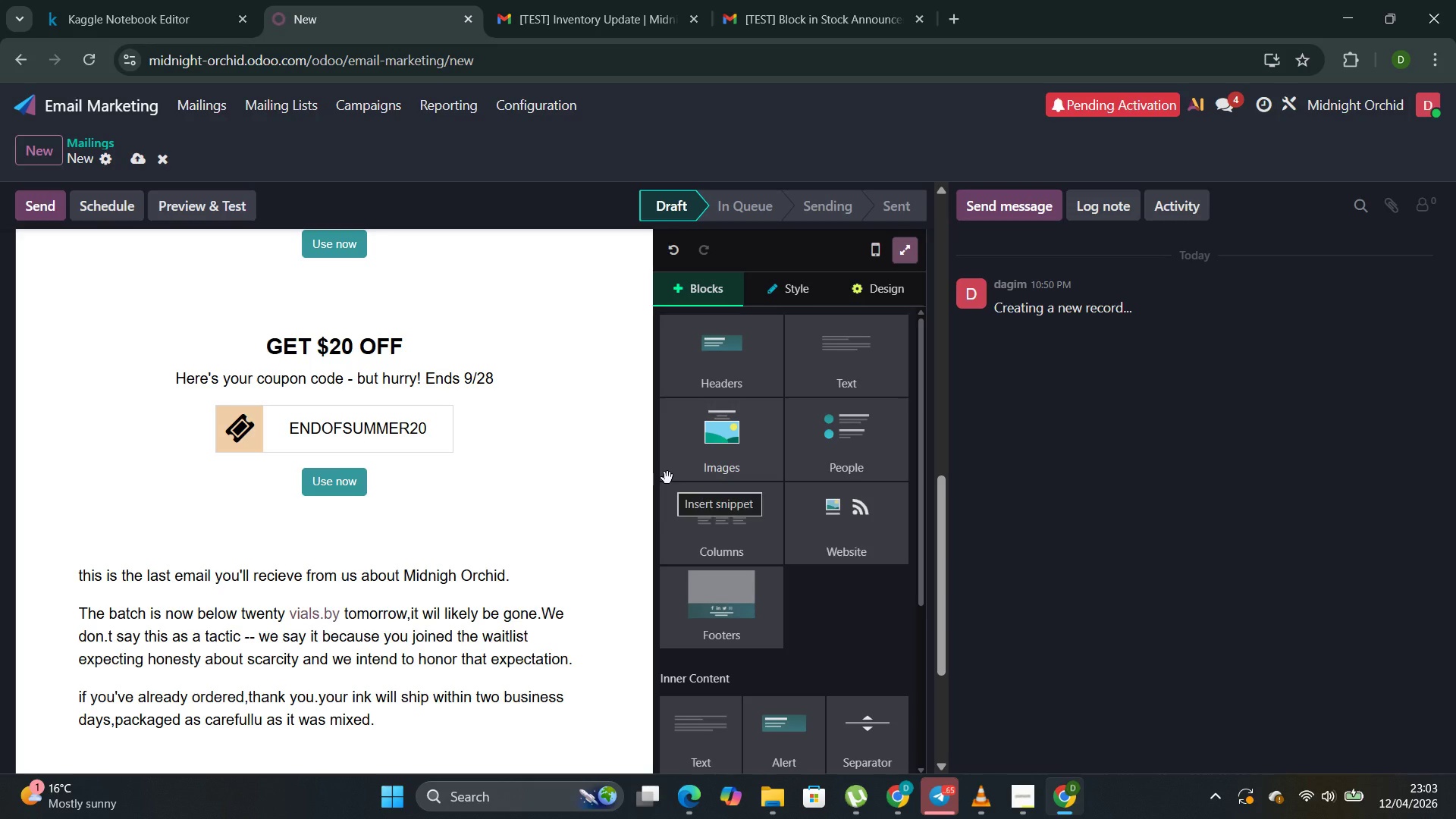 
scroll: coordinate [667, 480], scroll_direction: down, amount: 6.0
 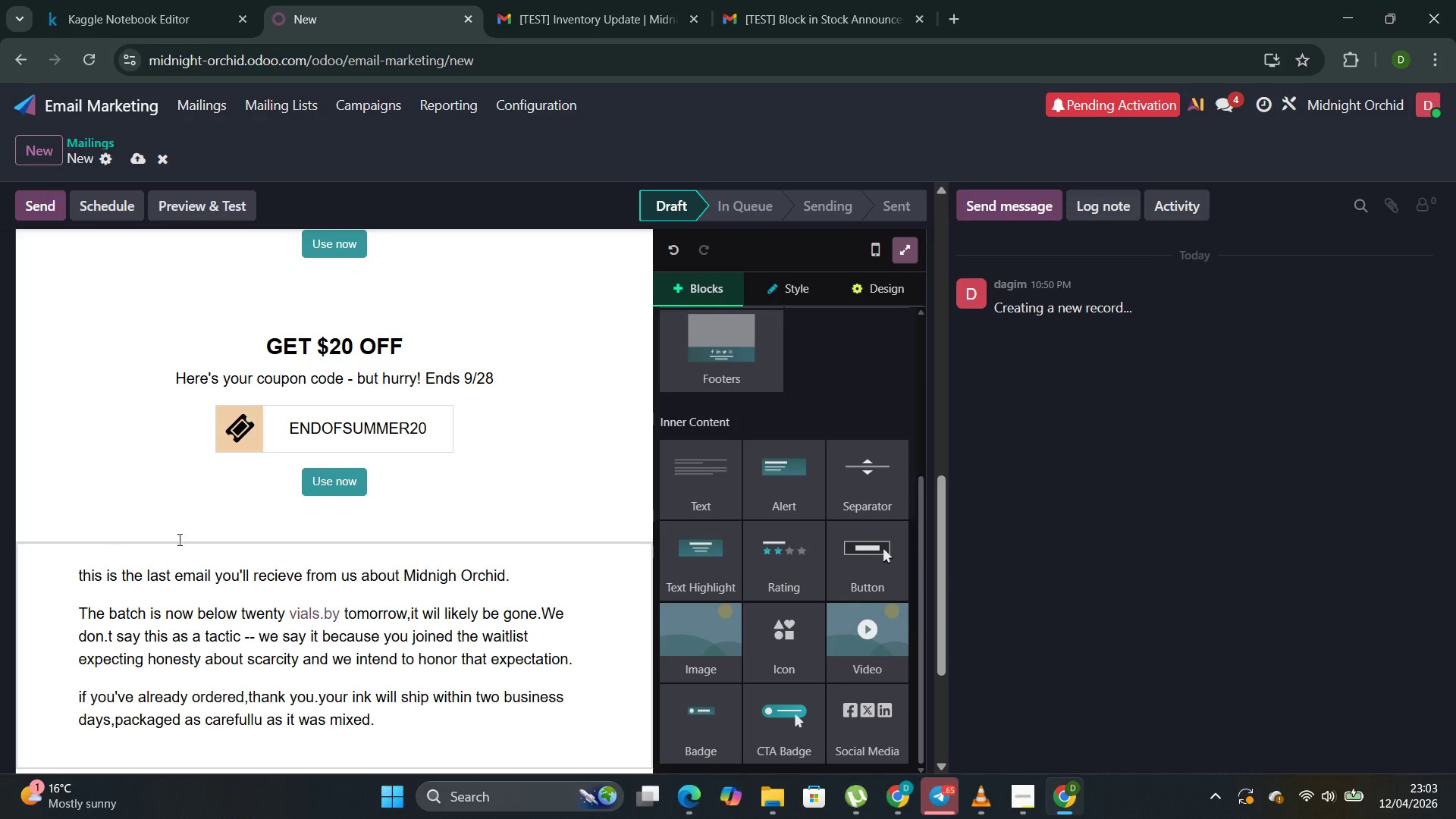 
left_click([554, 686])
 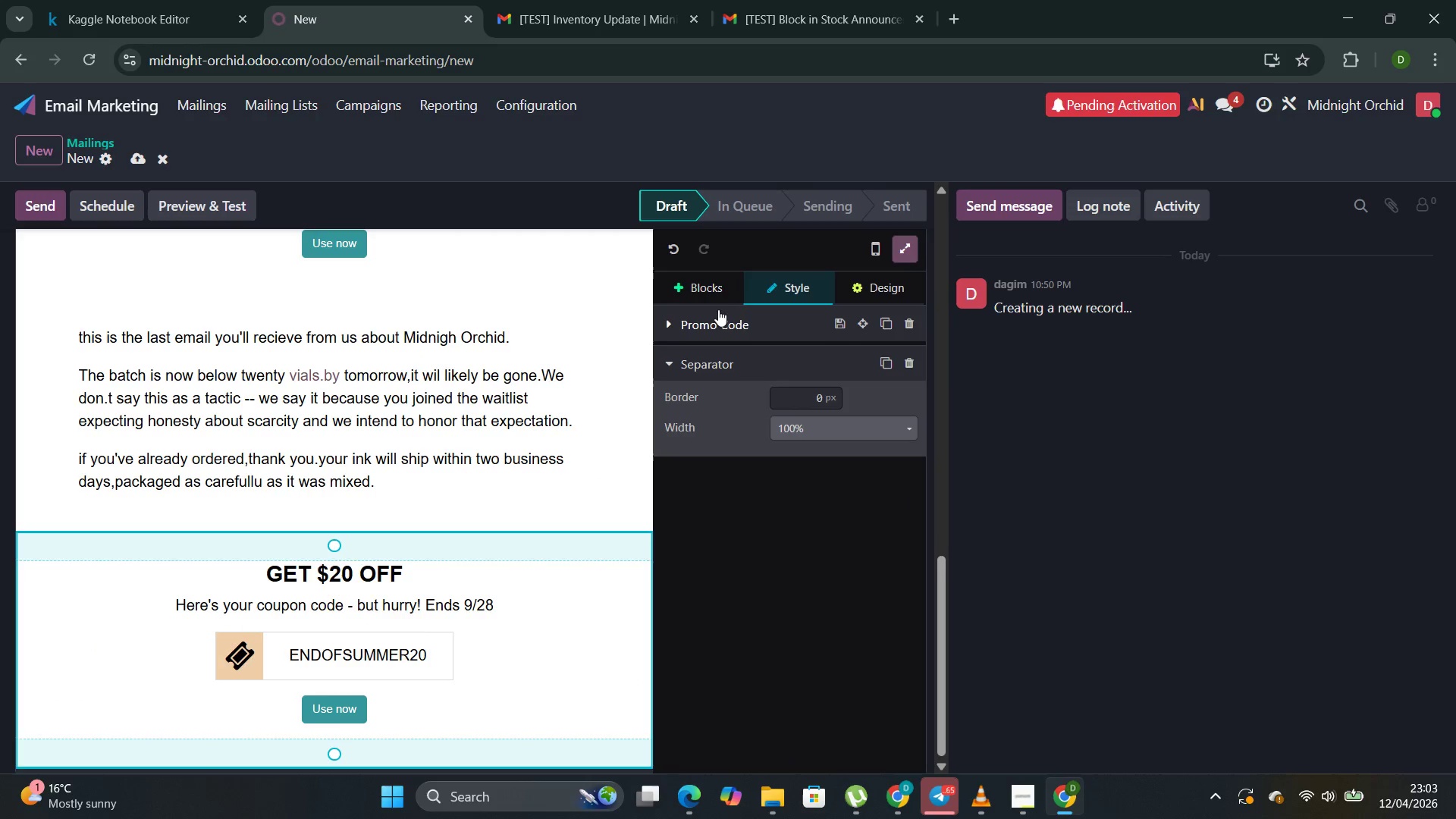 
scroll: coordinate [629, 479], scroll_direction: down, amount: 10.0
 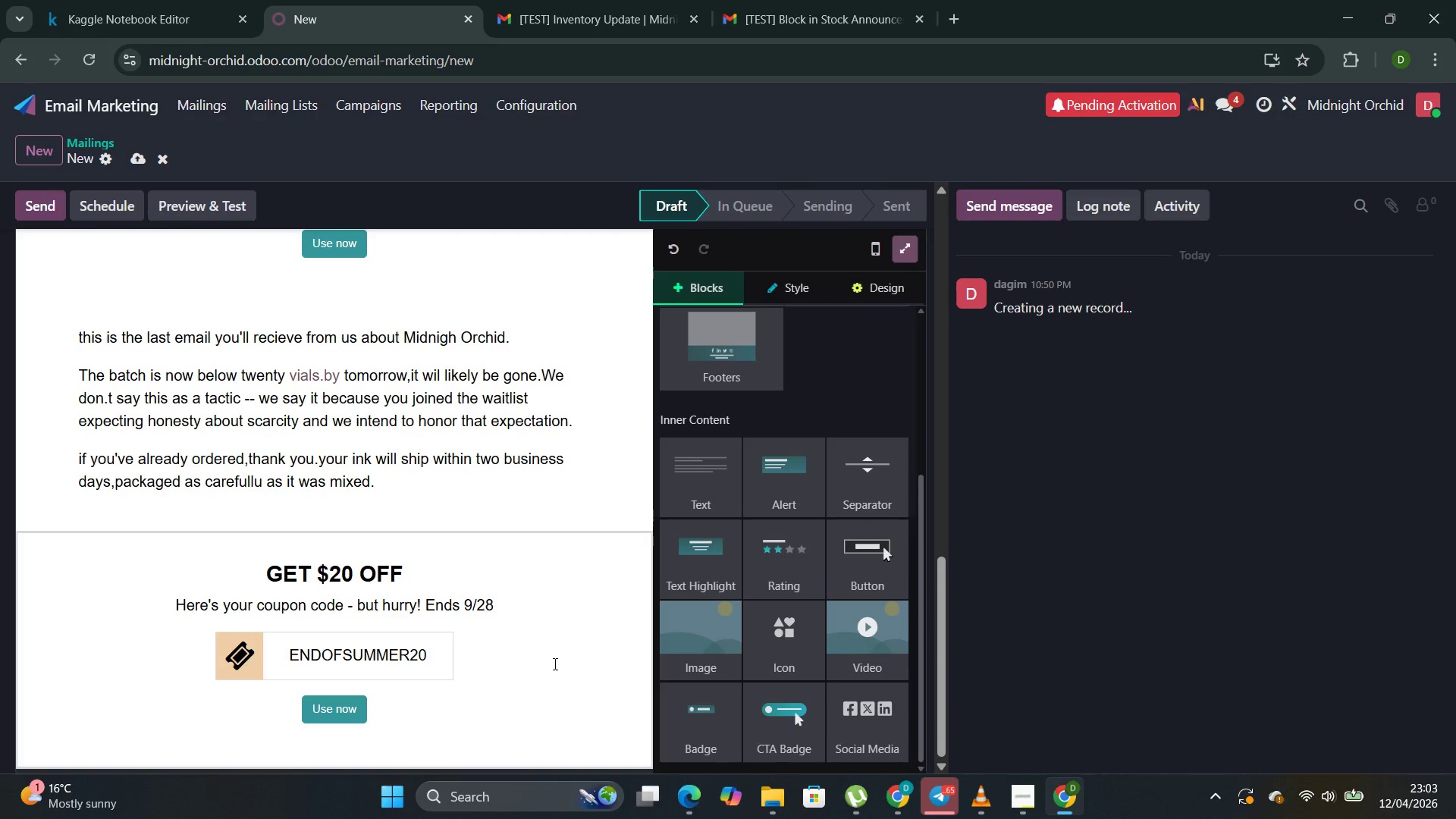 
left_click([715, 286])
 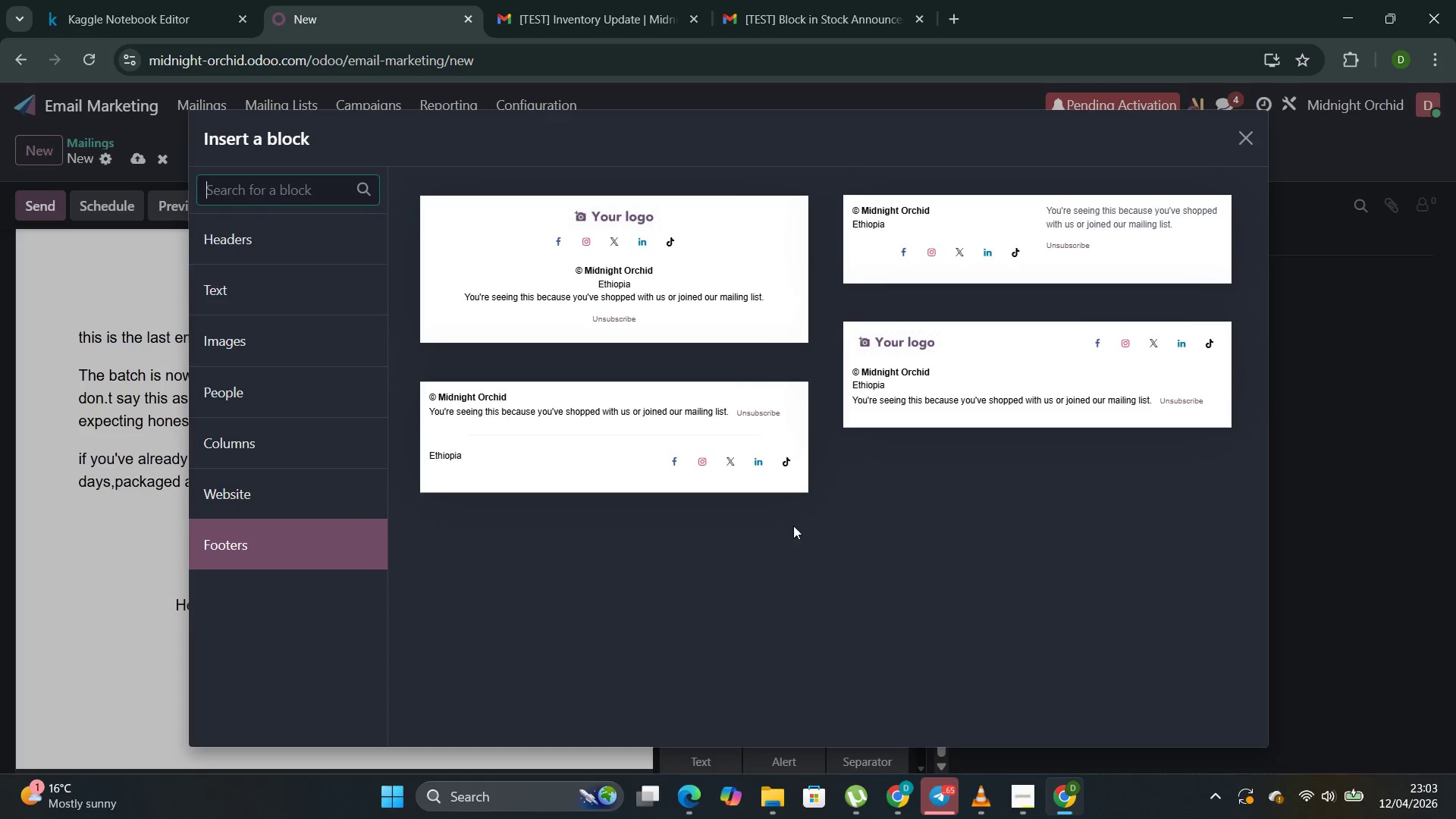 
left_click([556, 458])
 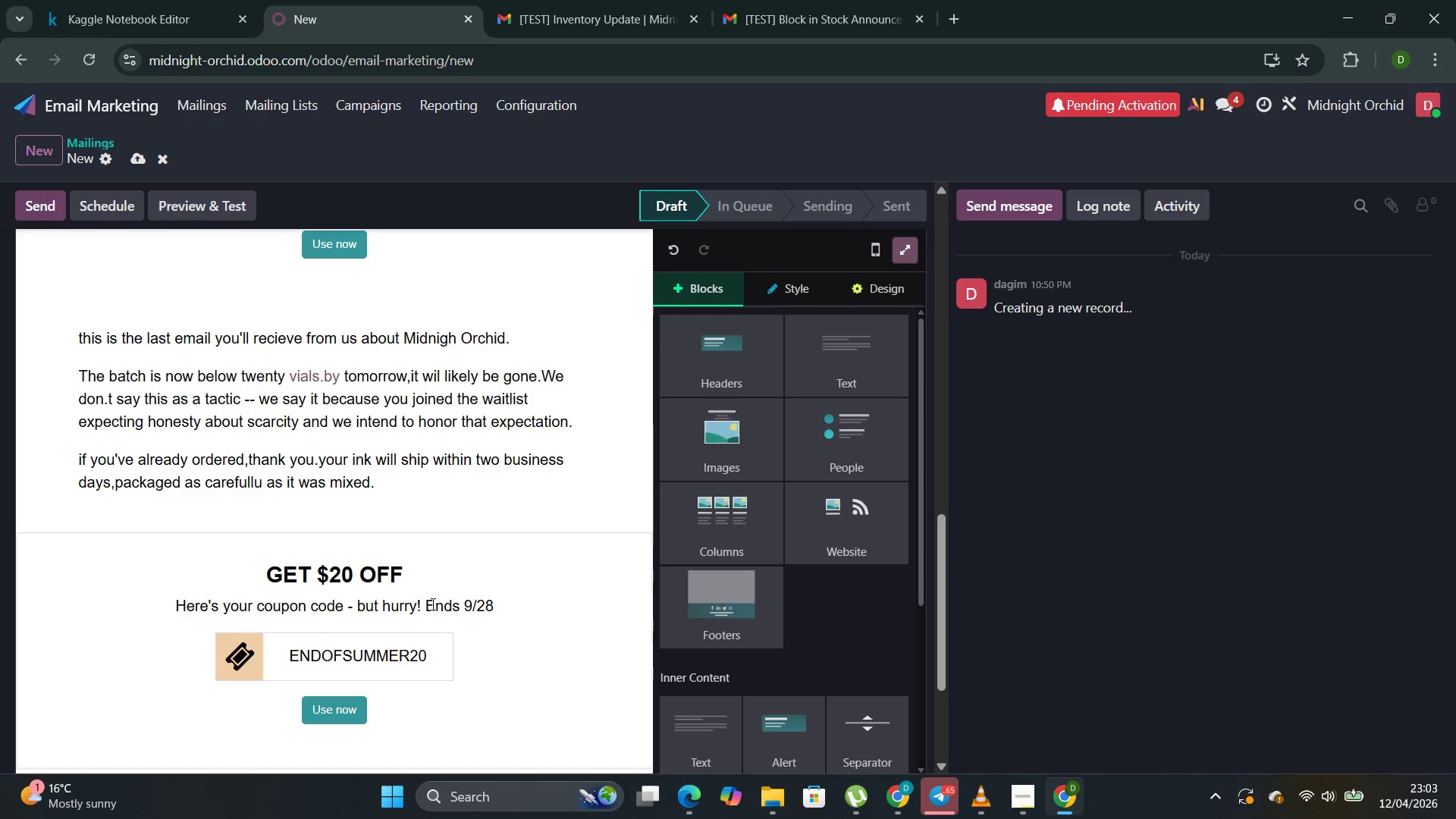 
scroll: coordinate [400, 604], scroll_direction: none, amount: 0.0
 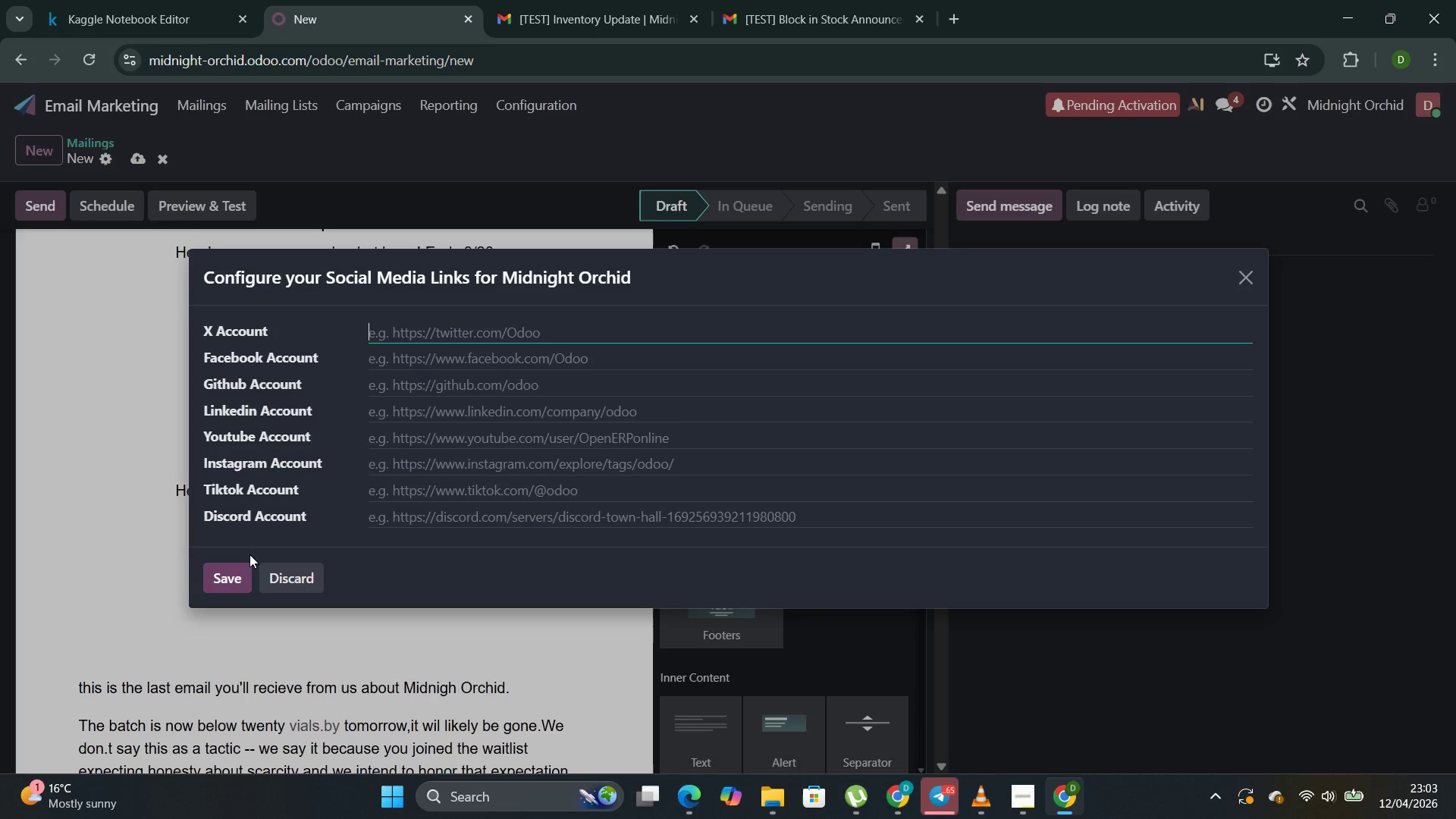 
left_click([228, 577])
 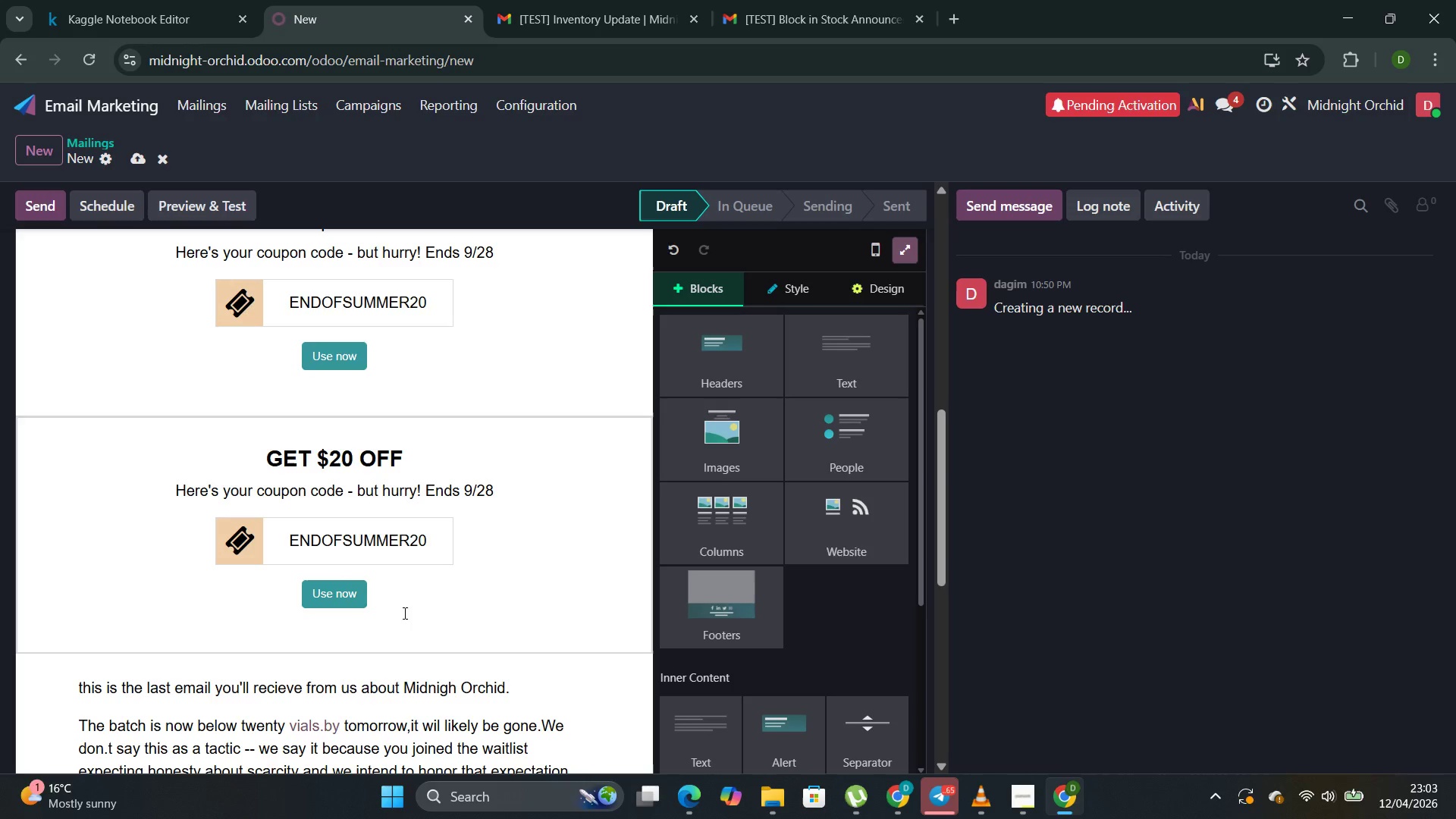 
left_click([486, 598])
 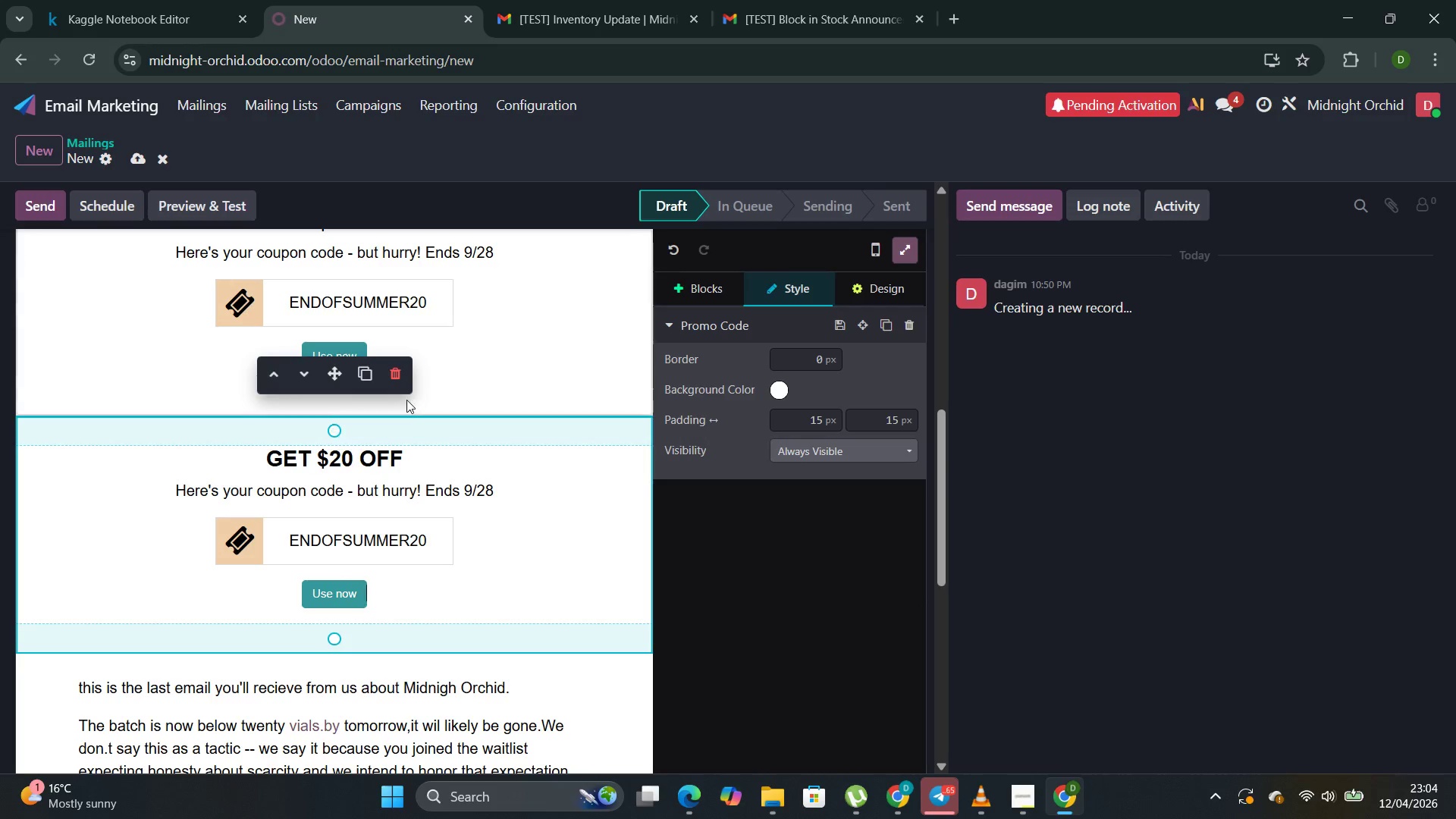 
left_click([397, 378])
 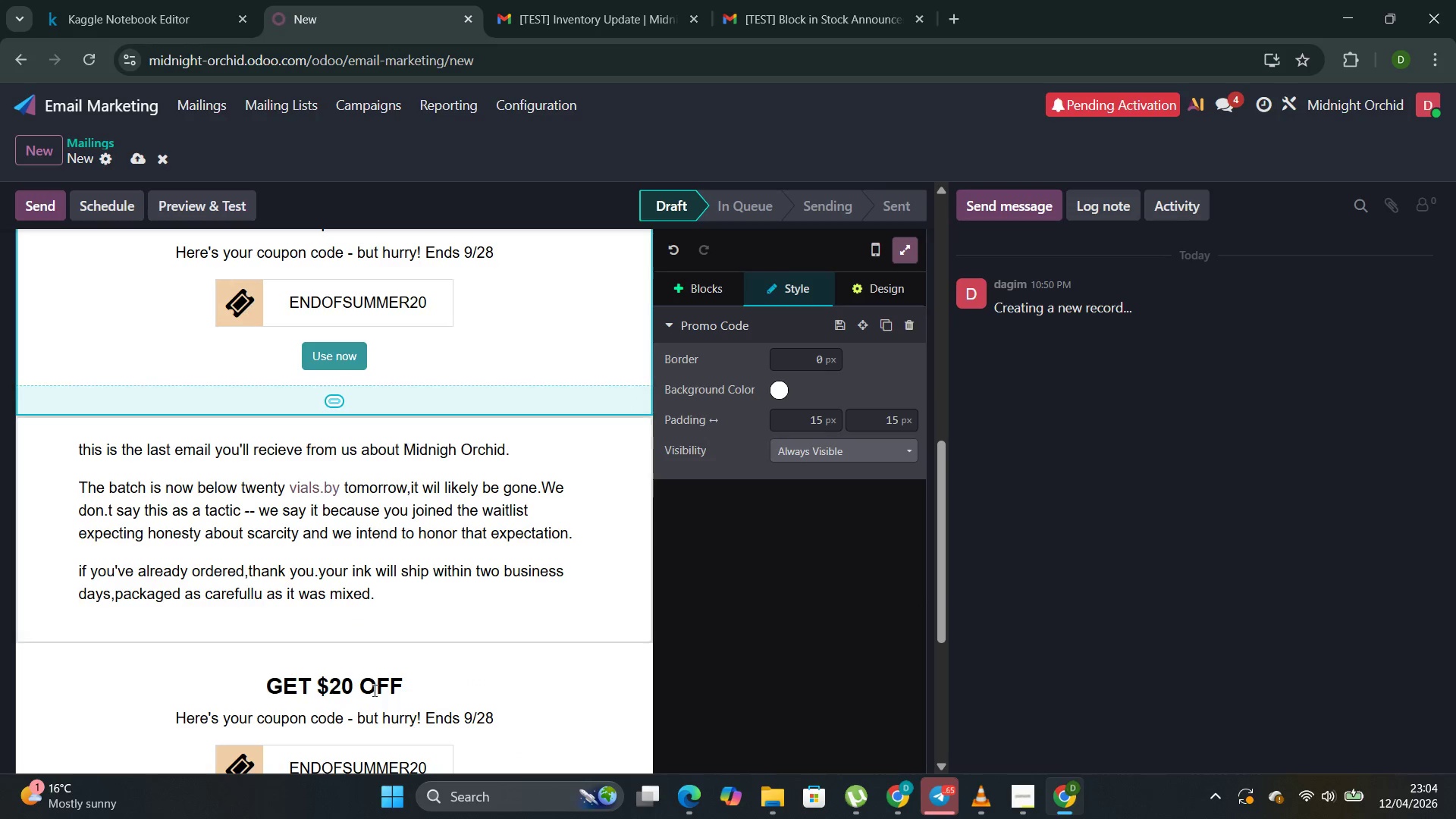 
scroll: coordinate [373, 694], scroll_direction: up, amount: 3.0
 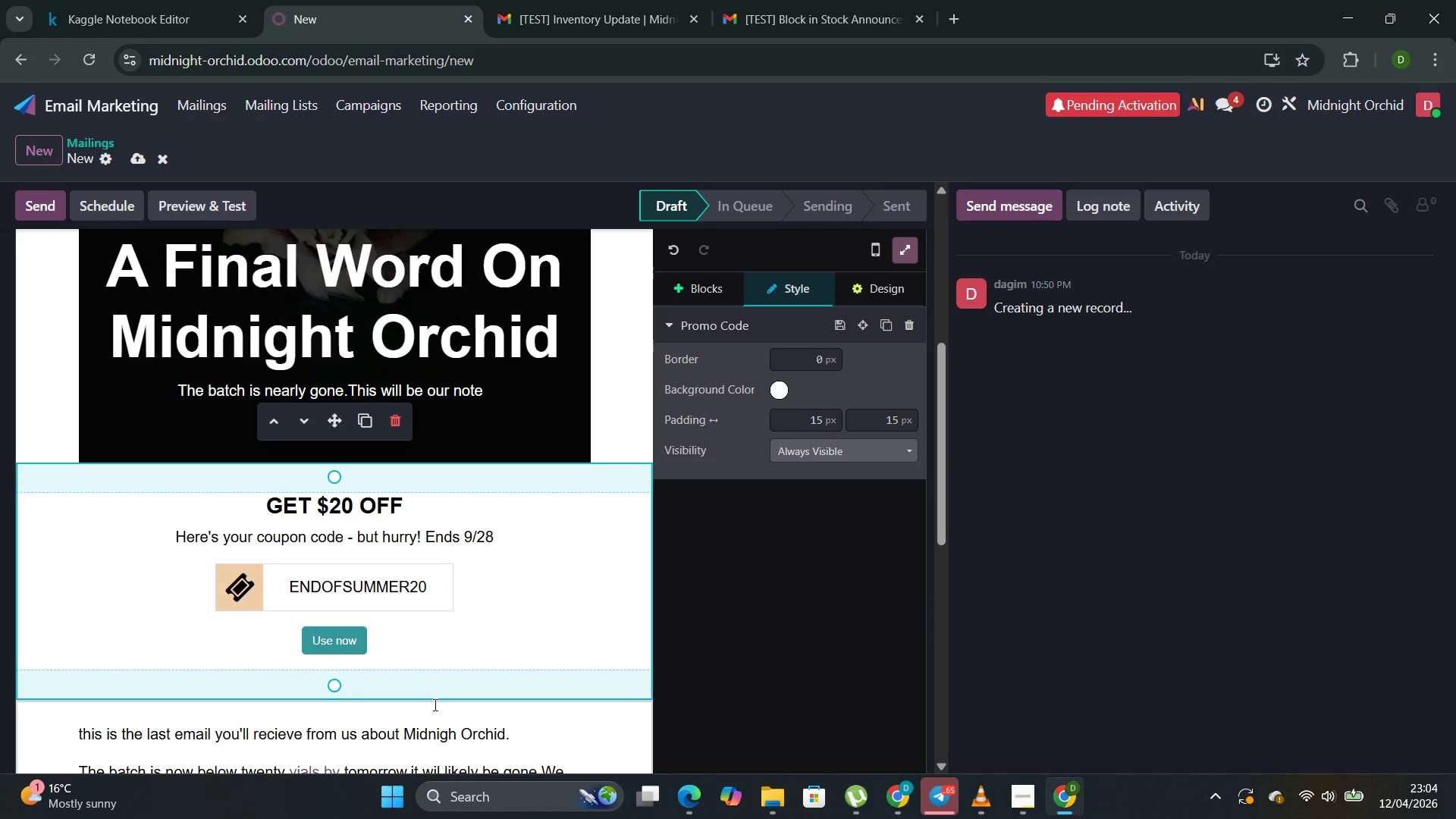 
left_click([477, 567])
 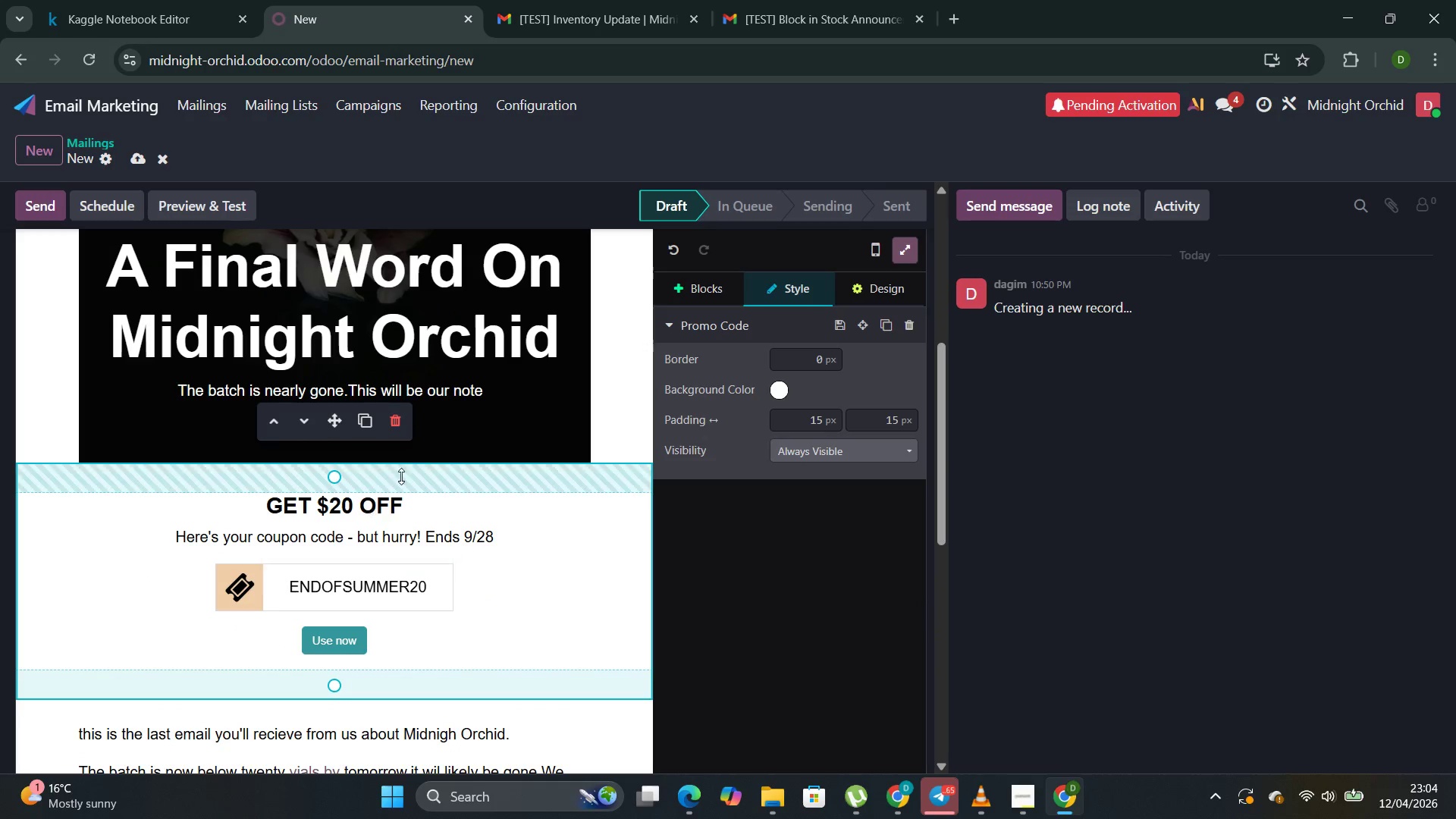 
left_click([400, 423])
 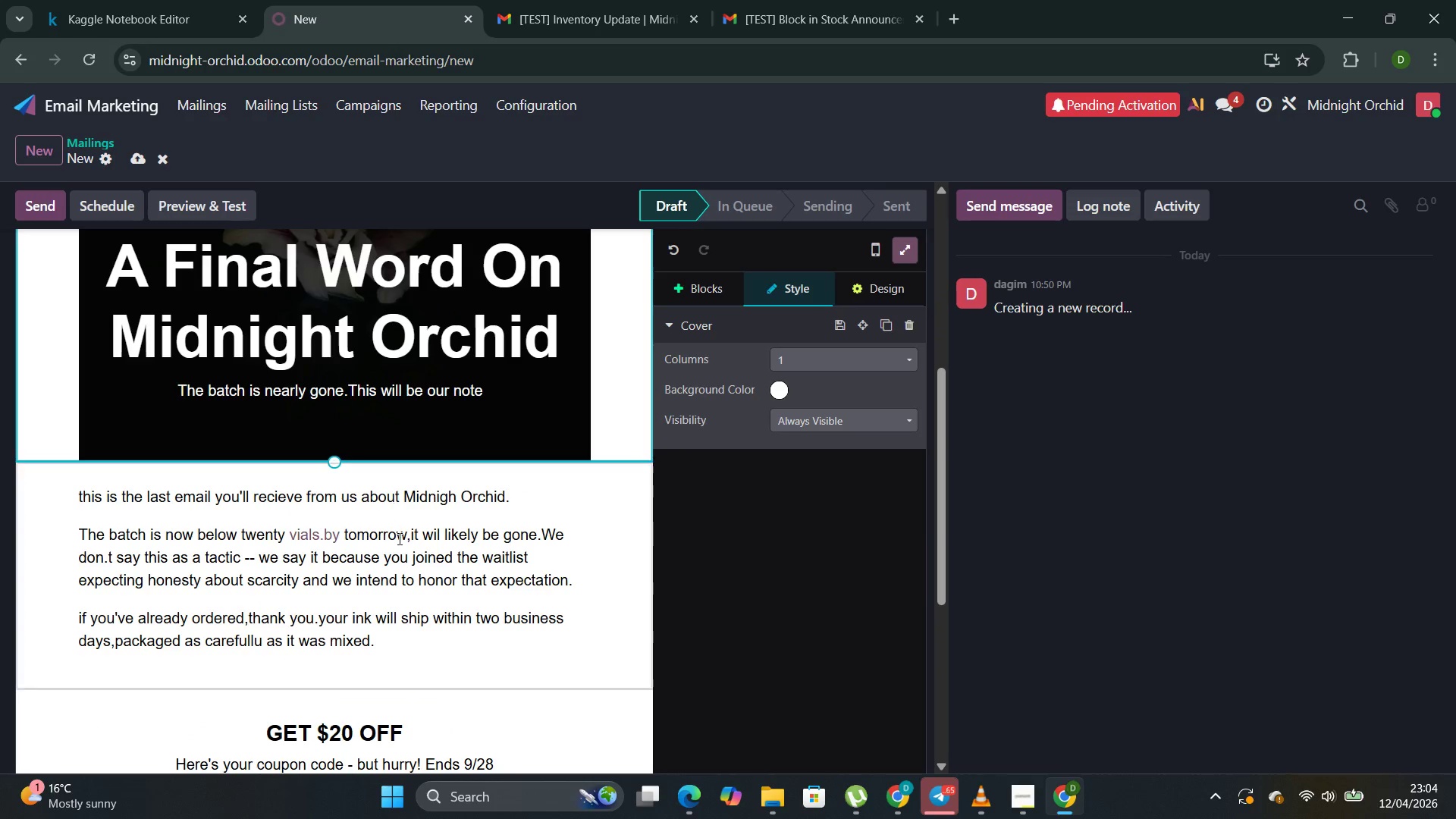 
scroll: coordinate [402, 541], scroll_direction: up, amount: 4.0
 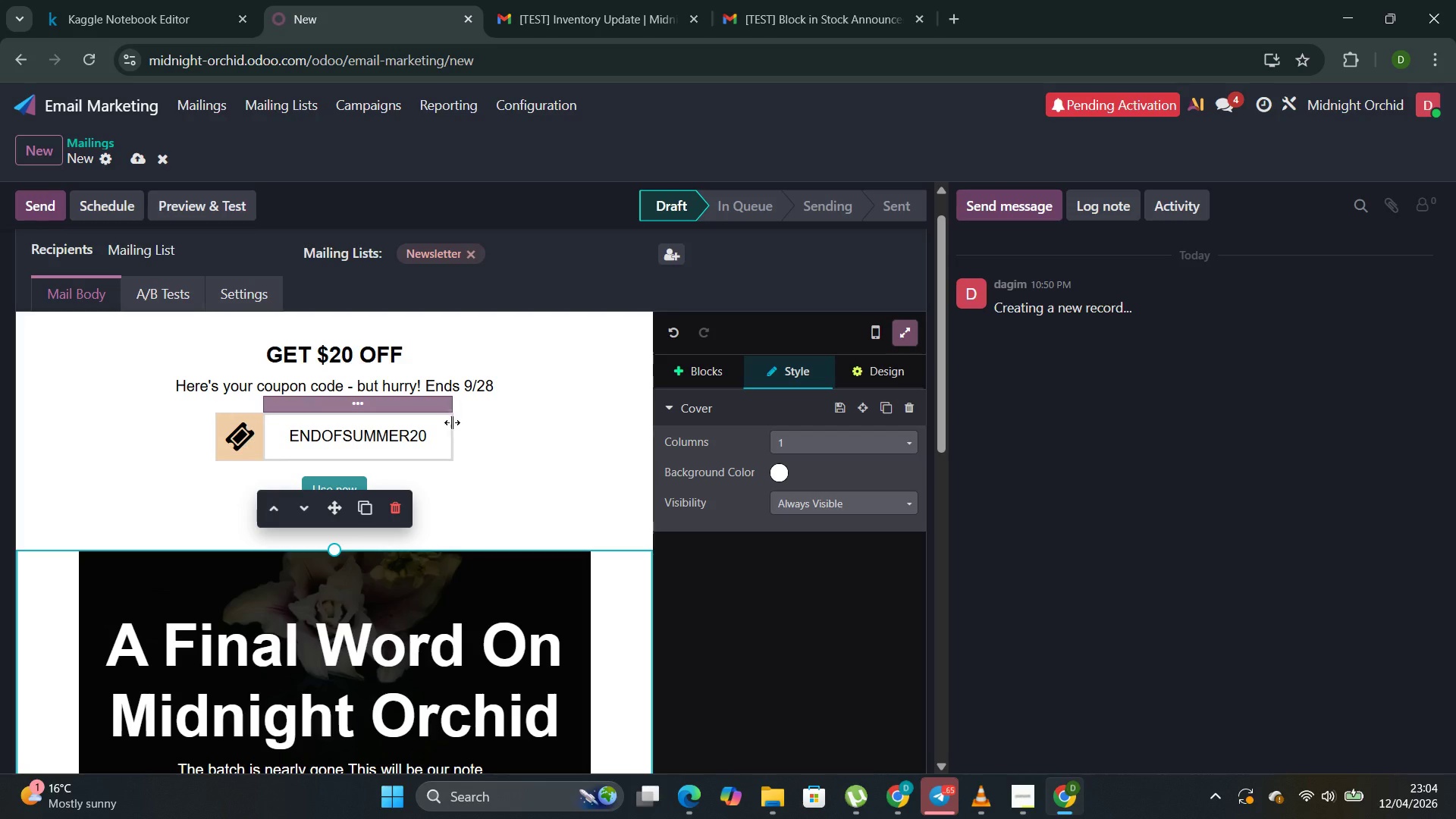 
left_click([487, 463])
 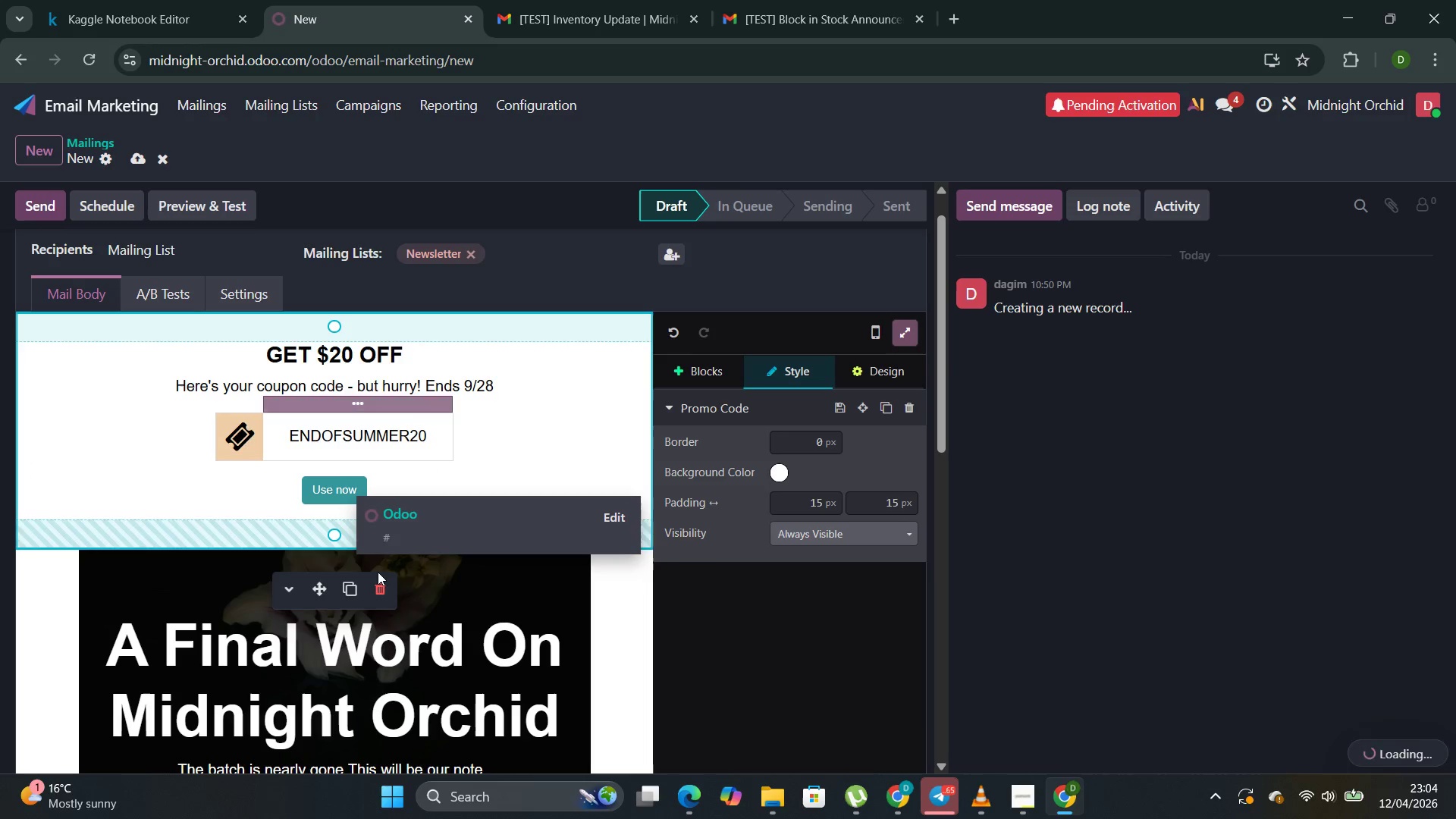 
left_click([380, 590])
 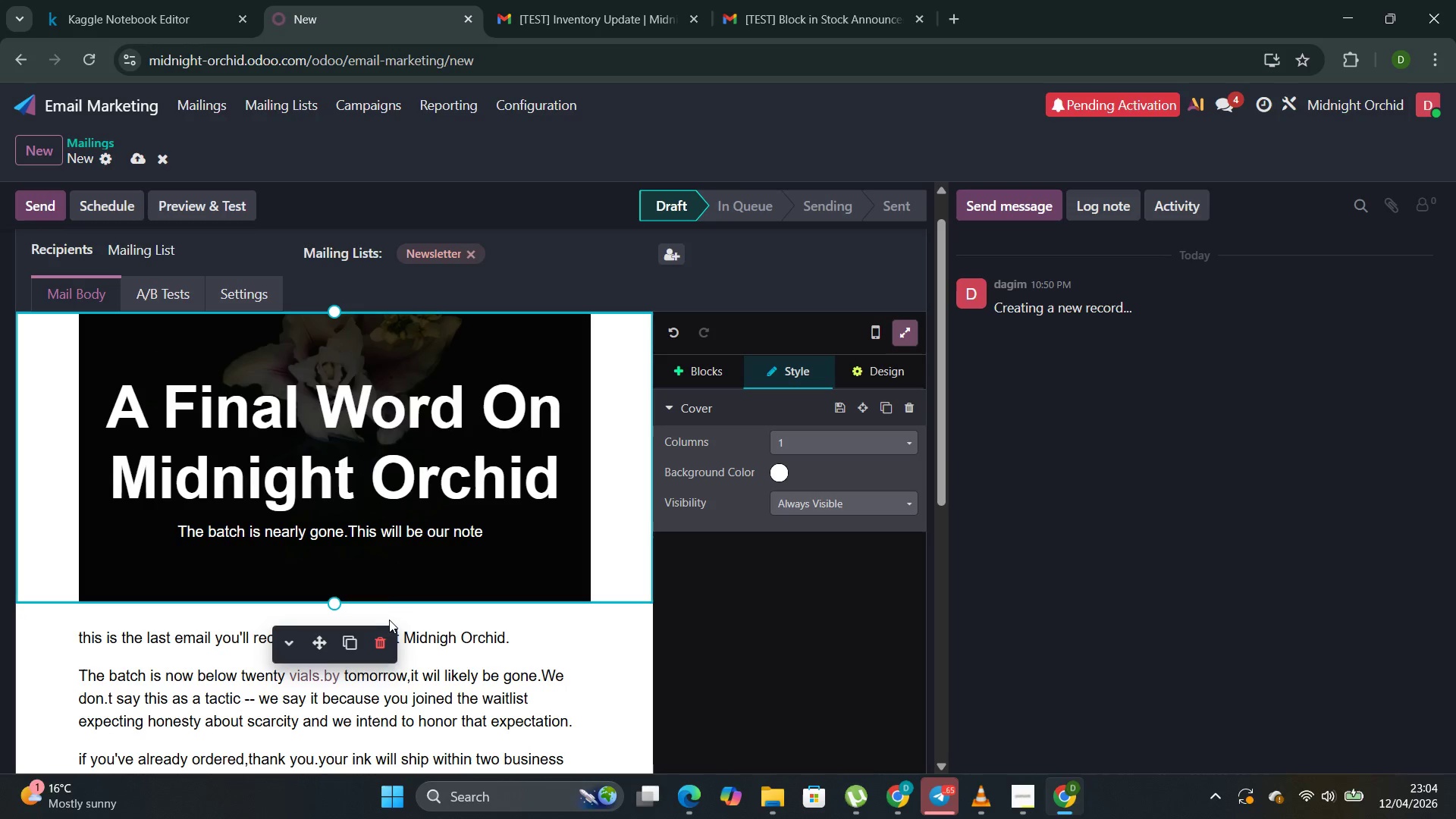 
scroll: coordinate [401, 607], scroll_direction: down, amount: 8.0
 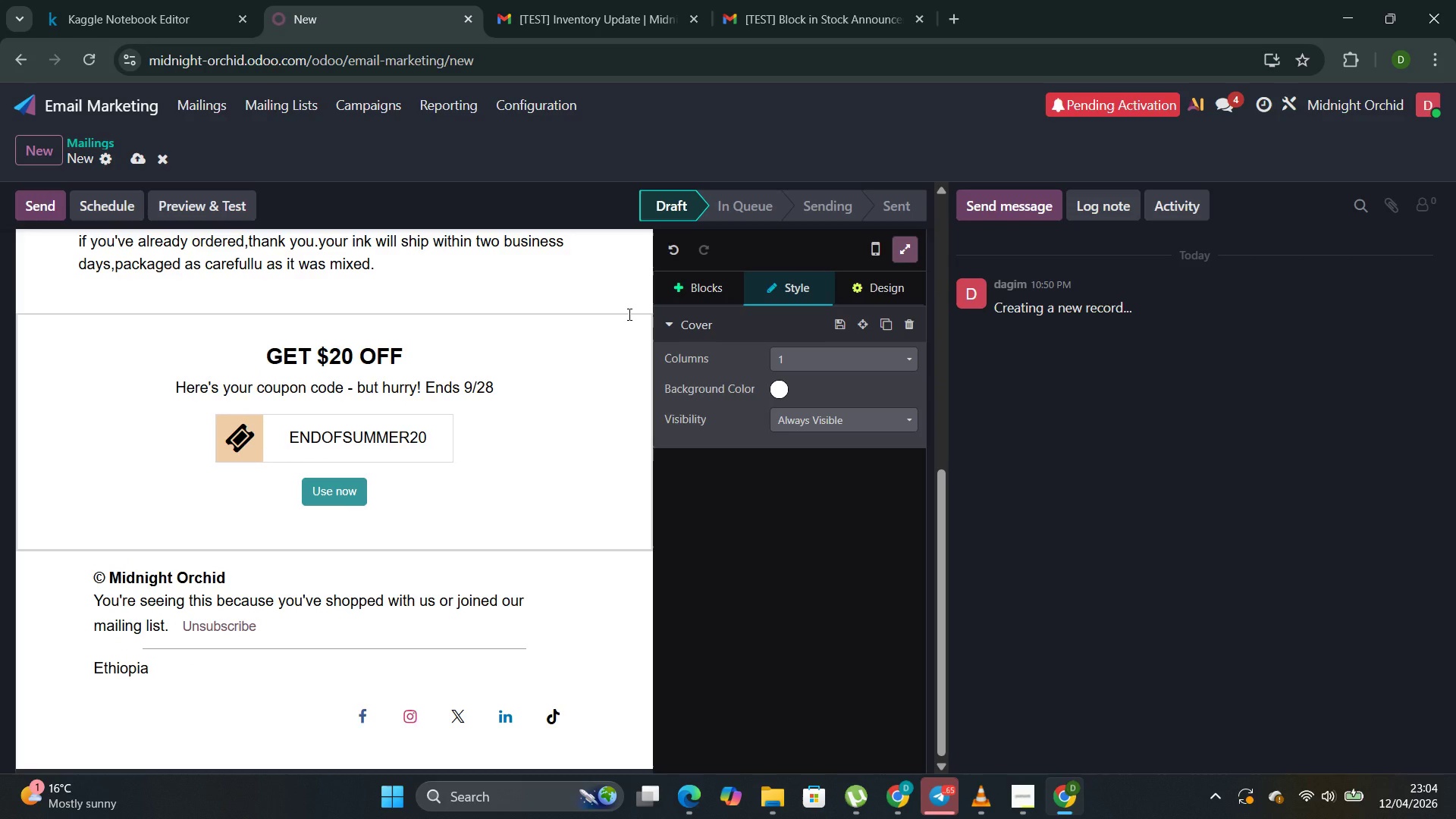 
wait(6.02)
 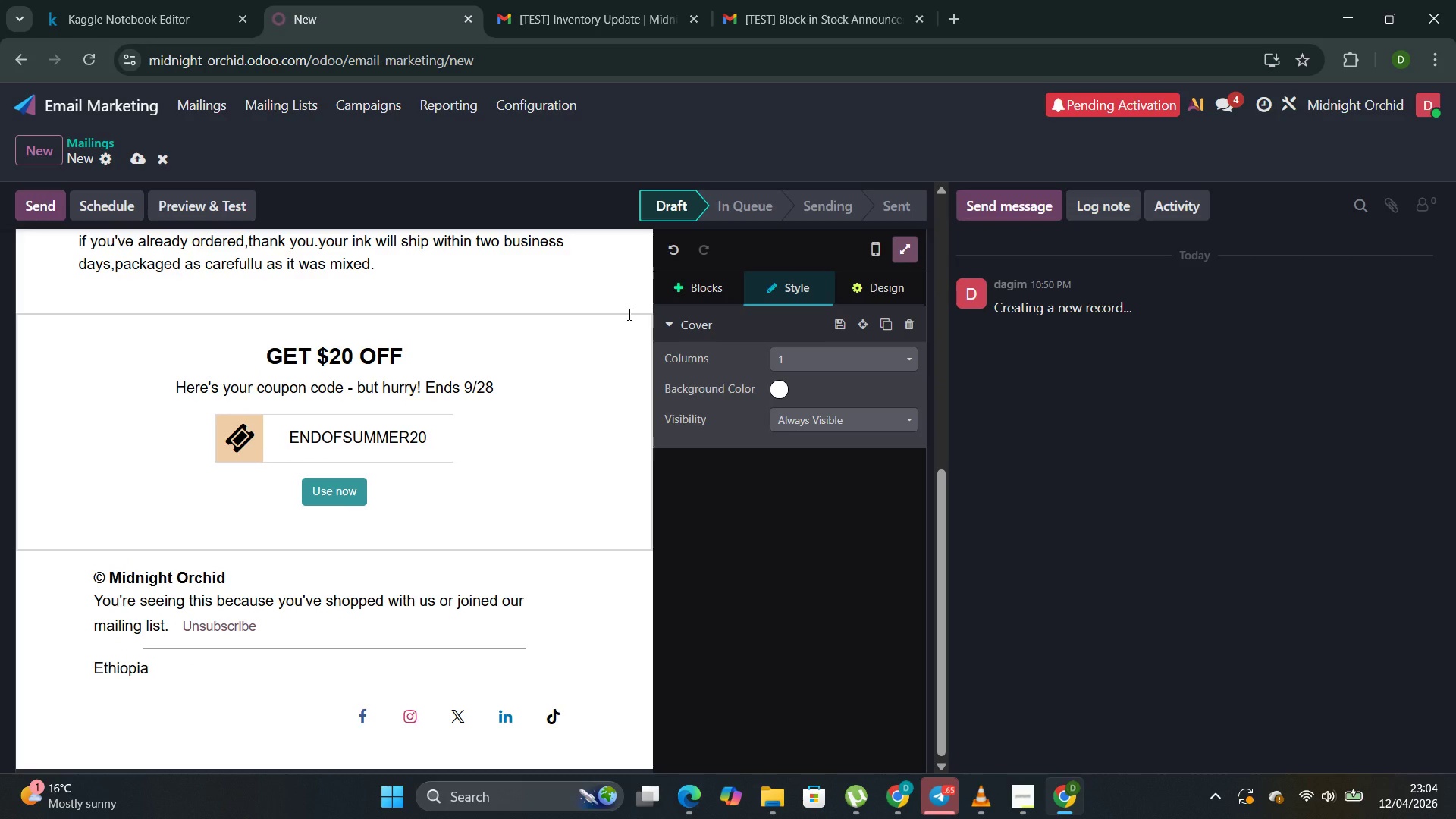 
left_click_drag(start_coordinate=[503, 380], to_coordinate=[193, 356])
 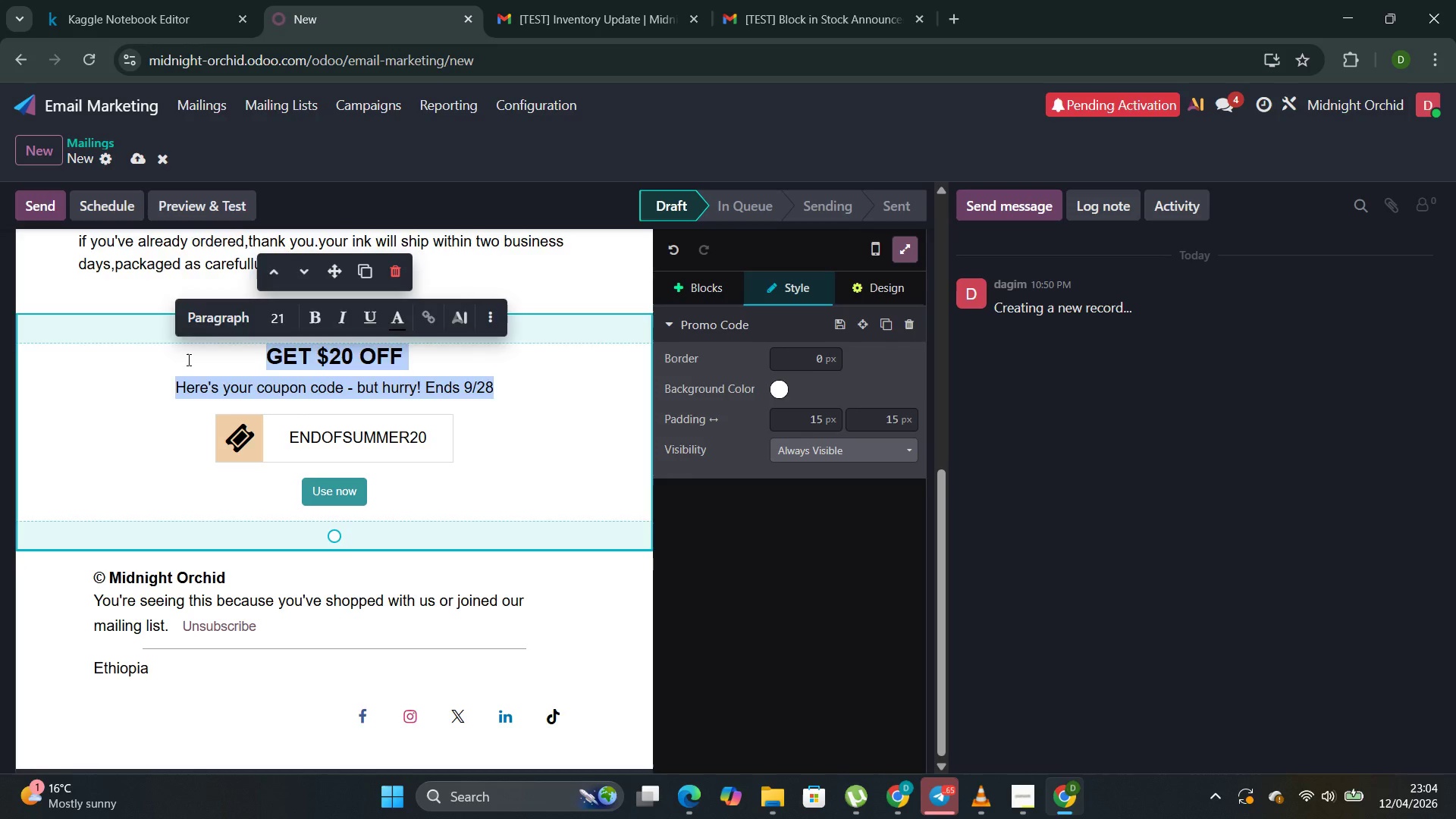 
type(i)
key(Backspace)
type(If you havent')
key(Backspace)
key(Backspace)
type('t )
key(Backspace)
type(, and this color still calls to you )
key(Backspace)
type(, now is the moment )
 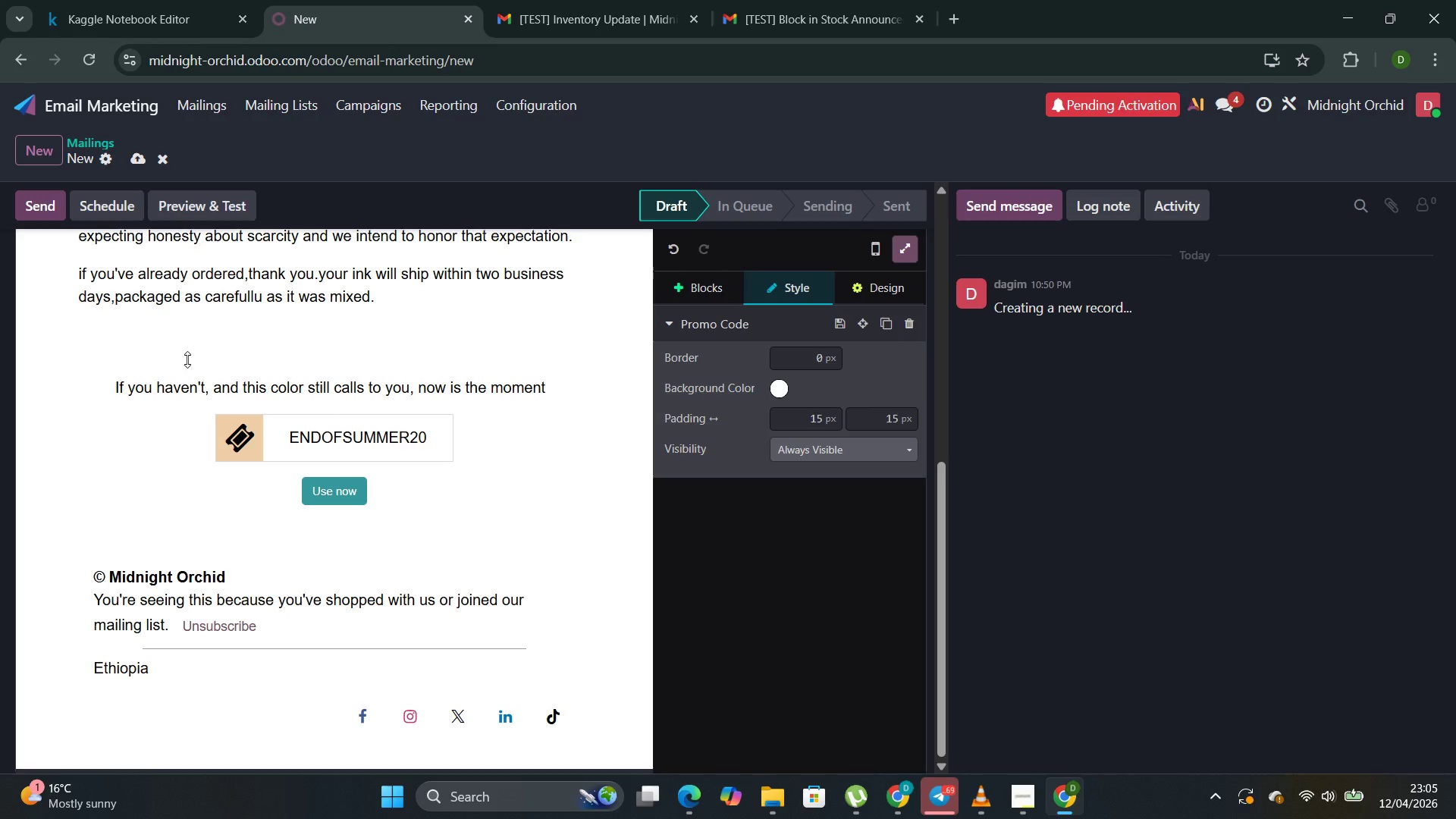 
left_click([436, 435])
 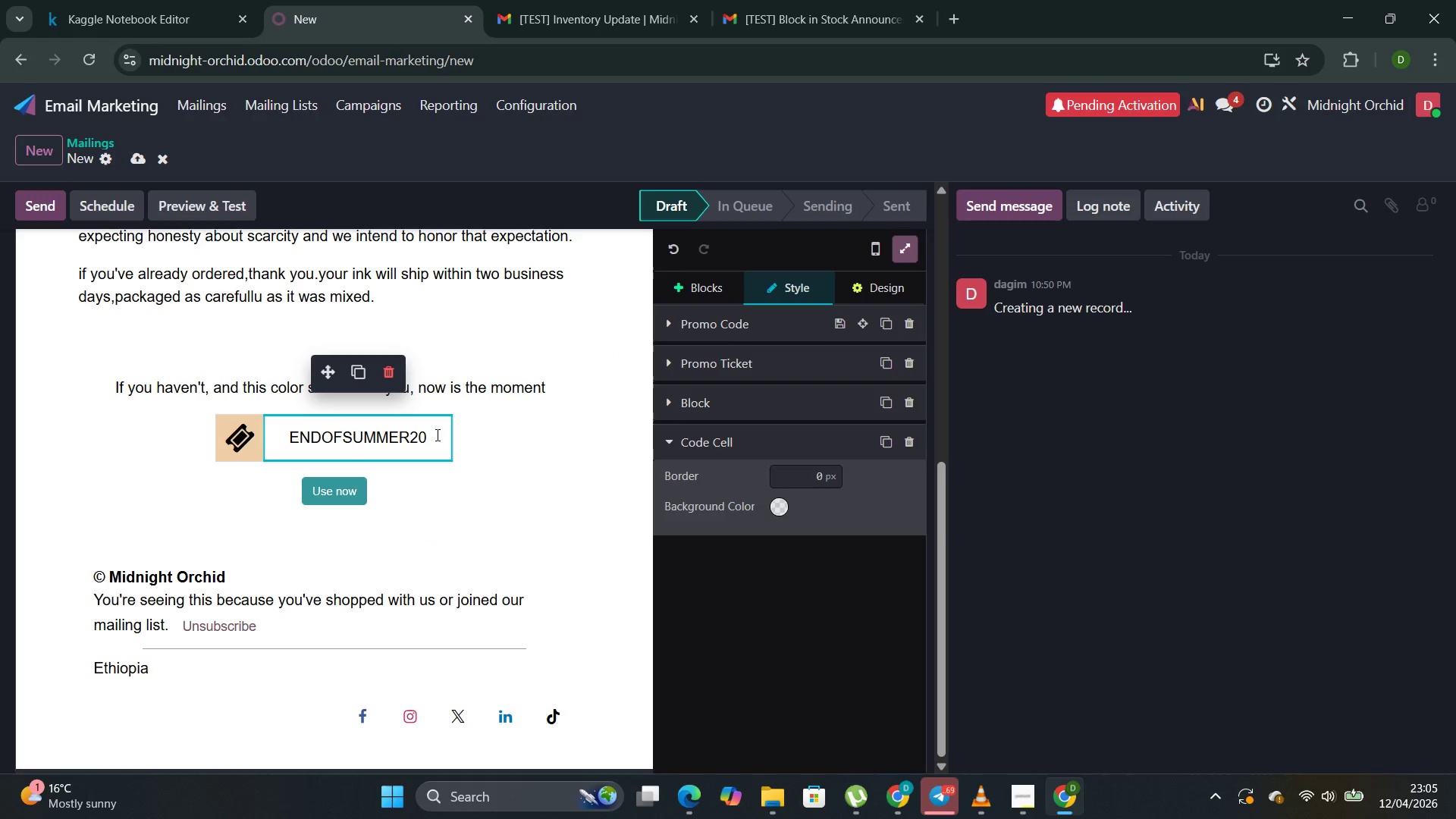 
key(Backspace)
 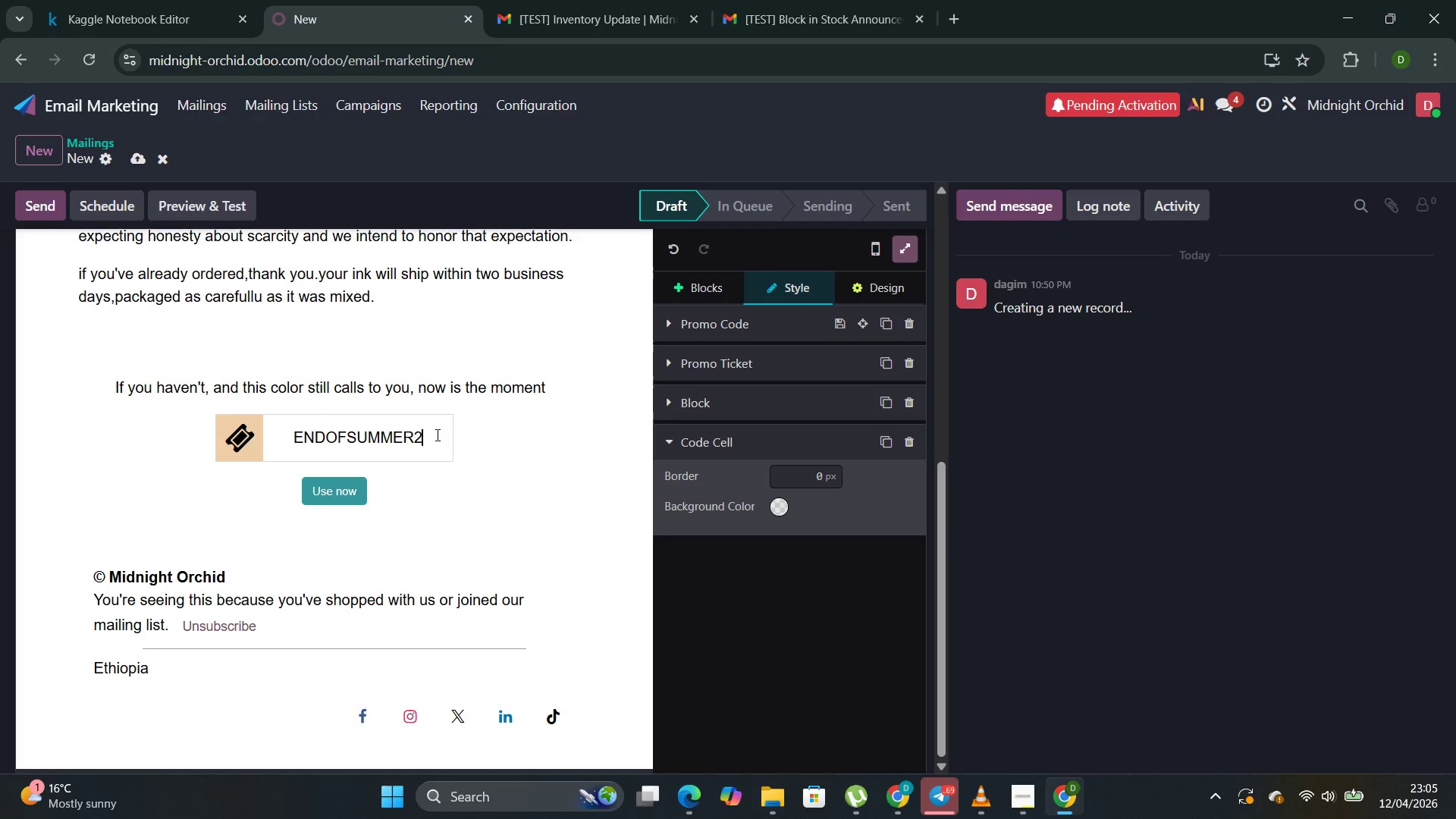 
key(Backspace)
 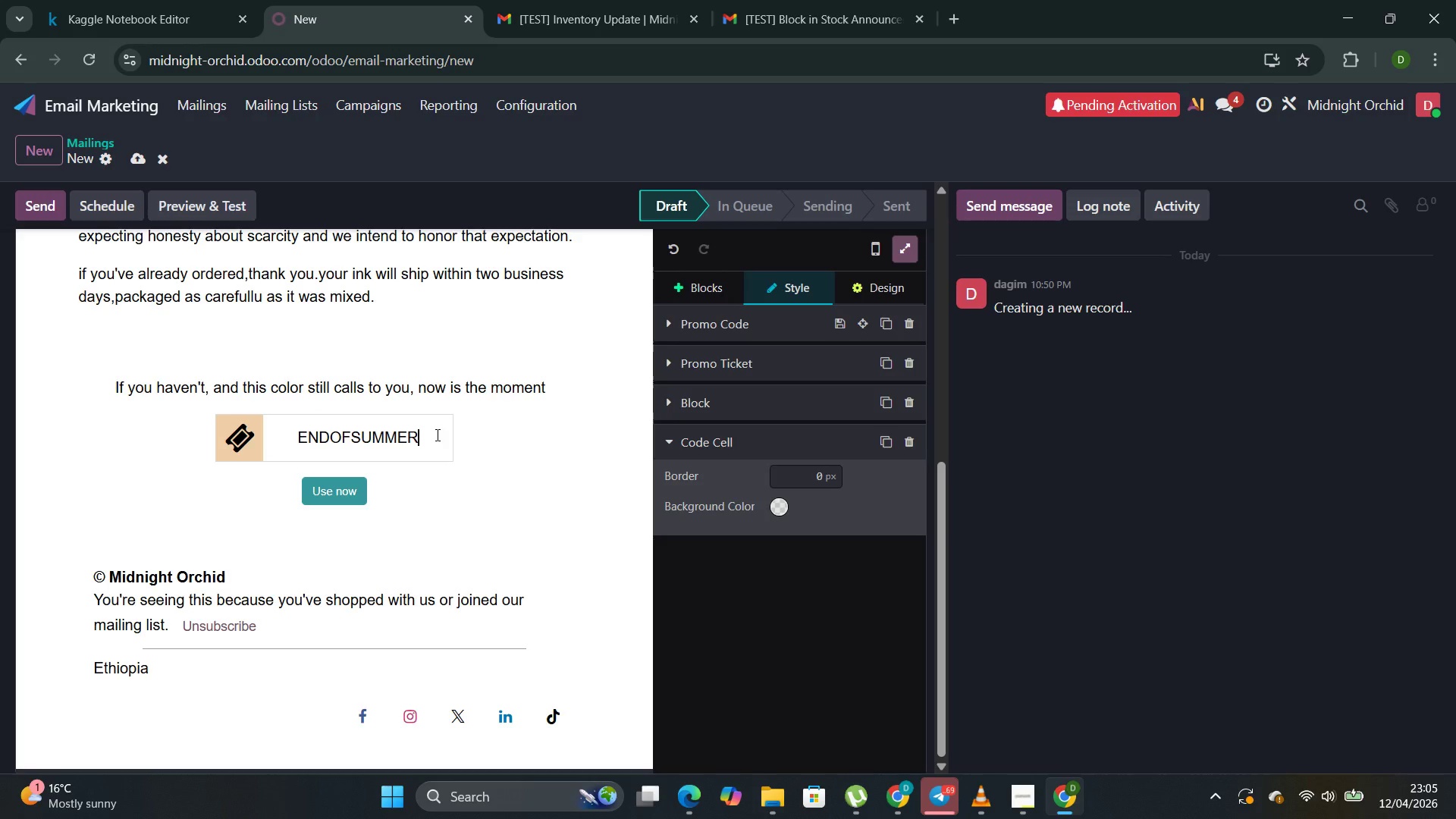 
key(Backspace)
 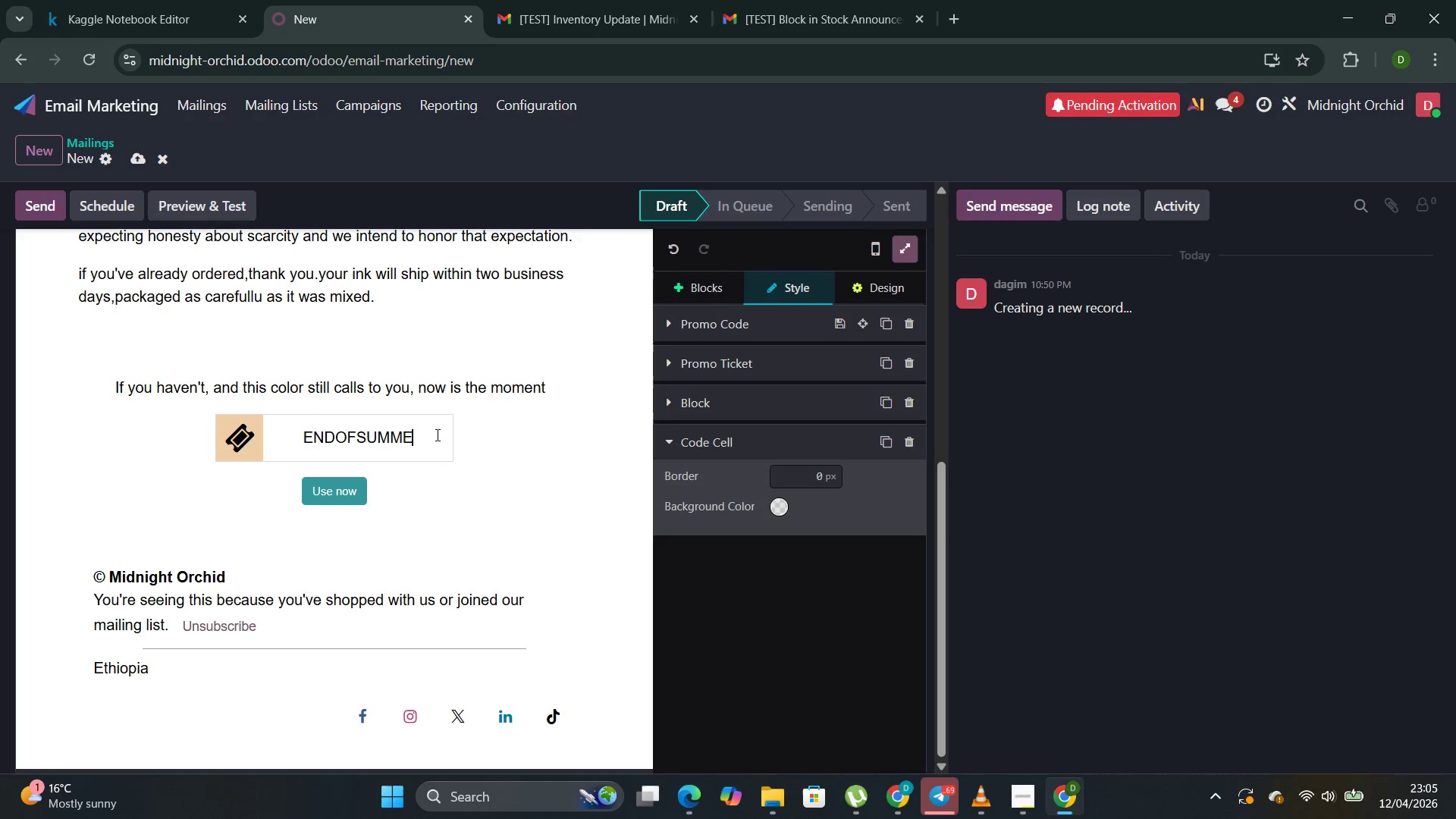 
key(Backspace)
 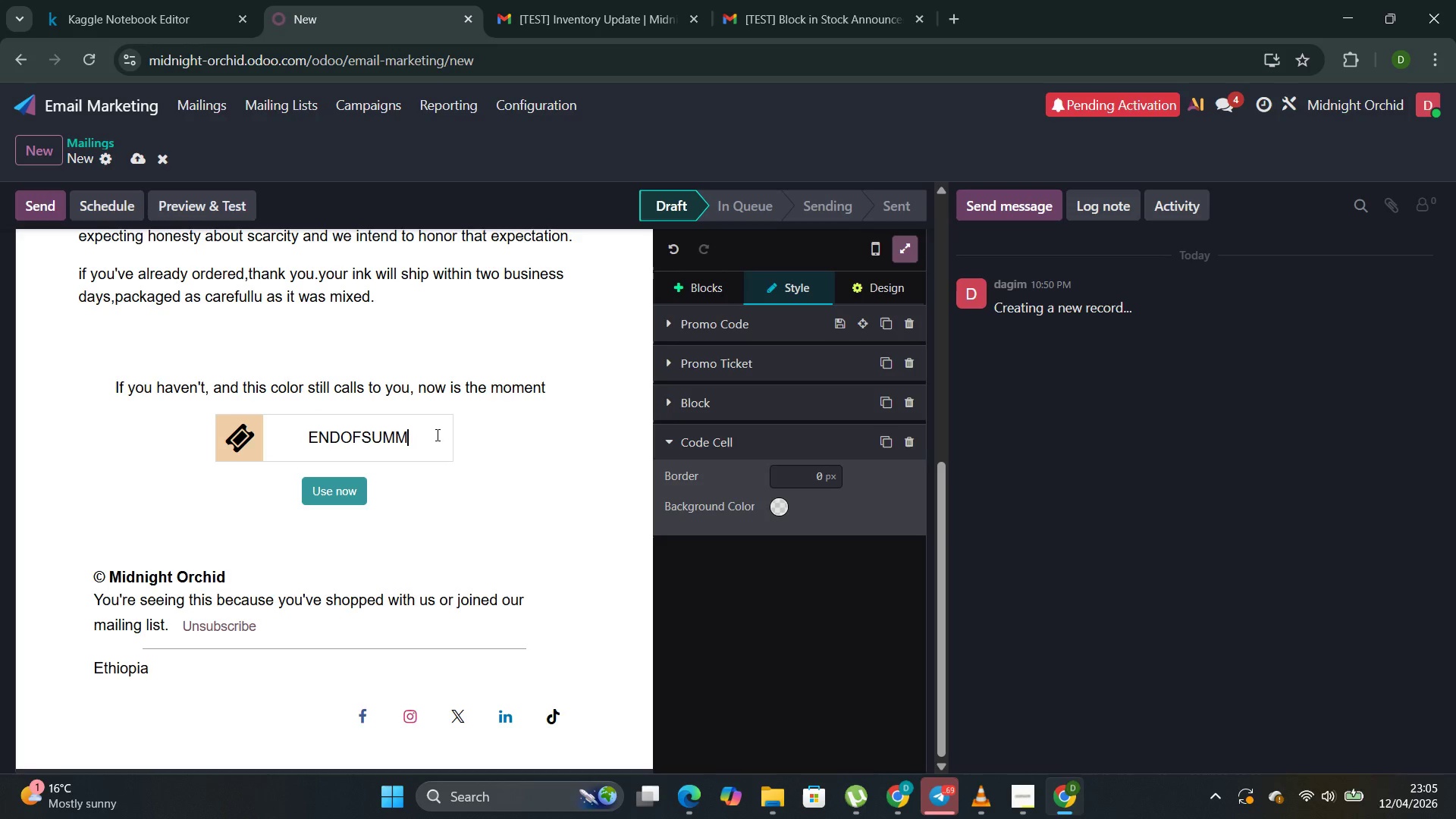 
key(Backspace)
 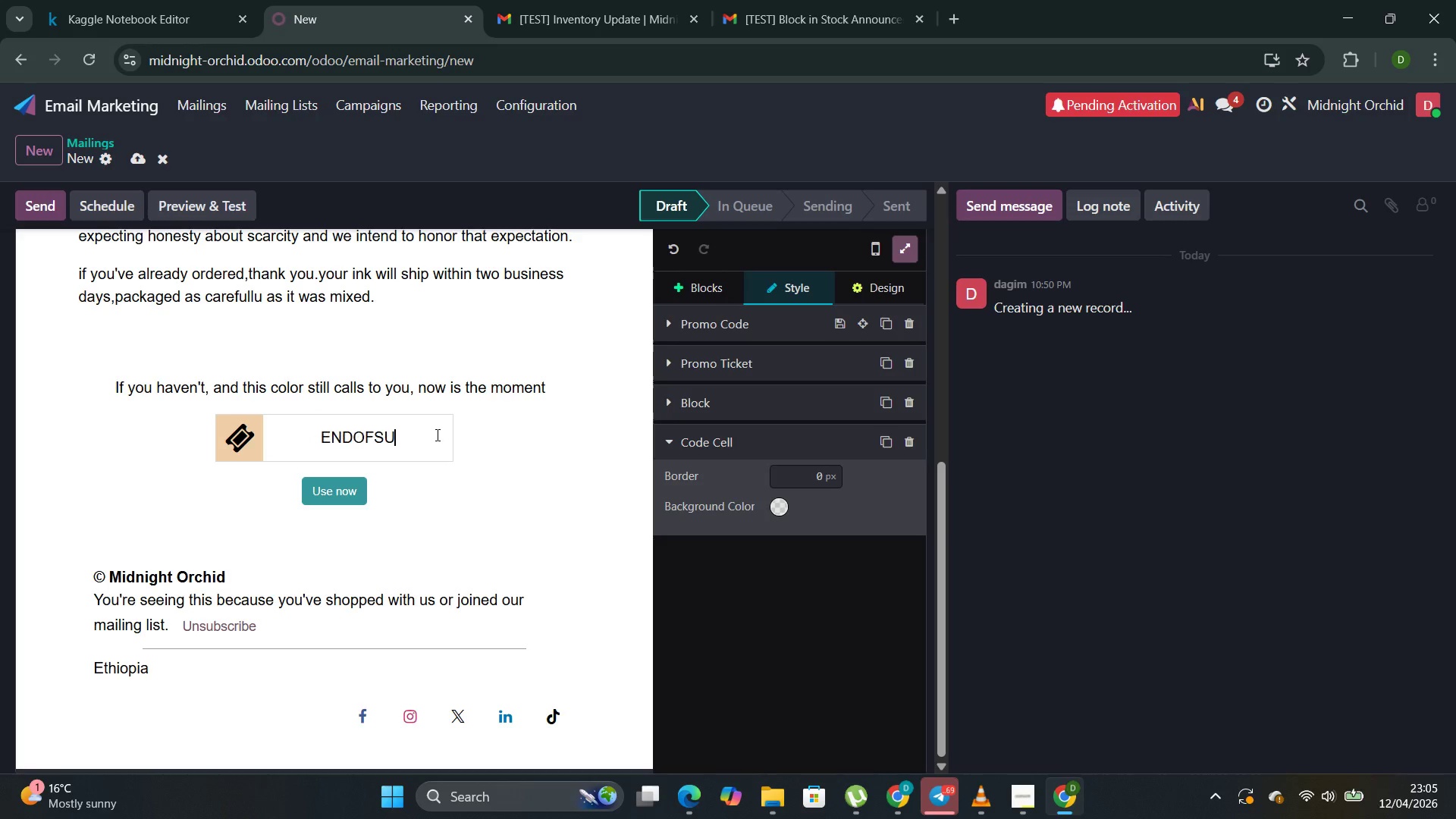 
key(Backspace)
 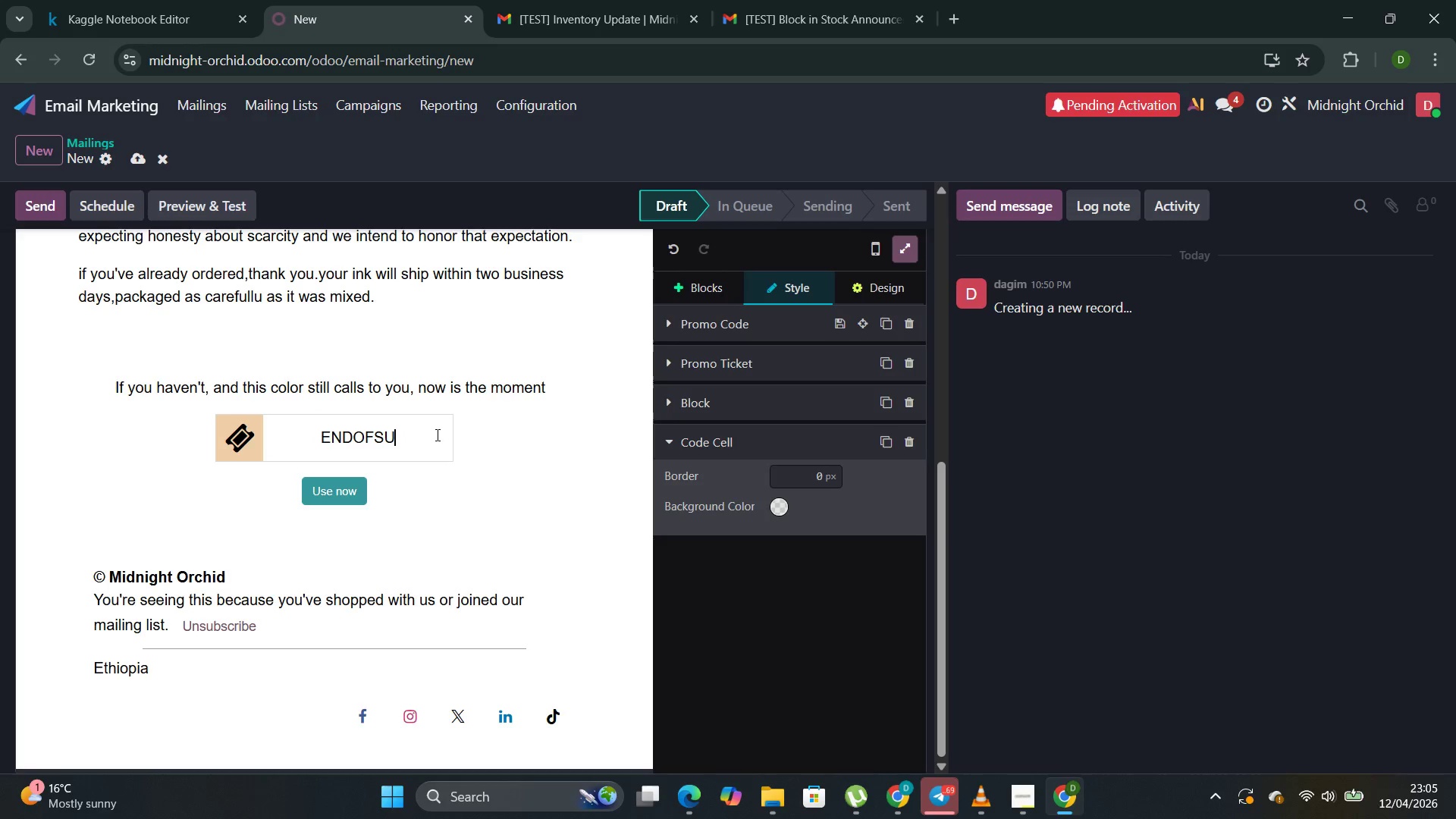 
key(Backspace)
 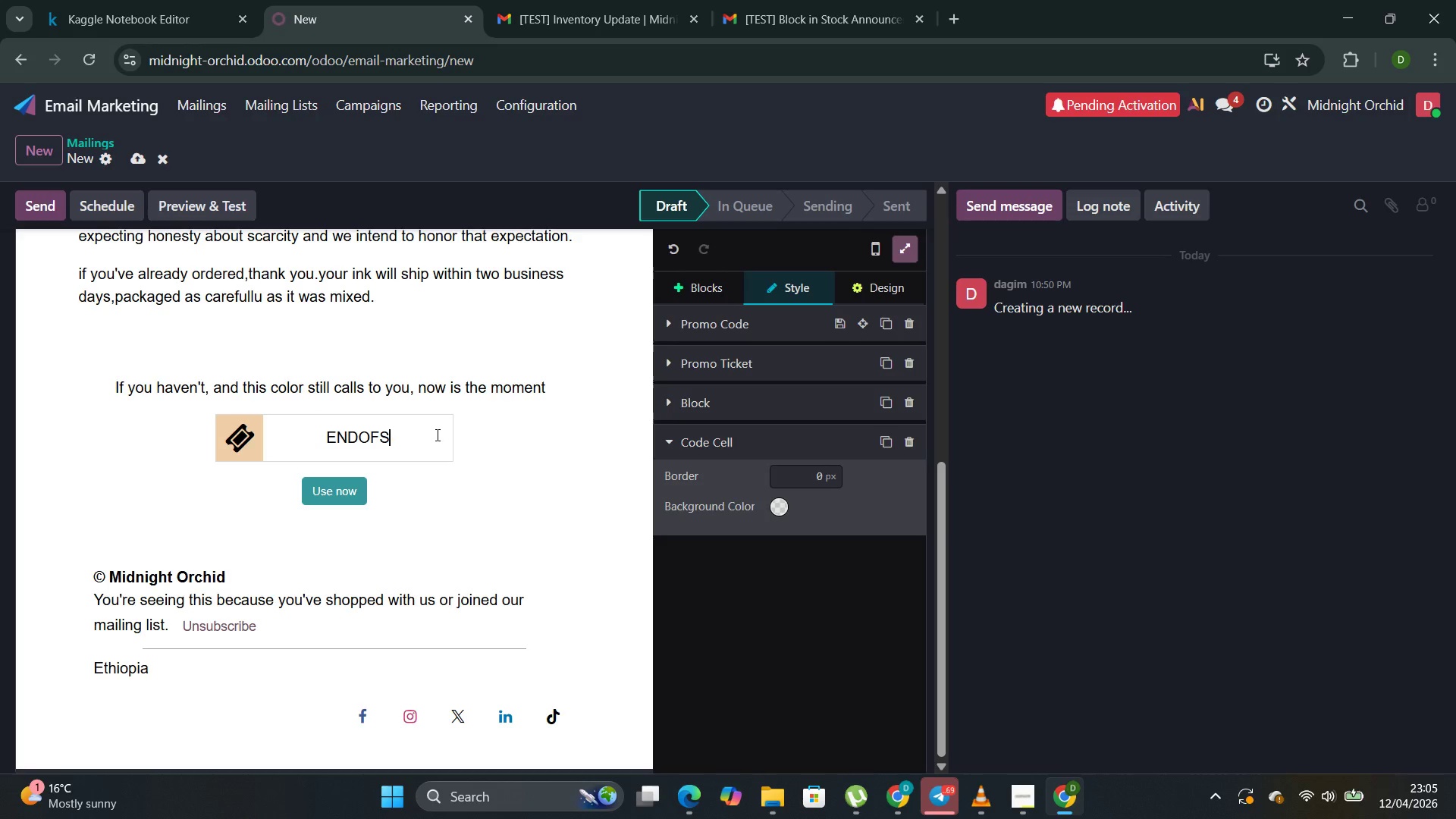 
key(Backspace)
 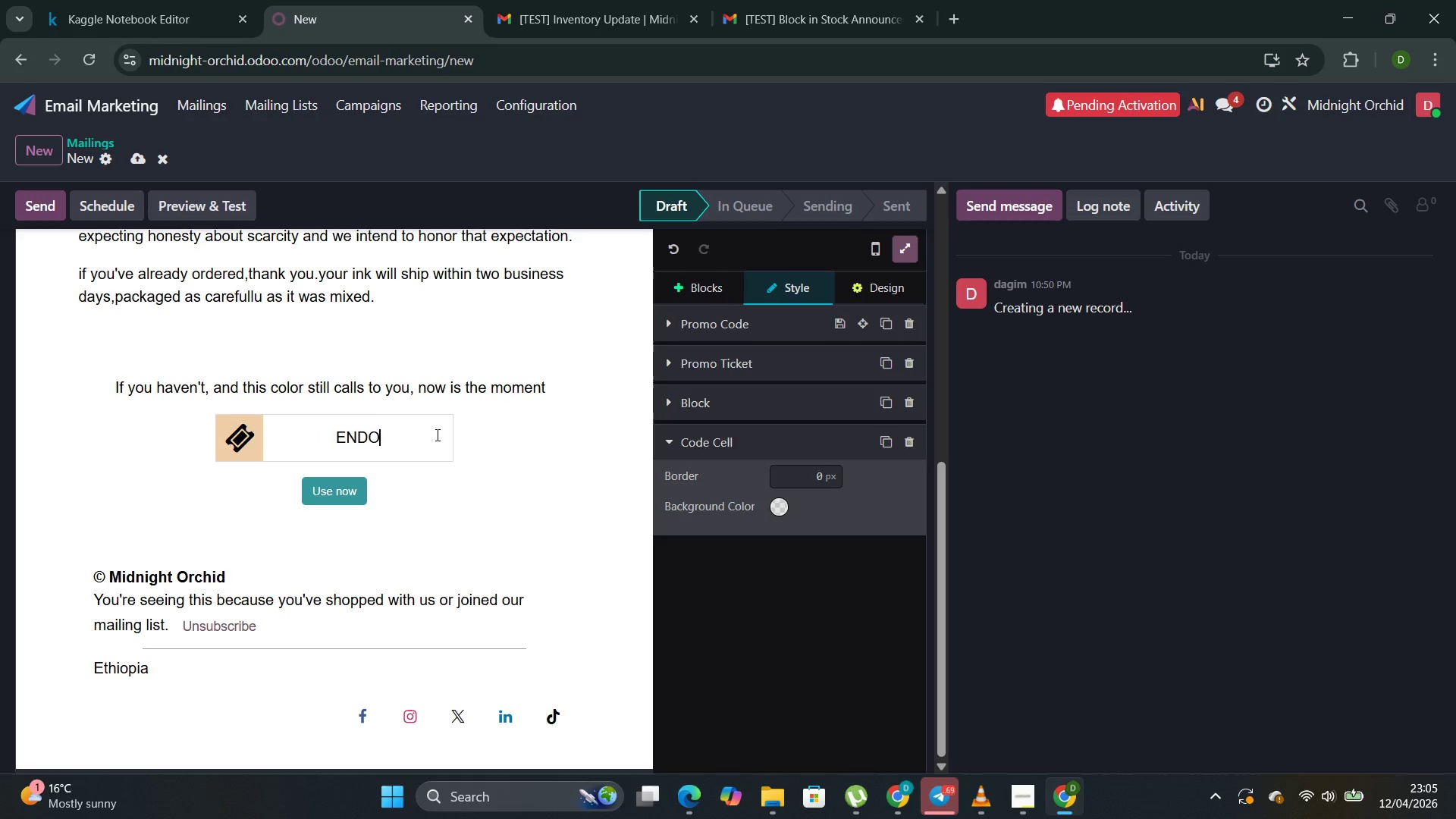 
key(Backspace)
 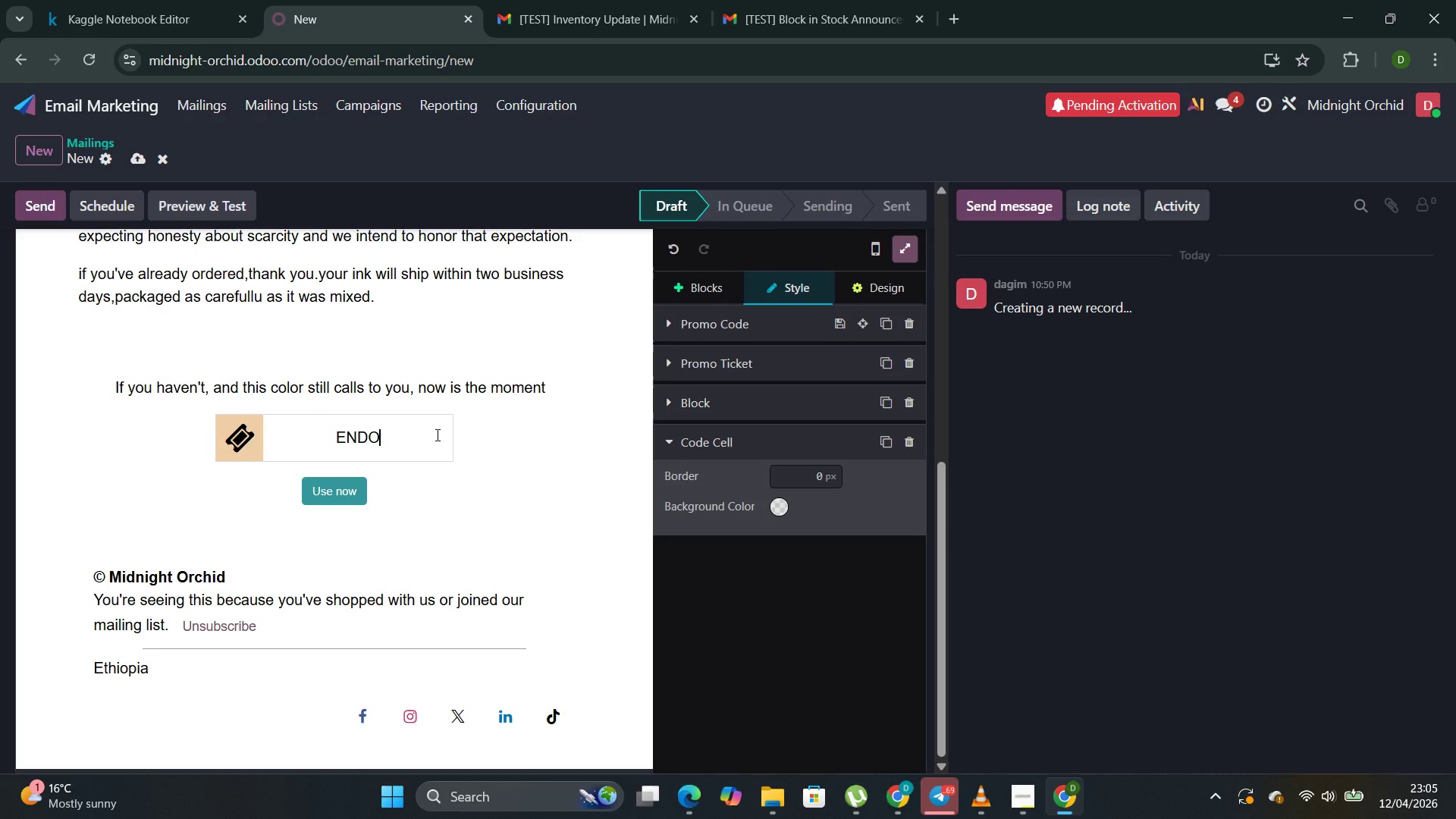 
key(Backspace)
 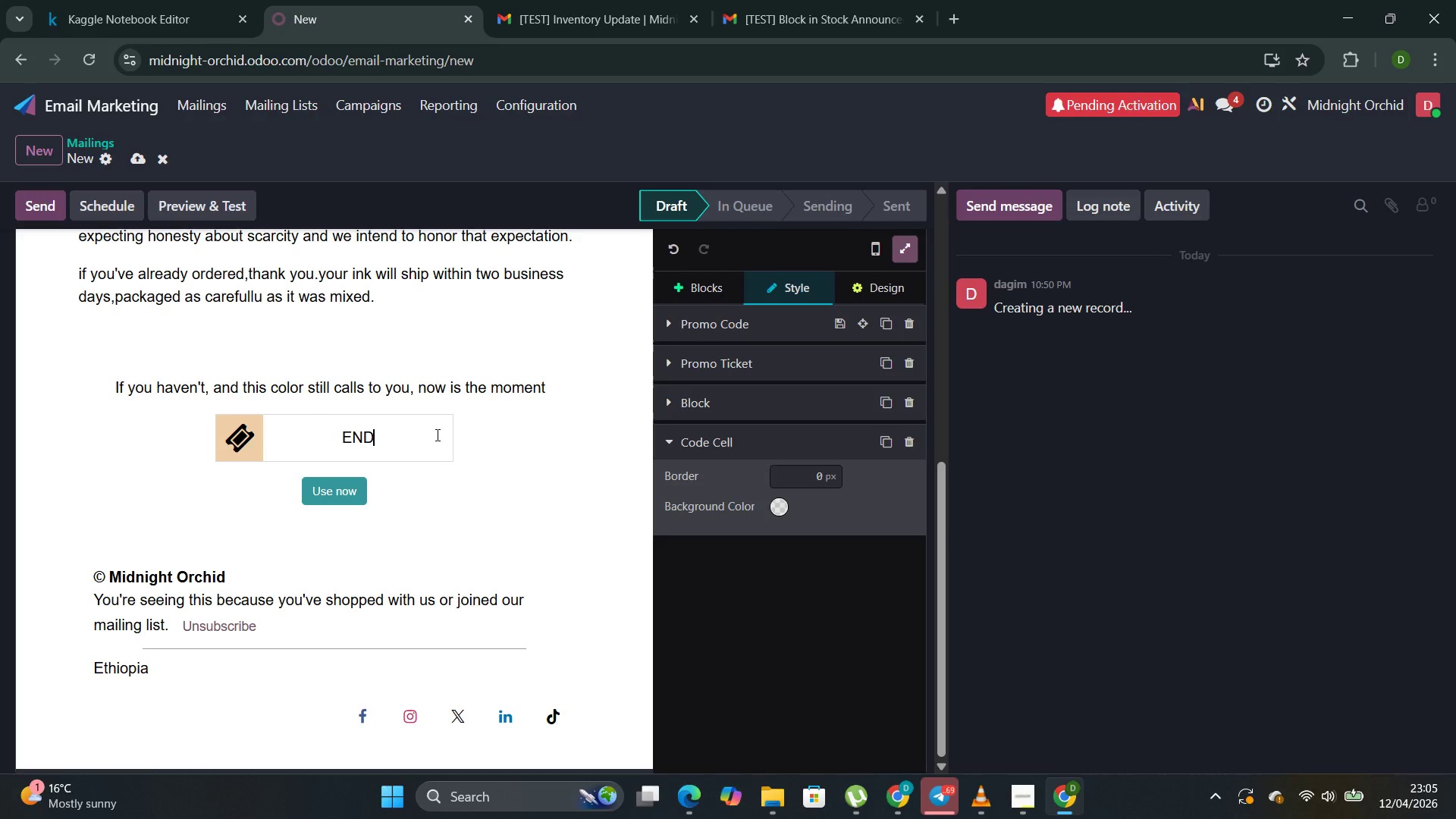 
key(Backspace)
 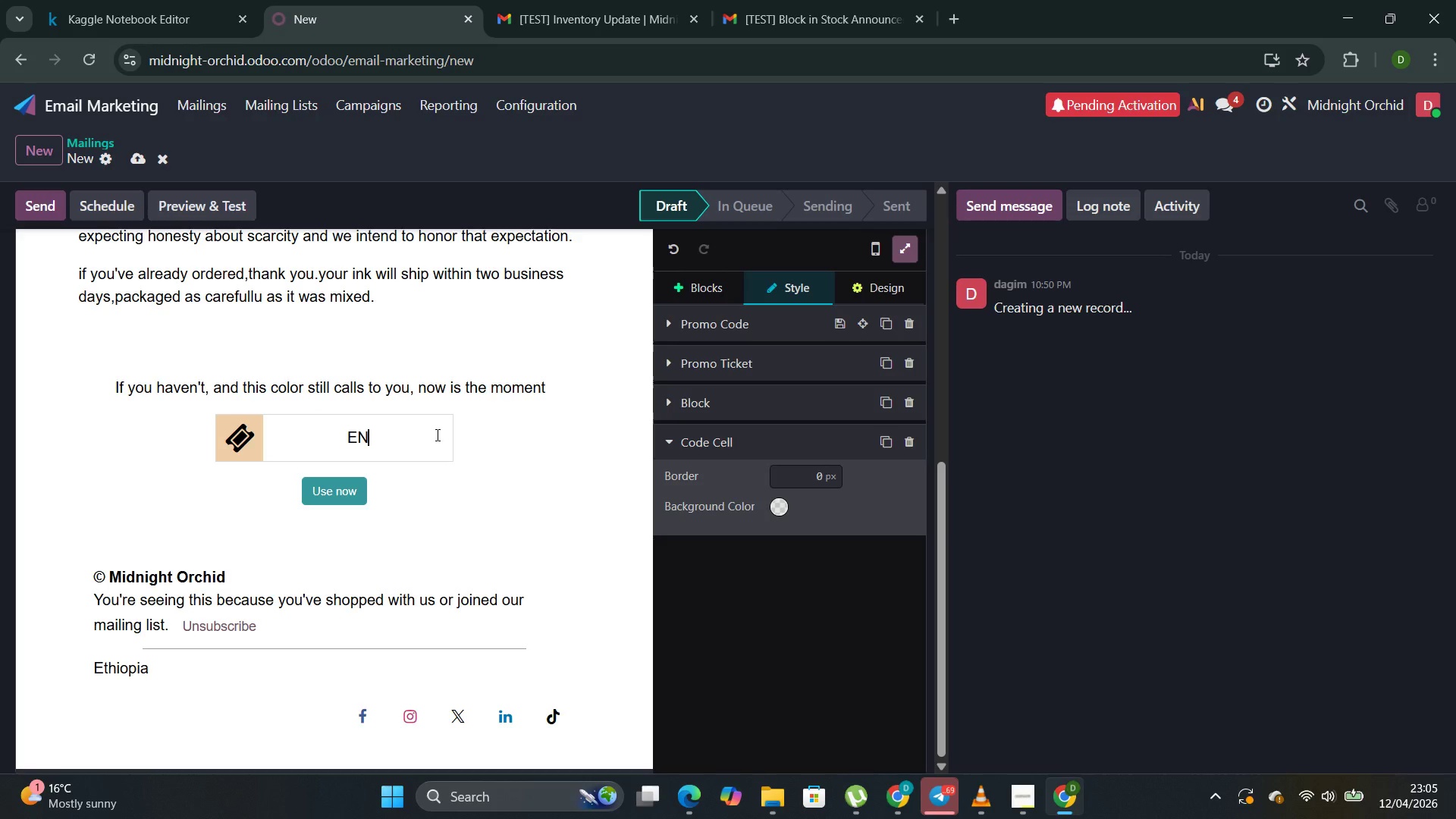 
key(Backspace)
 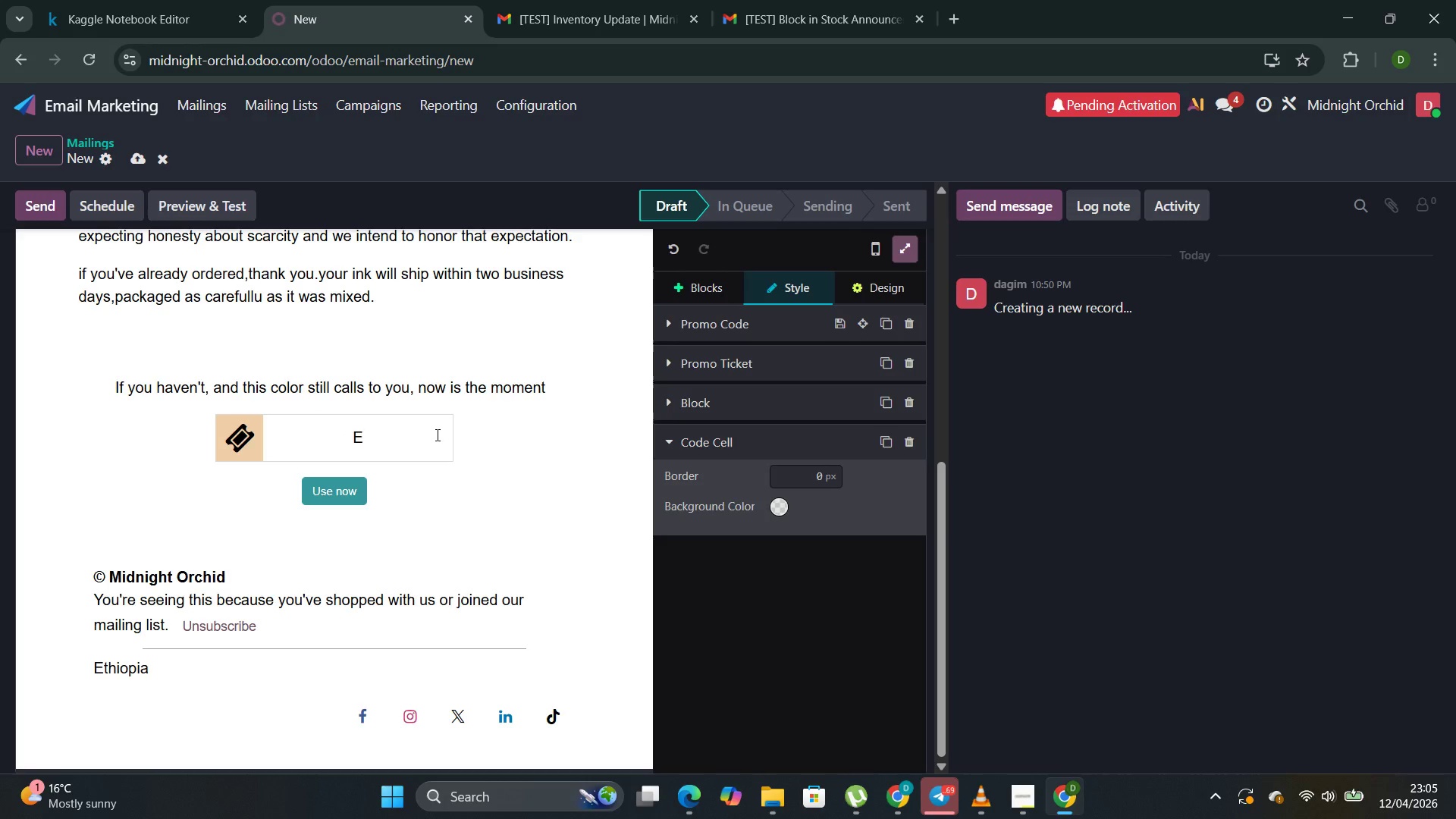 
key(Backspace)
 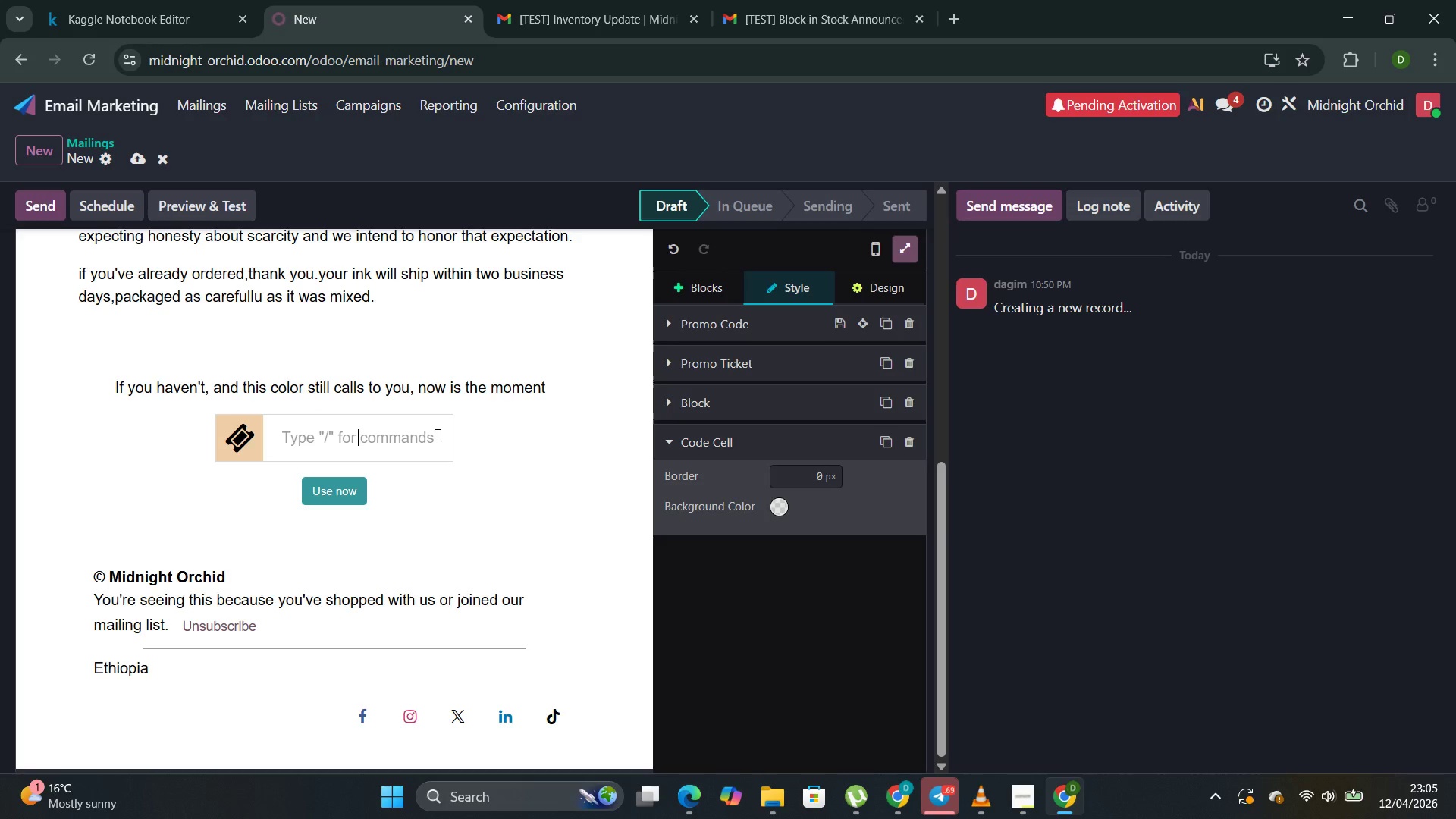 
type(Oeder Before it;s )
key(Backspace)
key(Backspace)
key(Backspace)
type('s )
 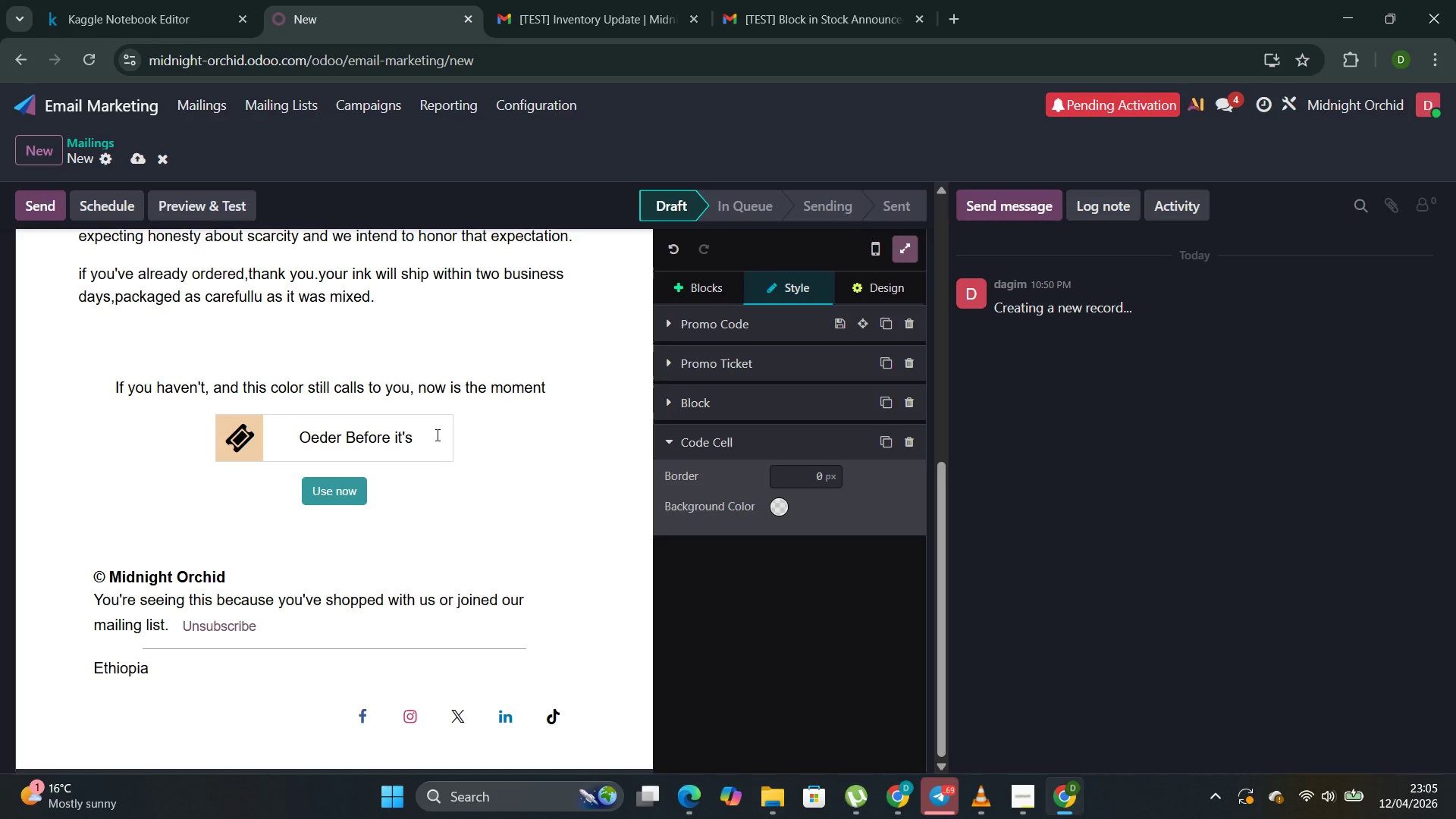 
type(Gone)
 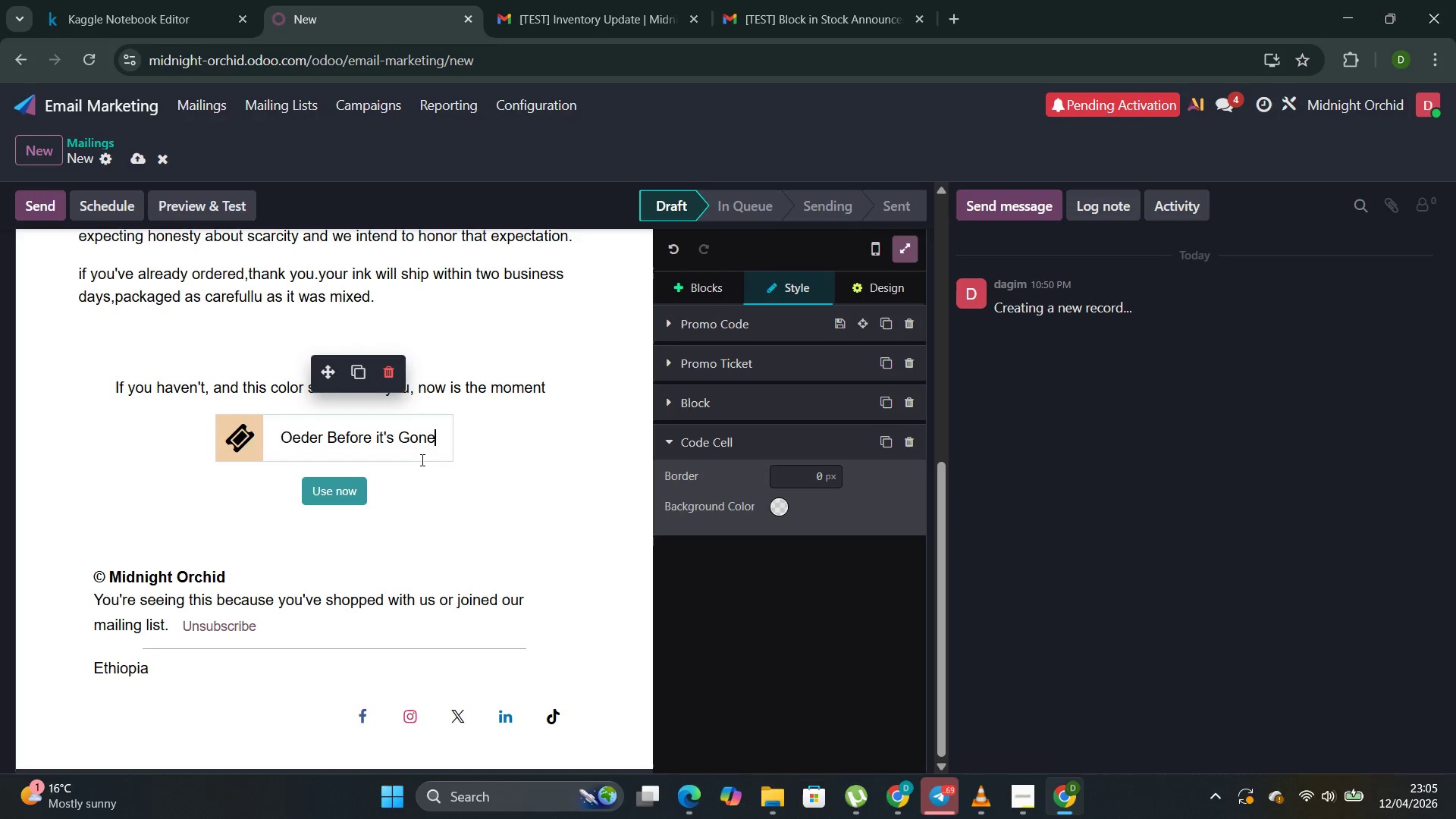 
left_click([388, 510])
 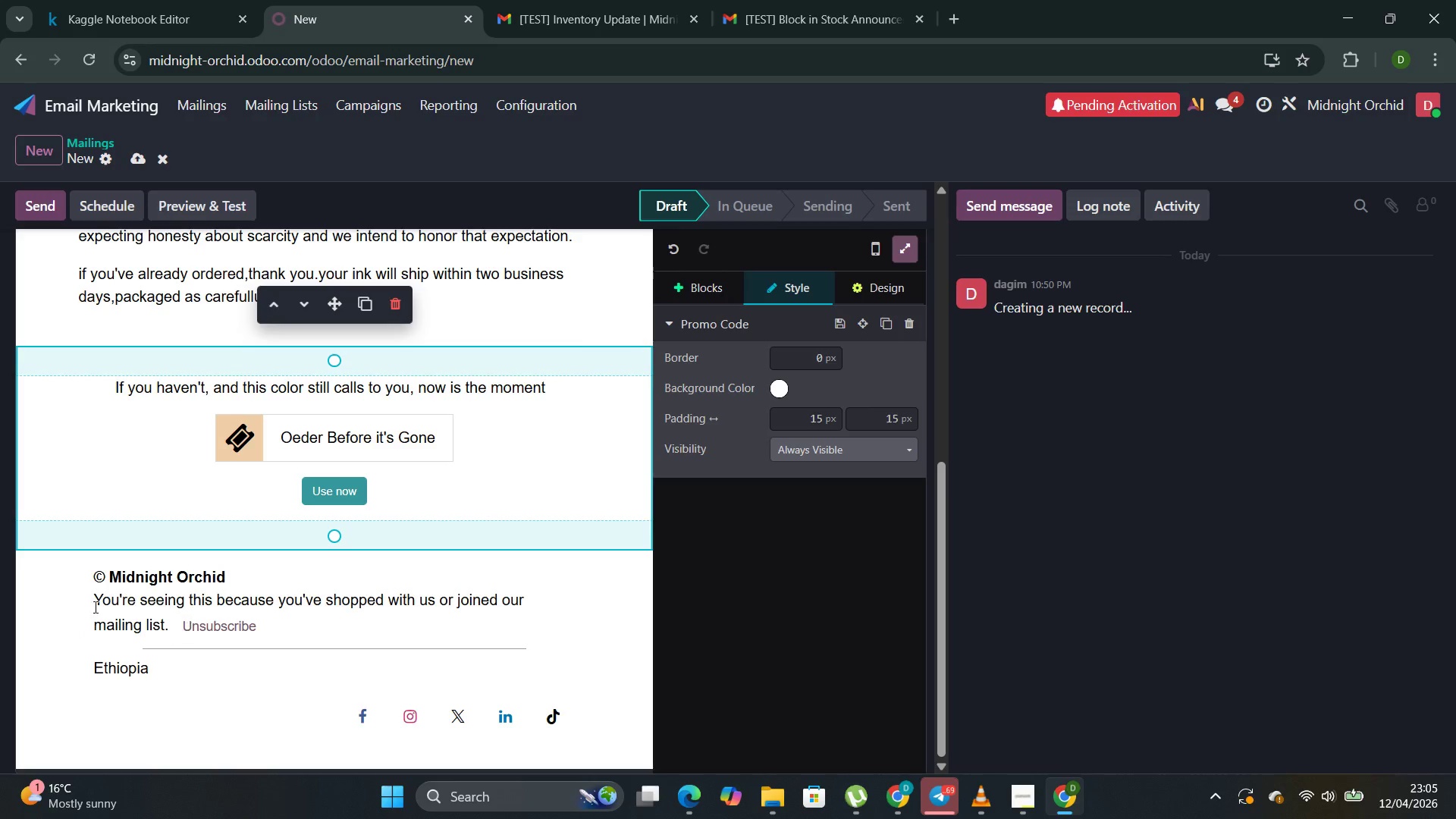 
scroll: coordinate [385, 528], scroll_direction: down, amount: 1.0
 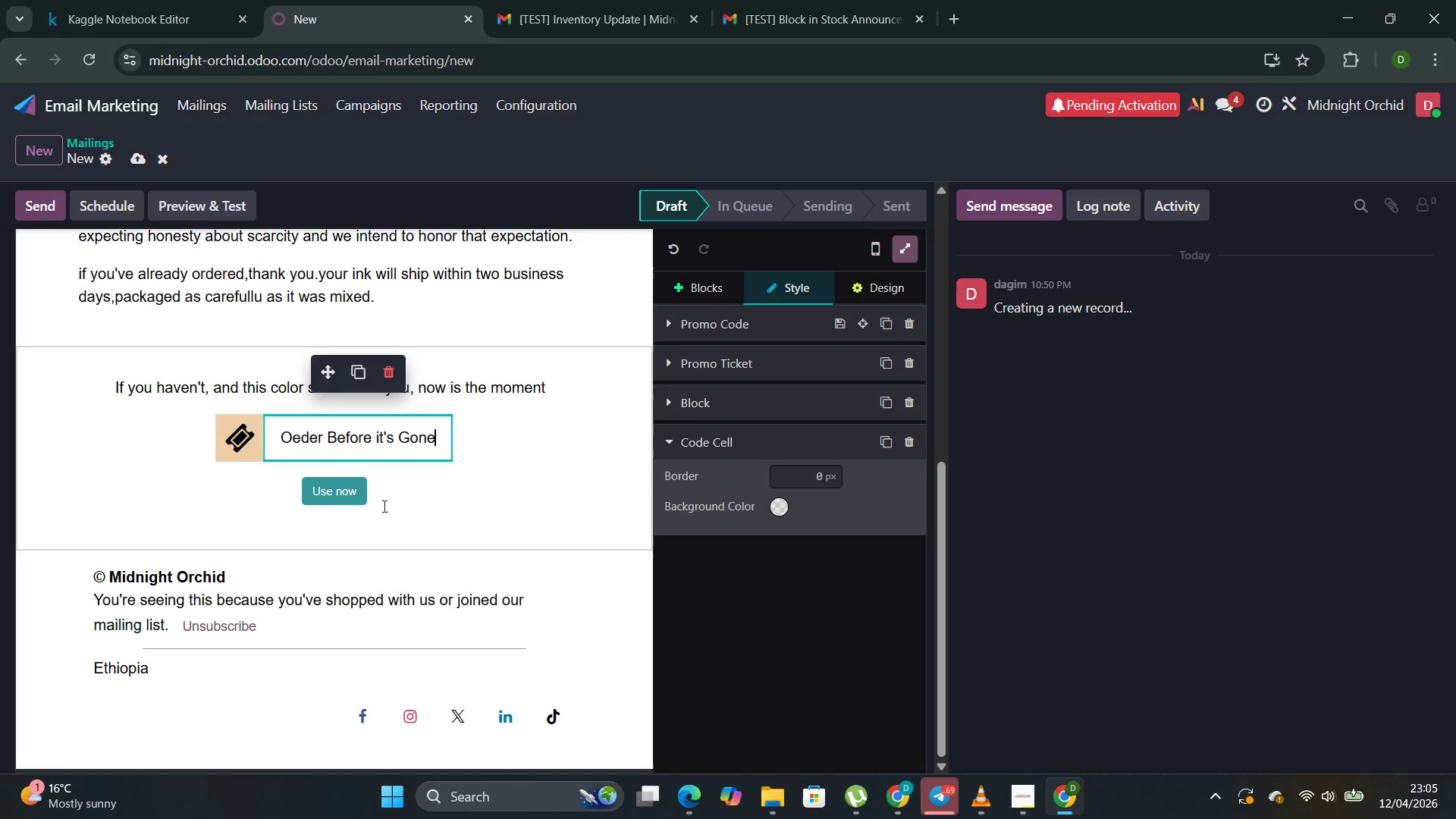 
wait(5.39)
 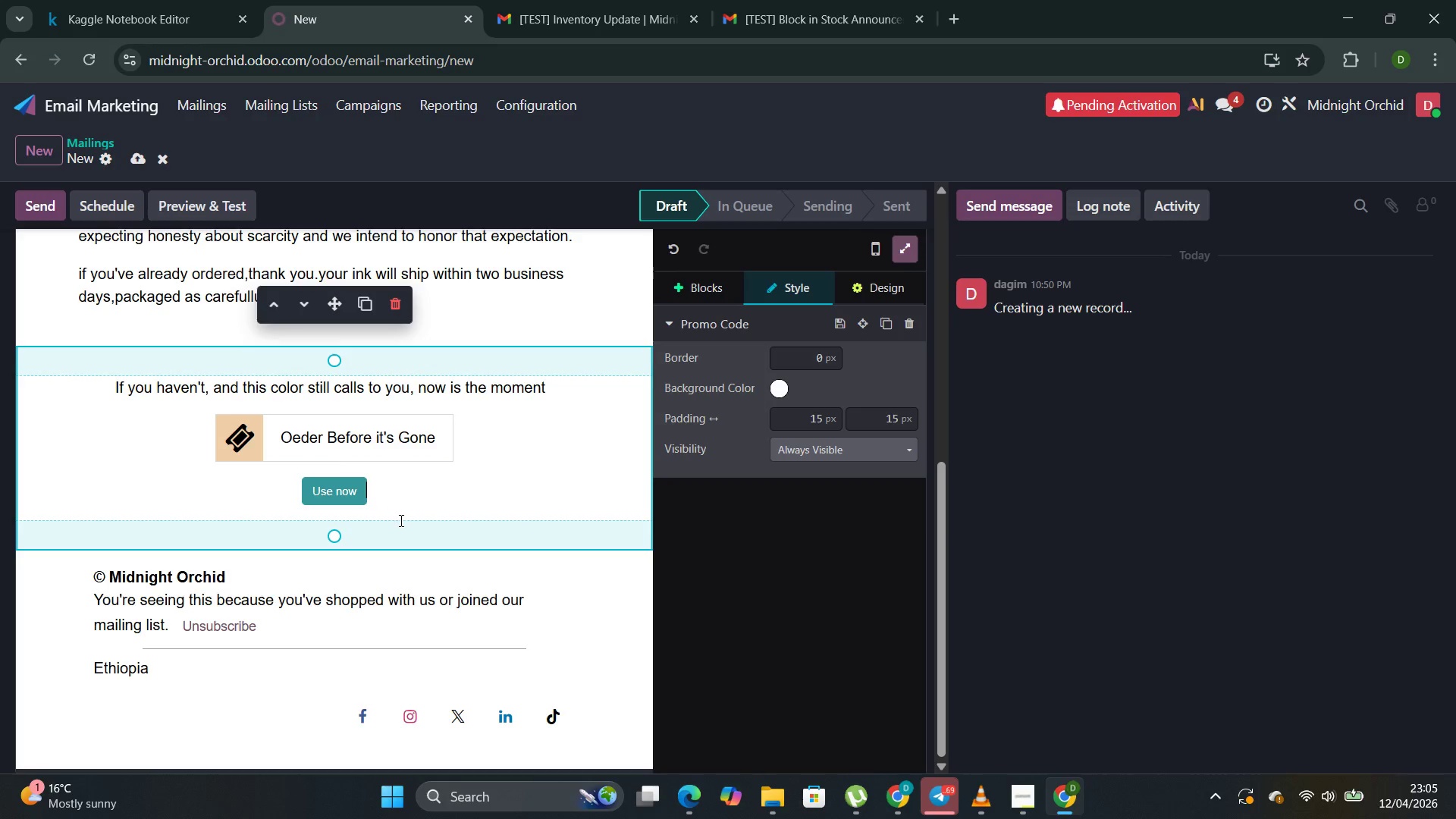 
left_click_drag(start_coordinate=[165, 625], to_coordinate=[93, 604])
 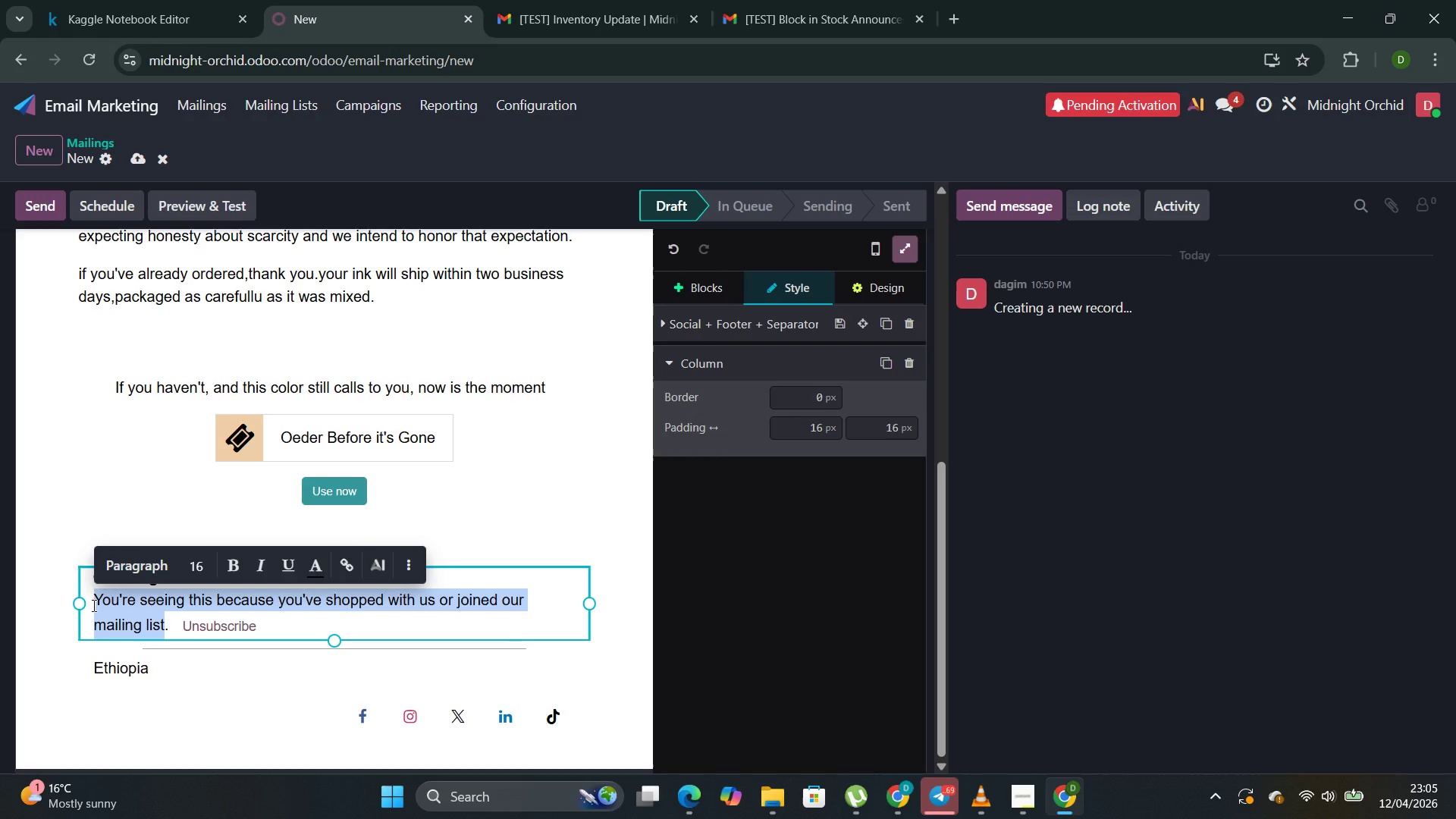 
type(what evert )
key(Backspace)
key(Backspace)
 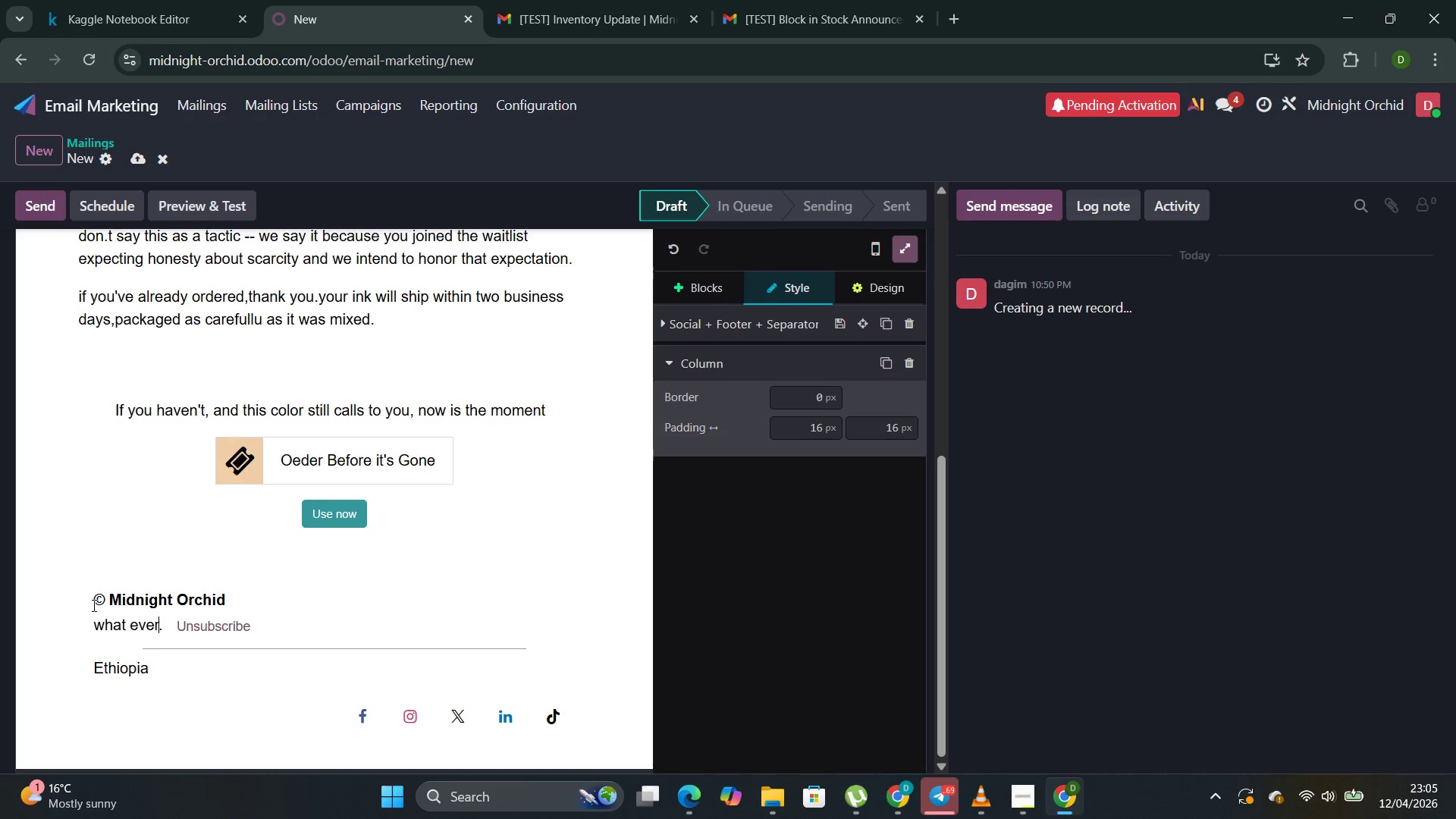 
key(ArrowLeft)
 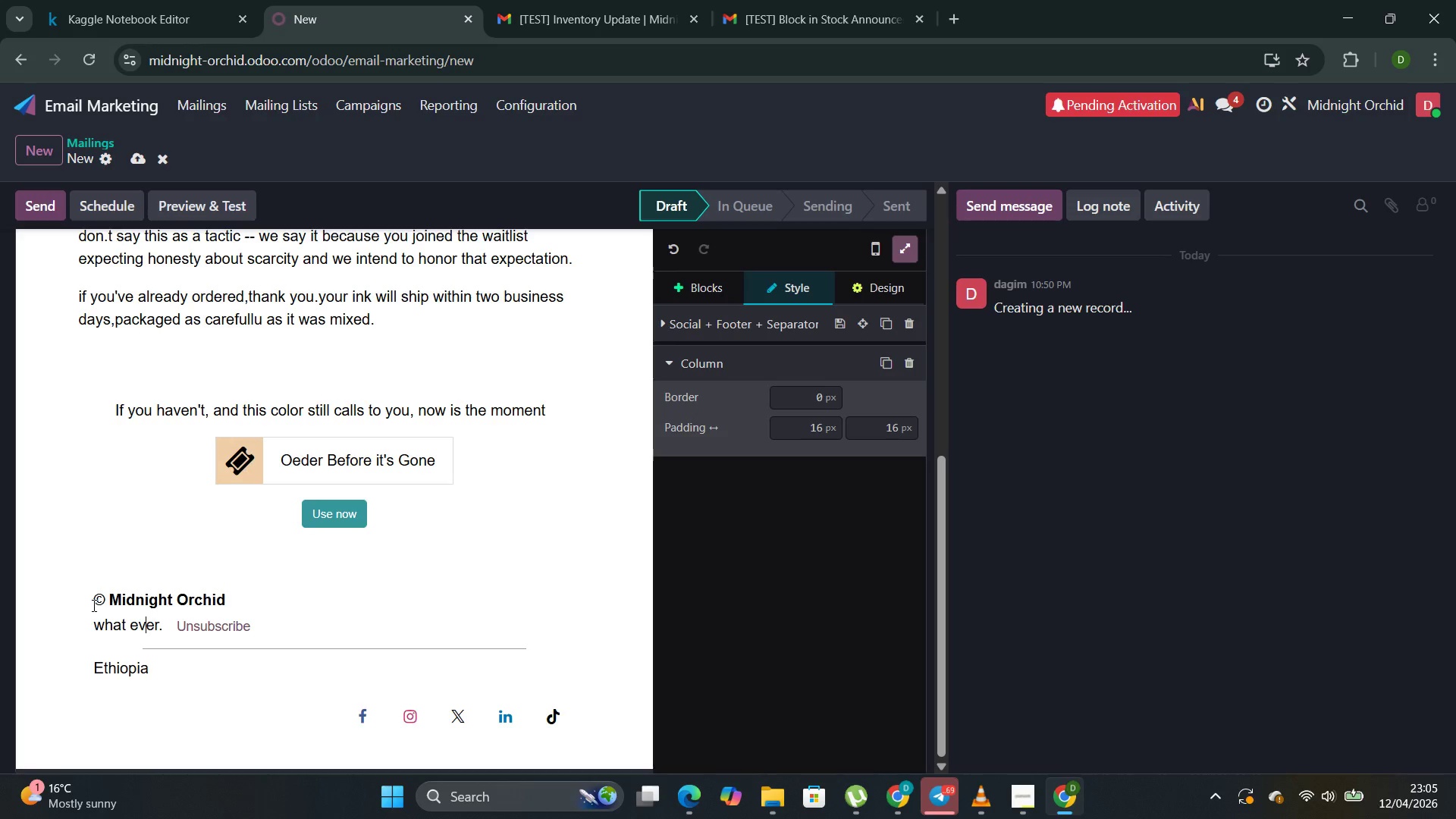 
key(ArrowLeft)
 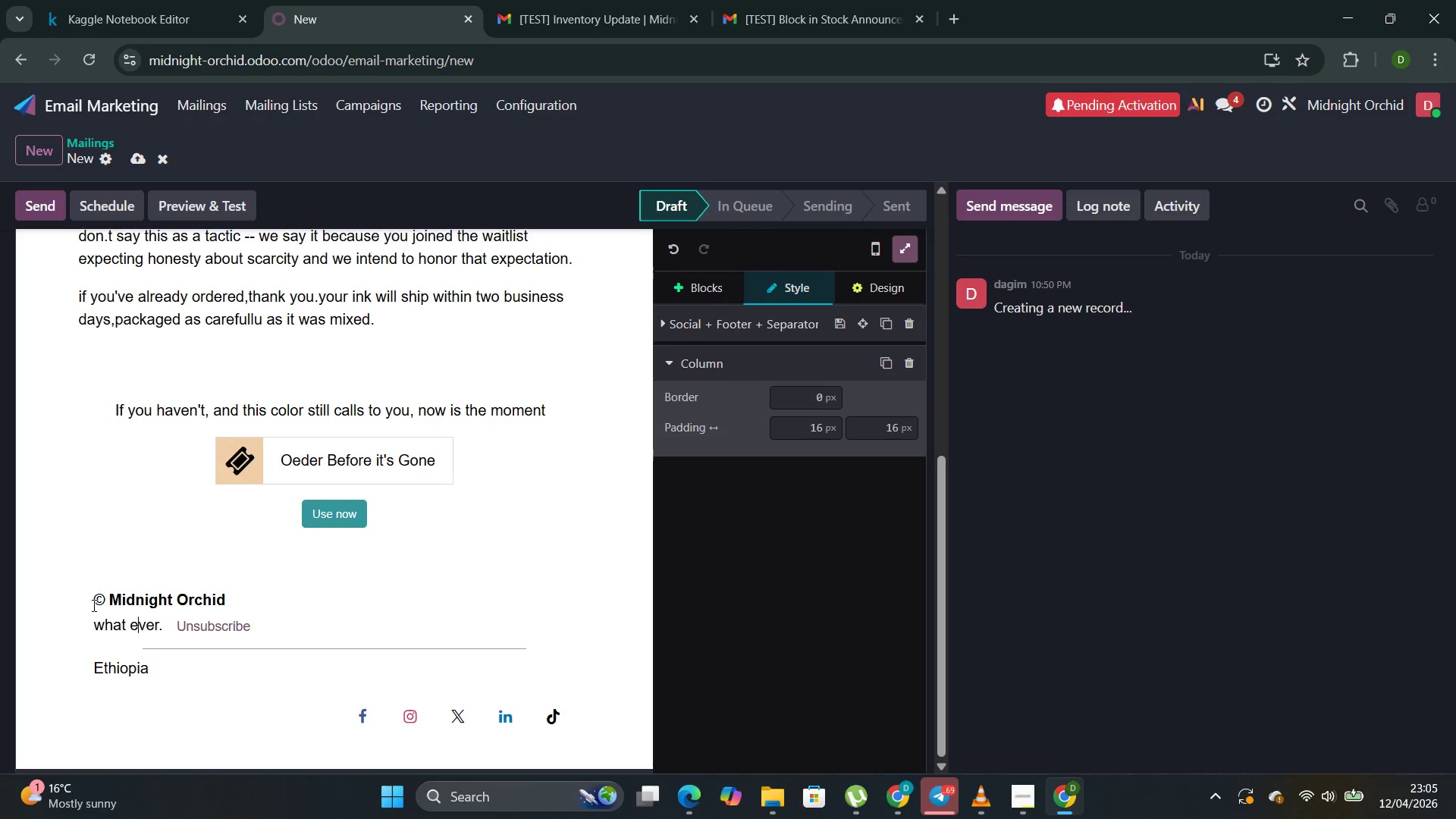 
key(ArrowLeft)
 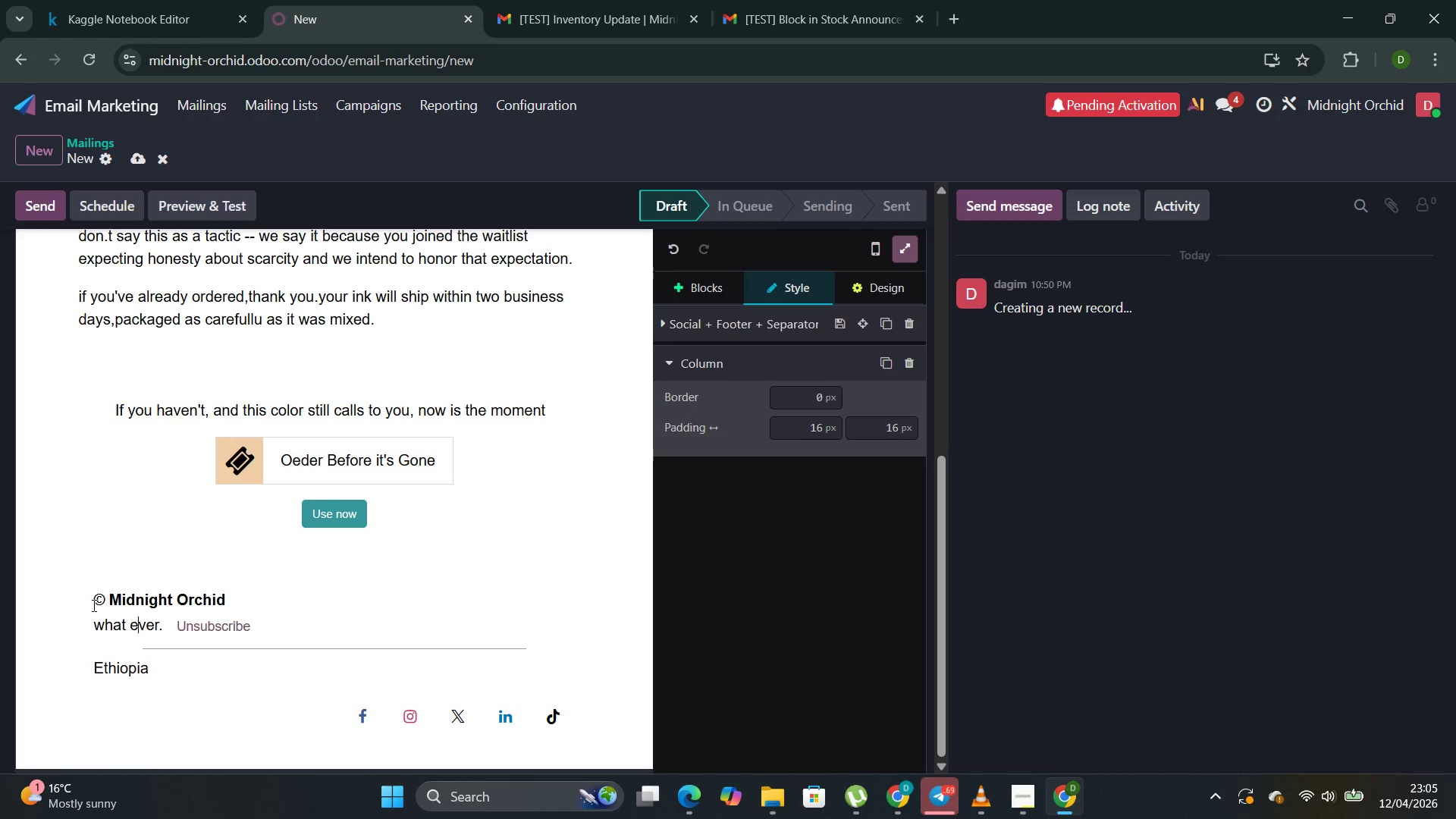 
key(ArrowLeft)
 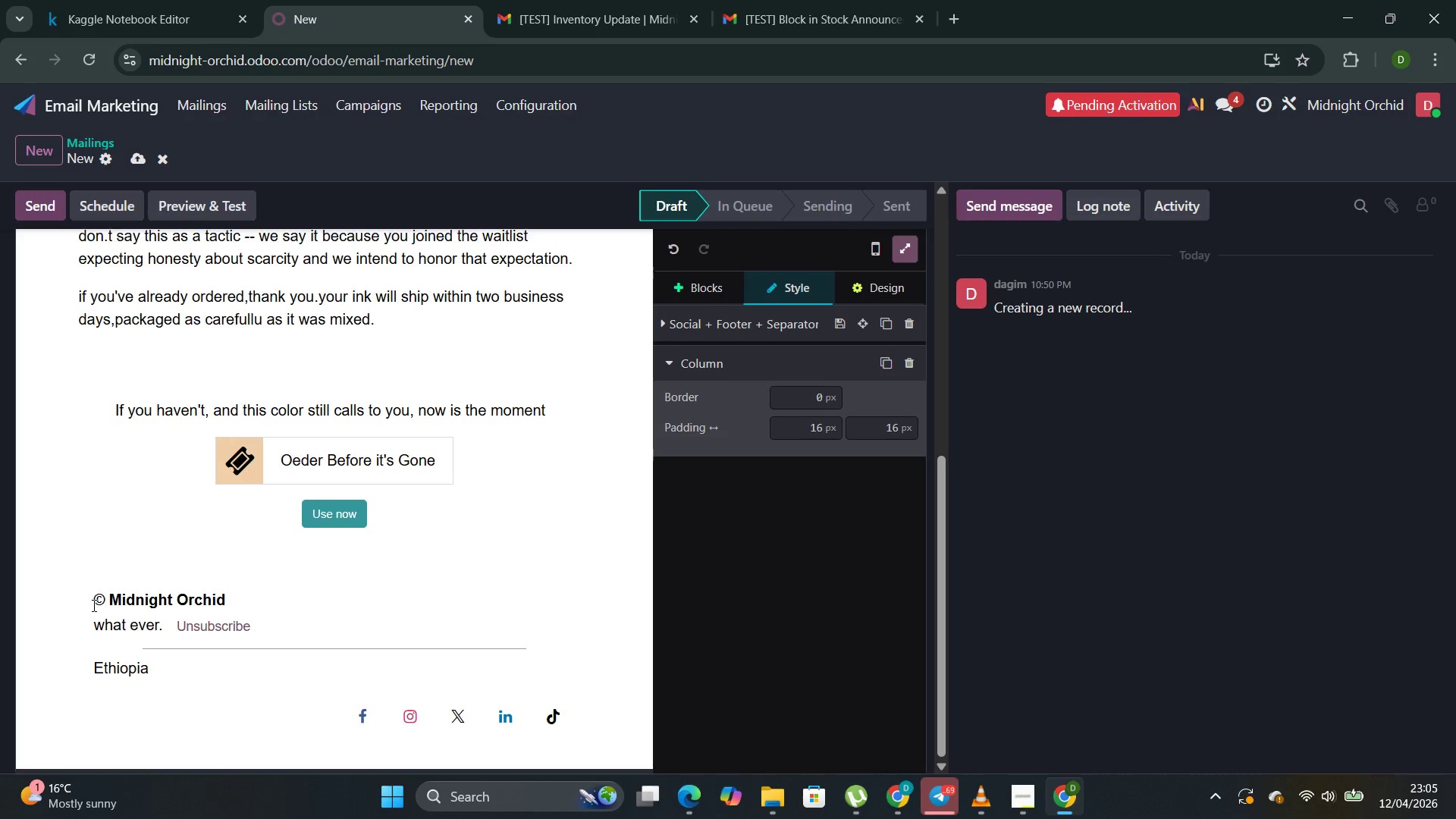 
key(Backspace)
 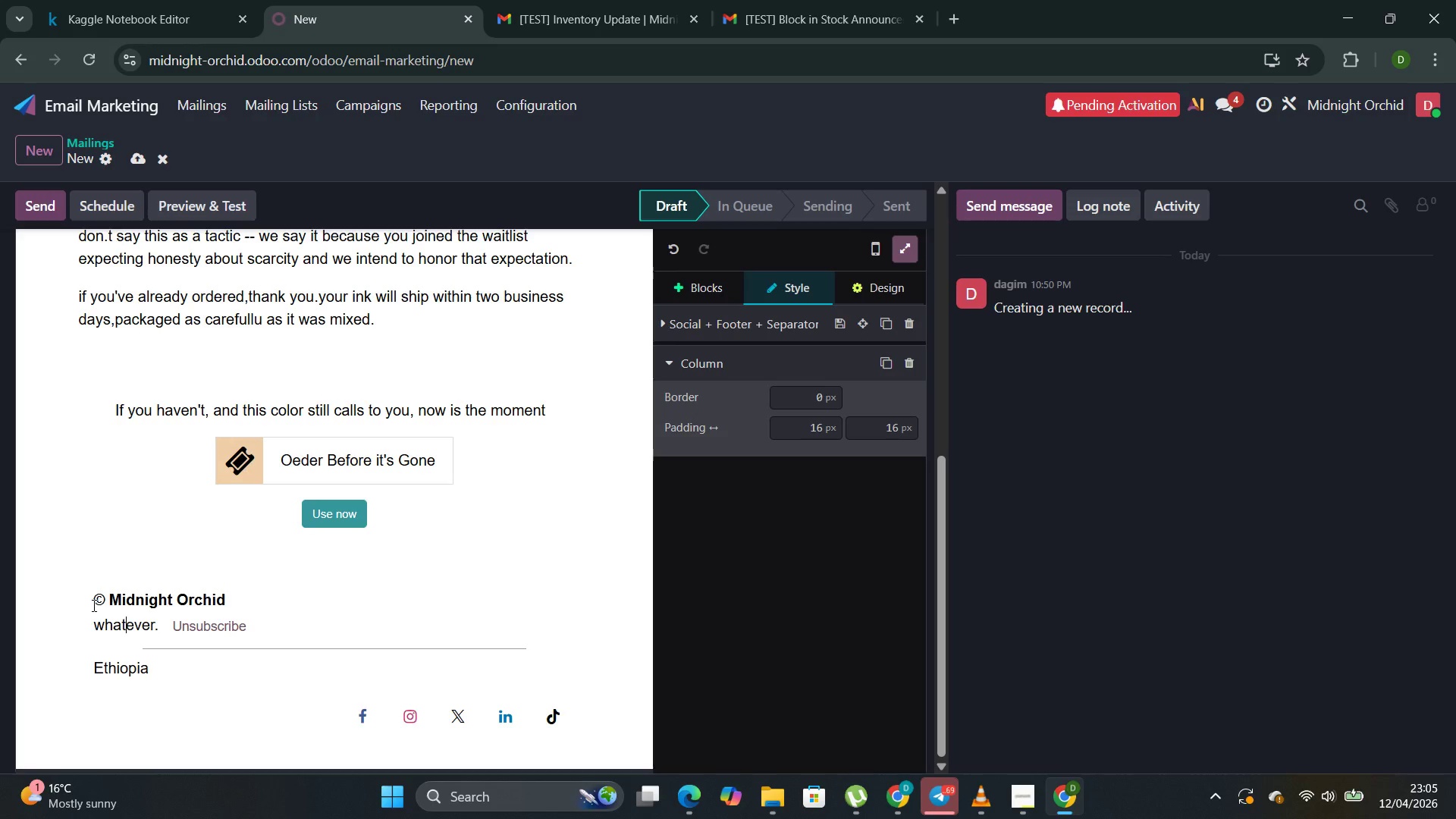 
key(ArrowLeft)
 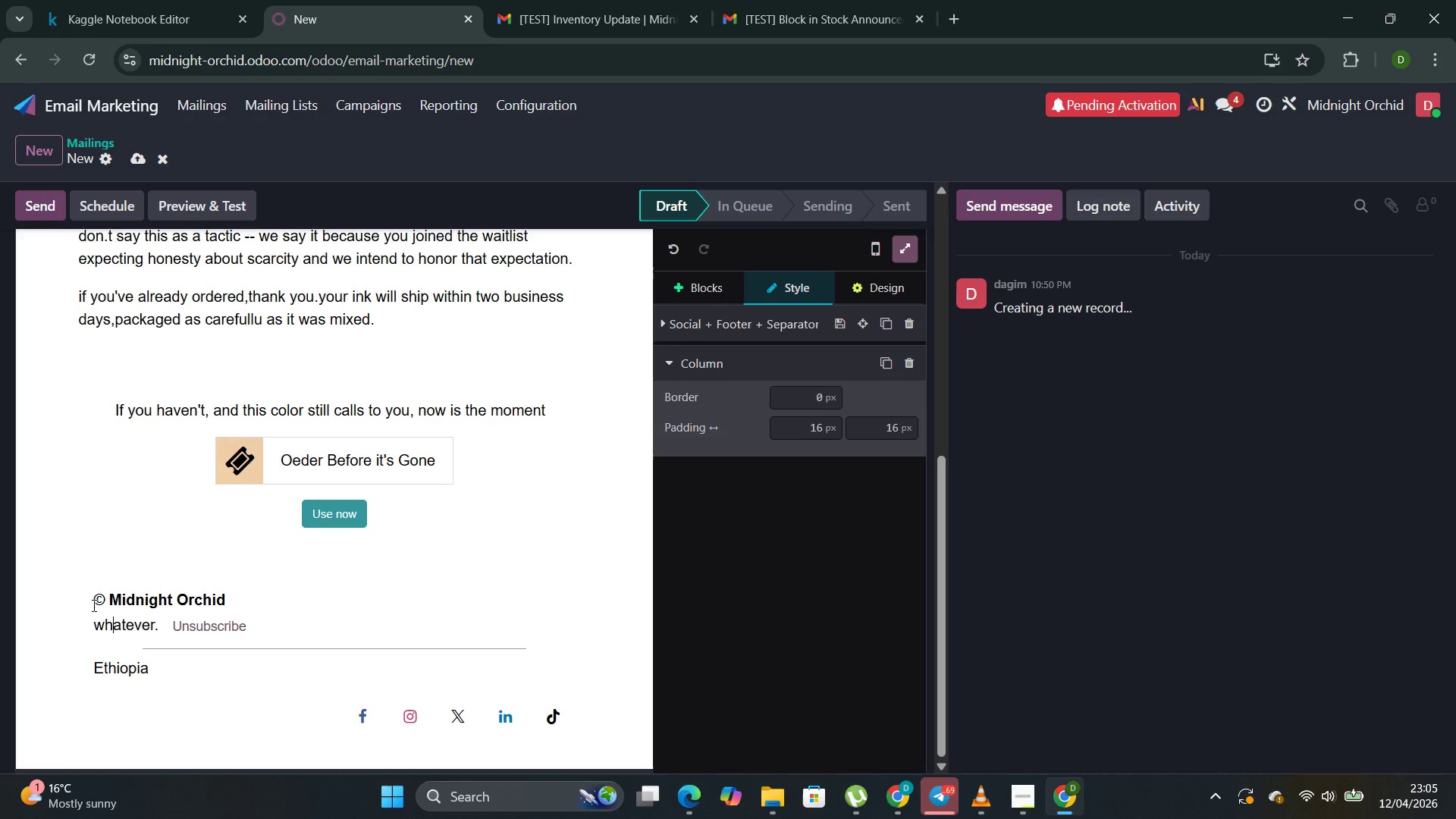 
key(ArrowLeft)
 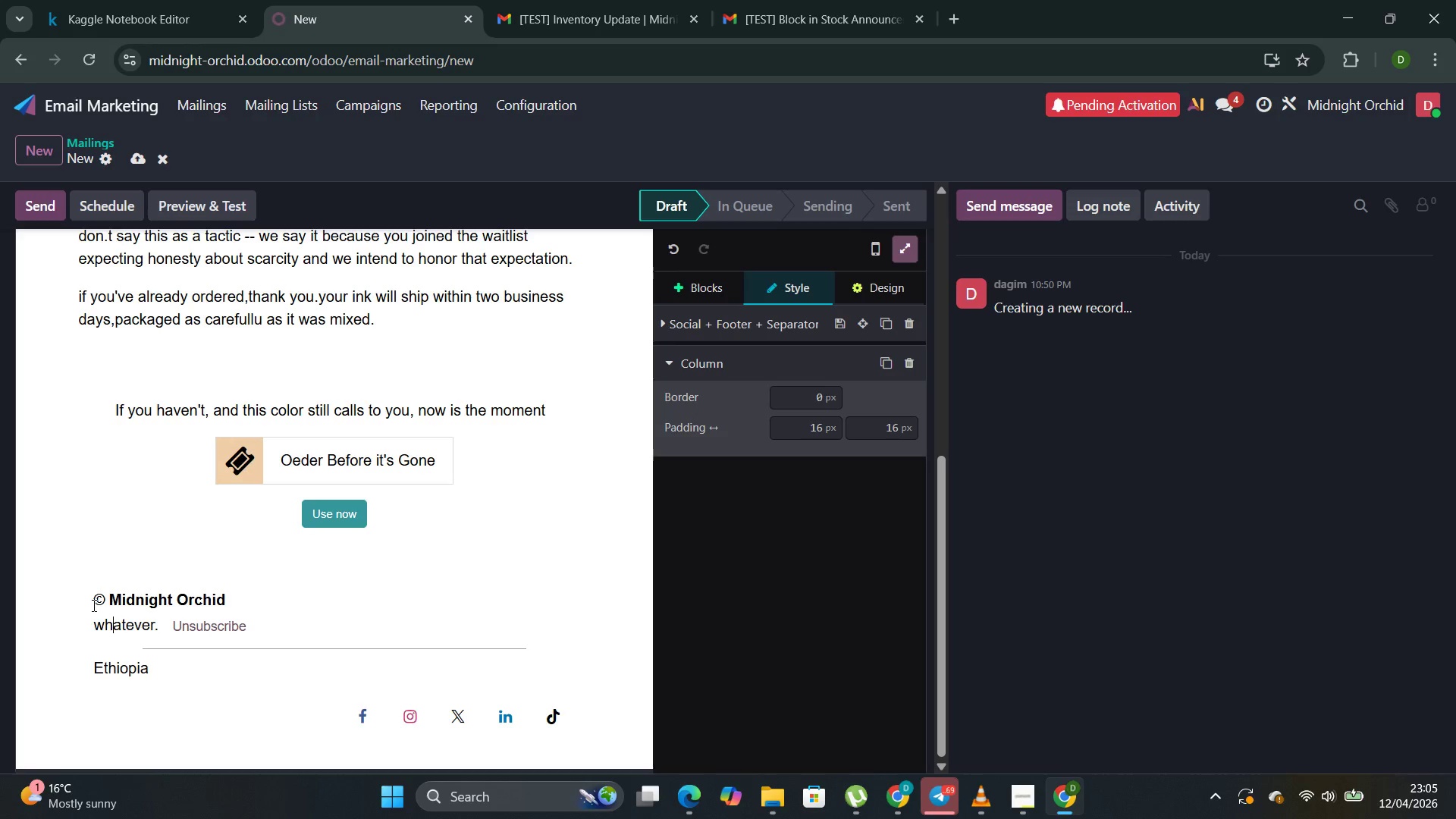 
key(ArrowLeft)
 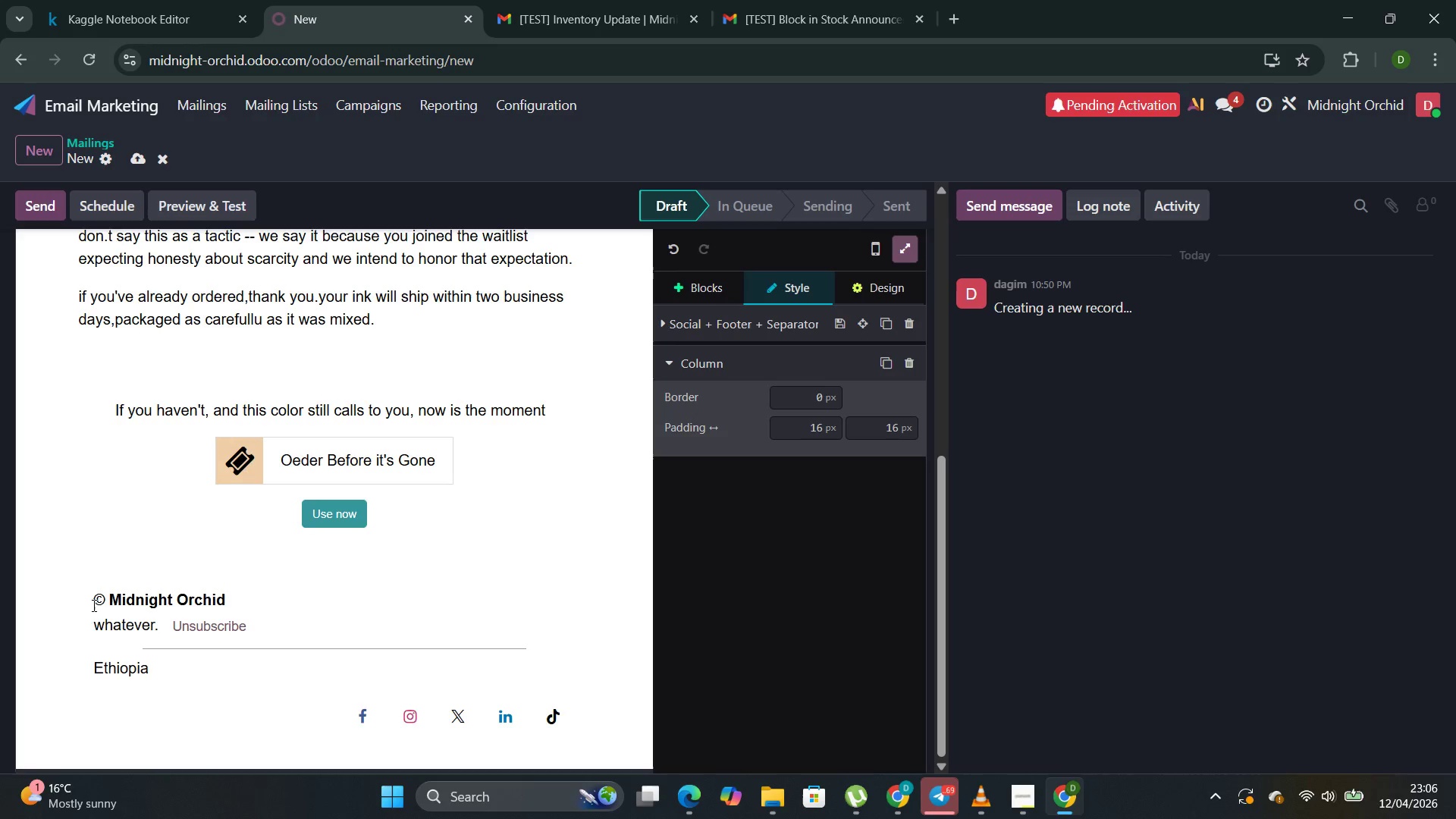 
key(Backspace)
 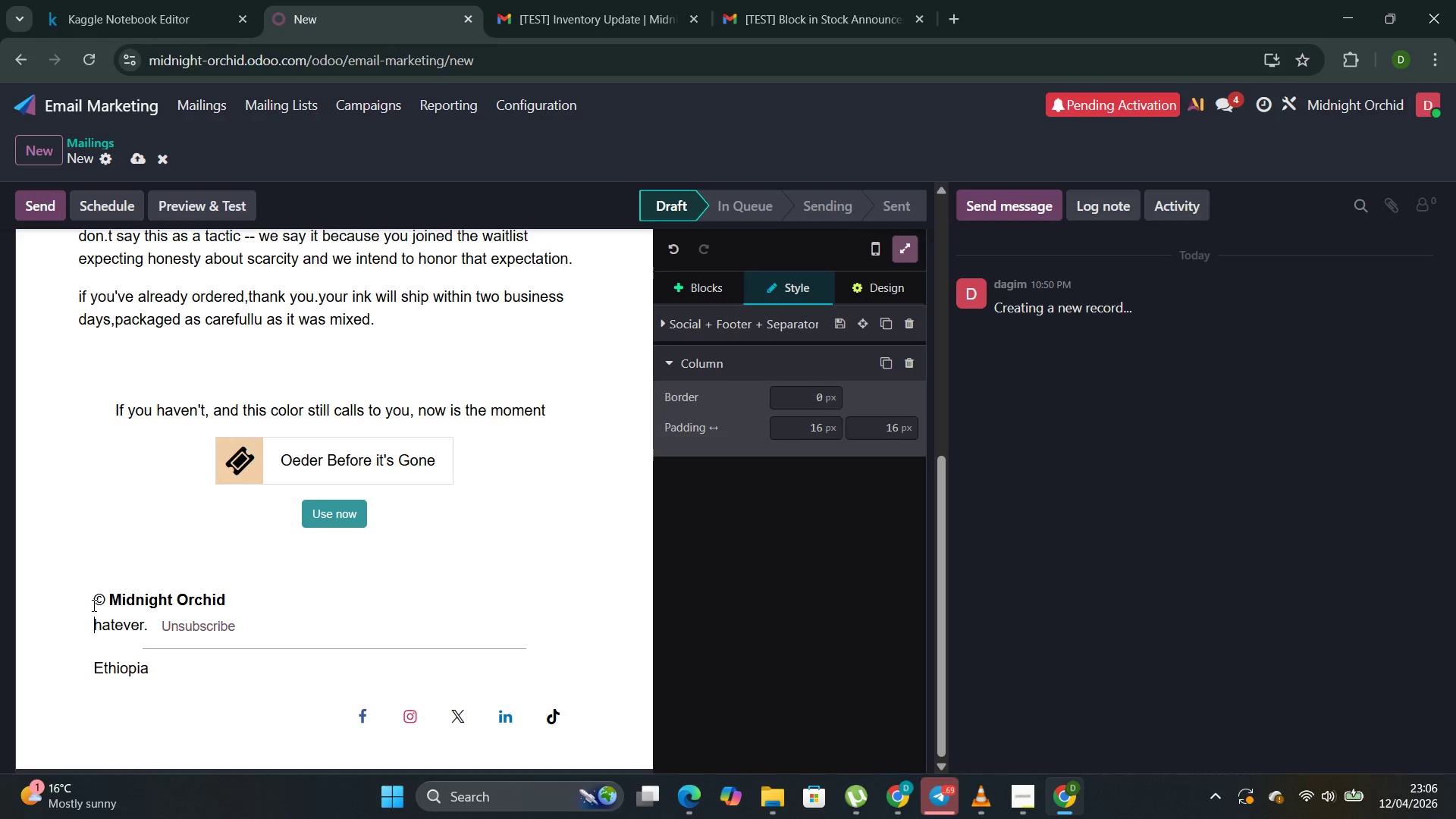 
key(Shift+ShiftLeft)
 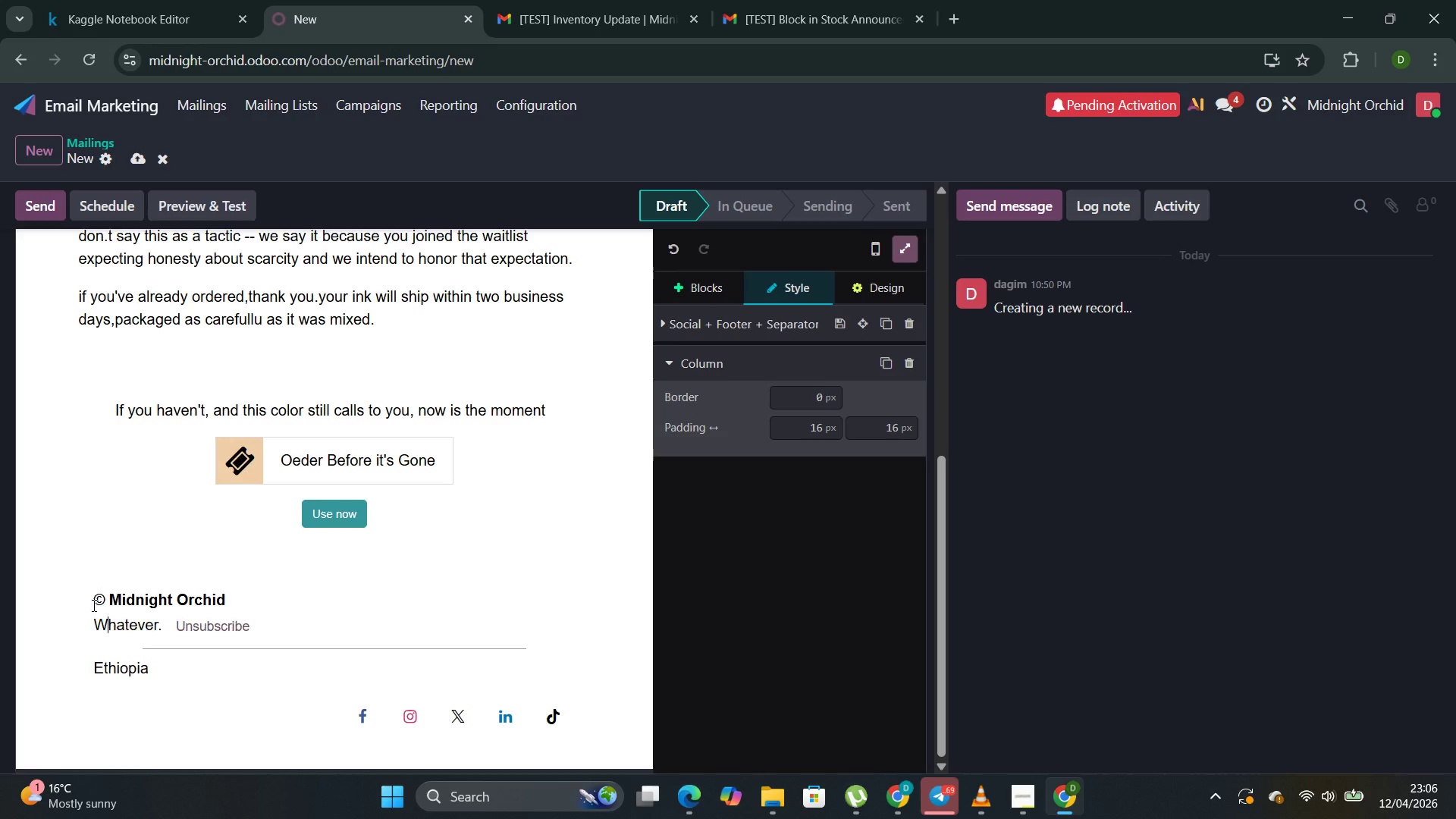 
key(Shift+W)
 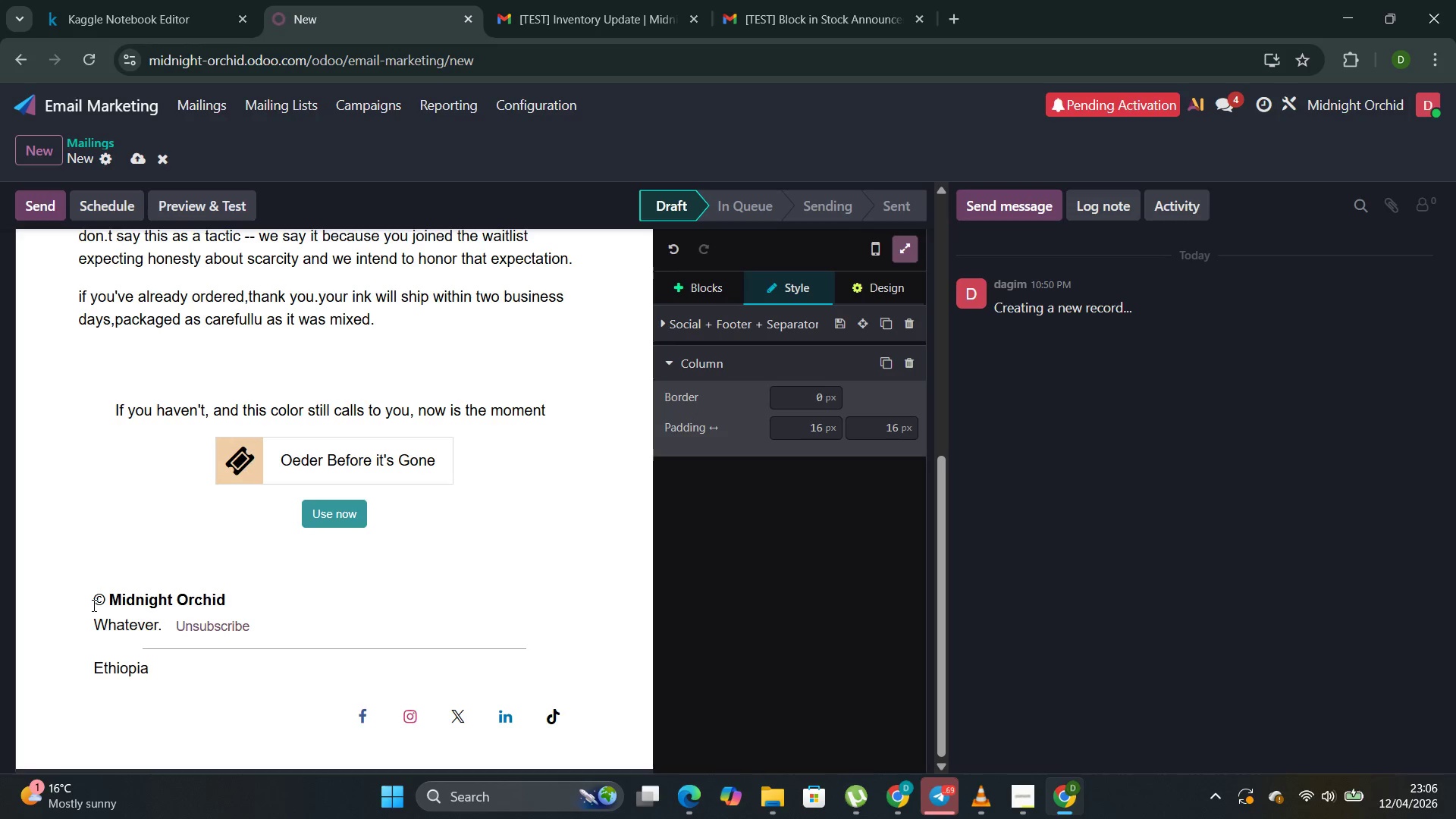 
hold_key(key=ArrowRight, duration=0.73)
 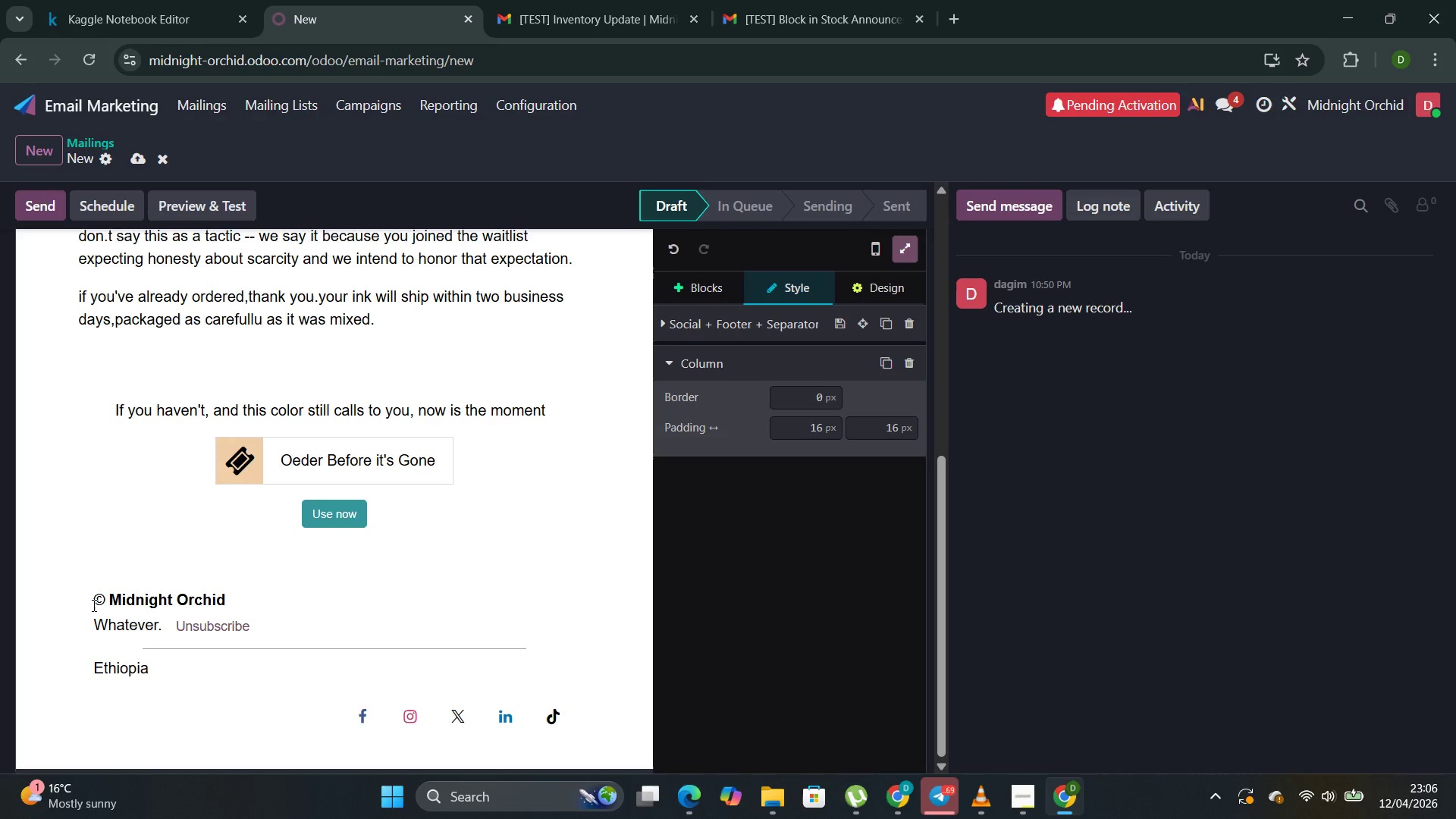 
key(ArrowLeft)
 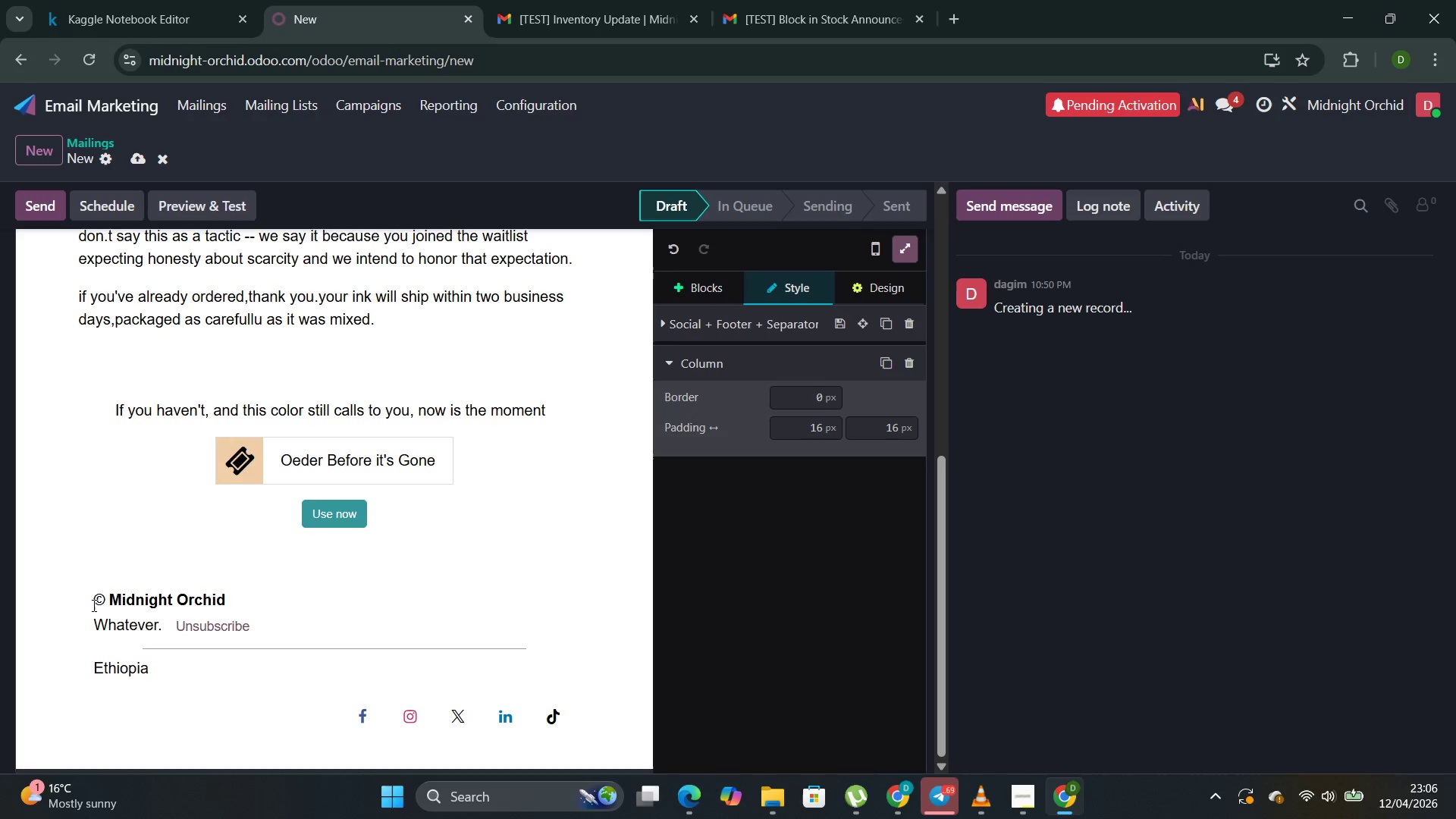 
type( you )
 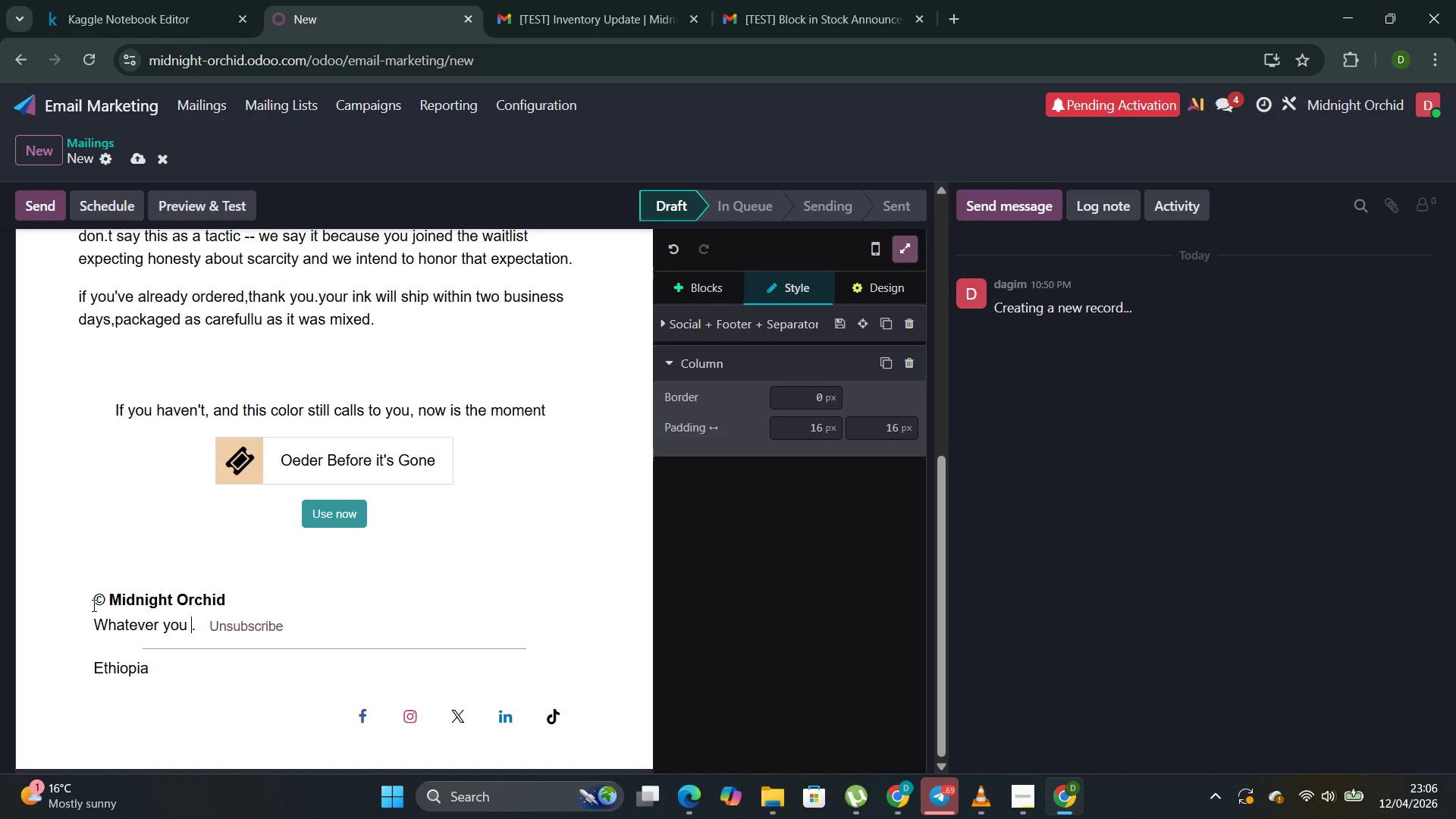 
type(decide ,)
 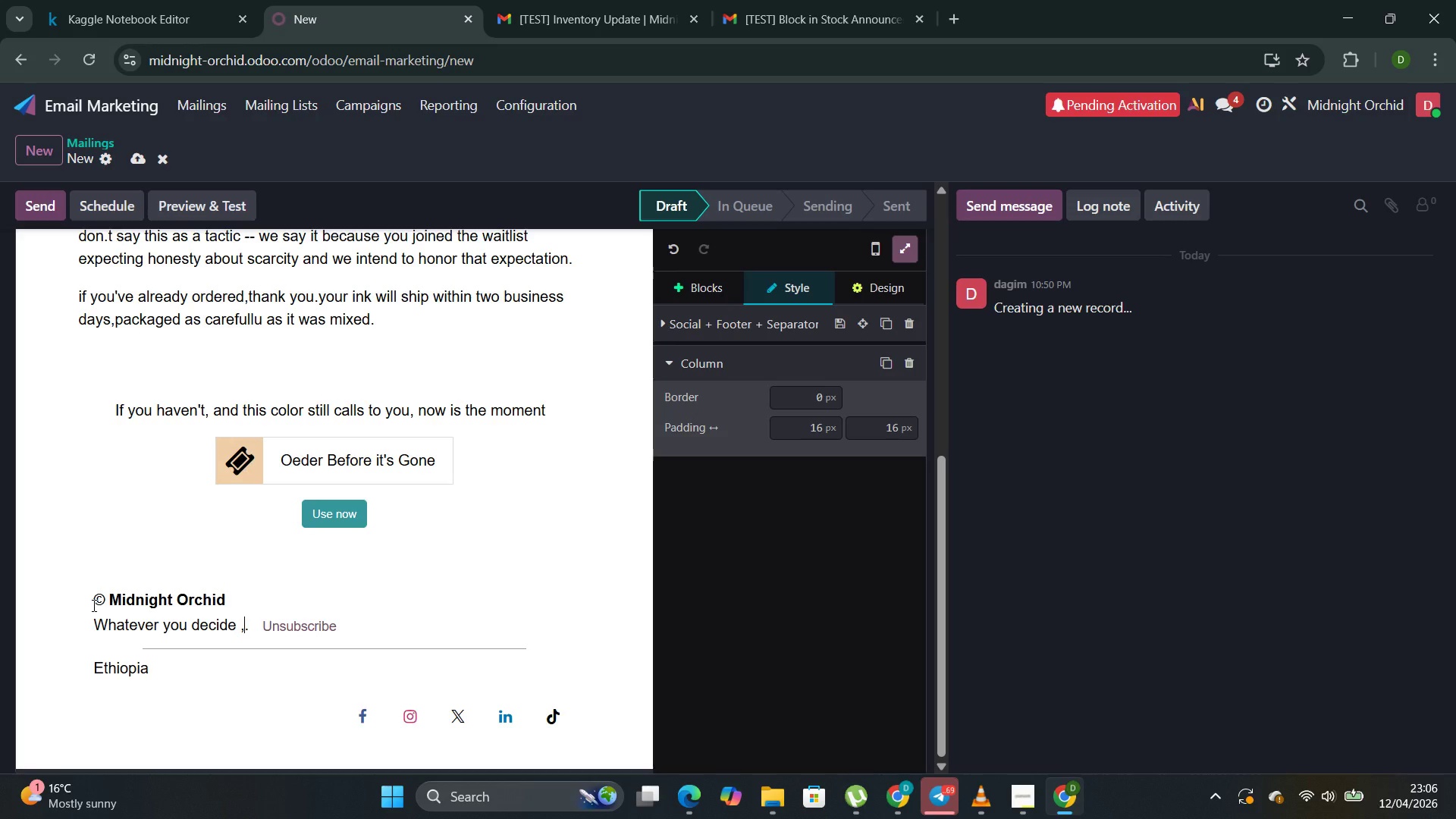 
key(Backspace)
key(Backspace)
type(, We)
key(Backspace)
key(Backspace)
type(we're grate)
 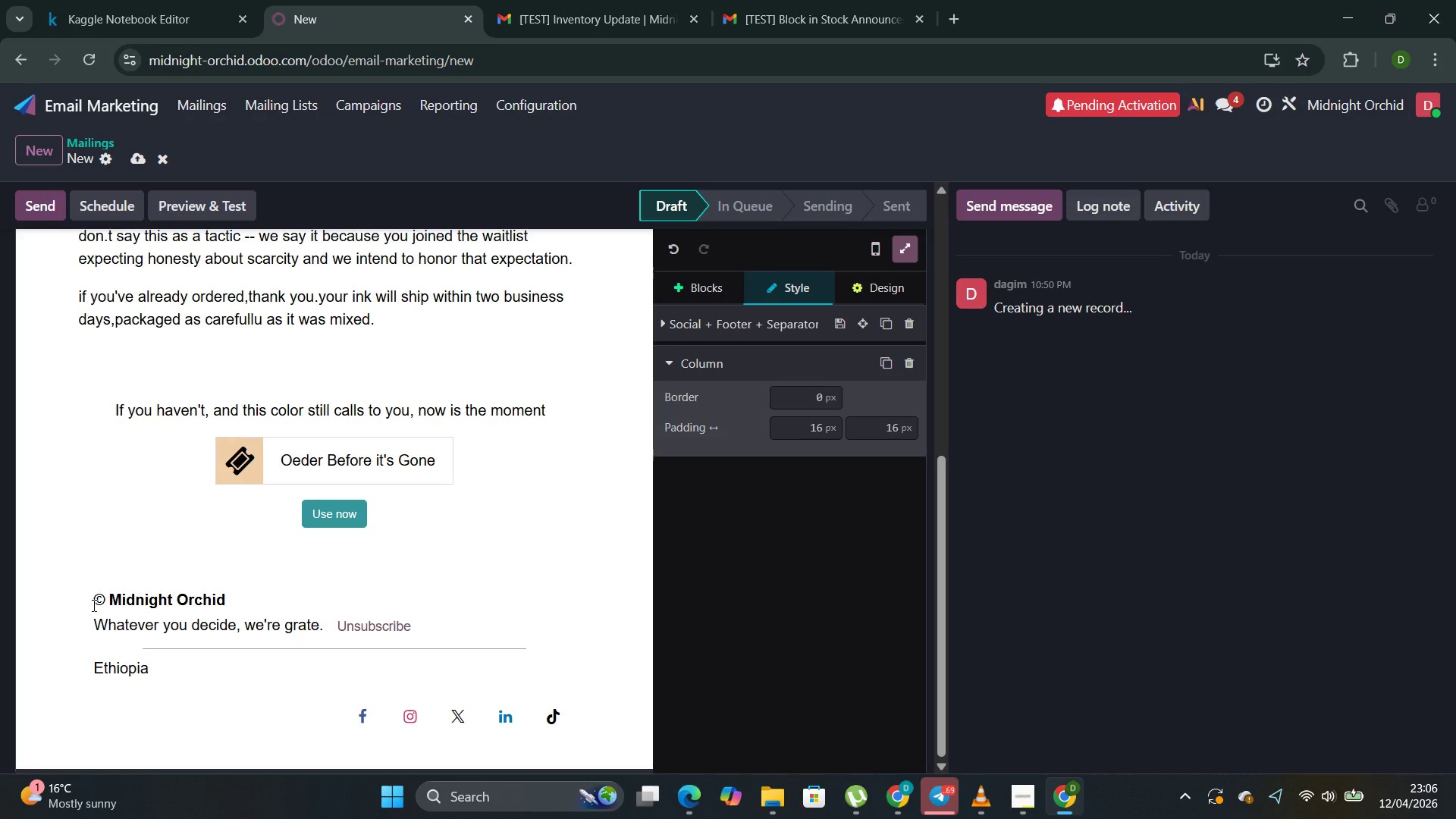 
type(ful you cared enought about this color to wait )
 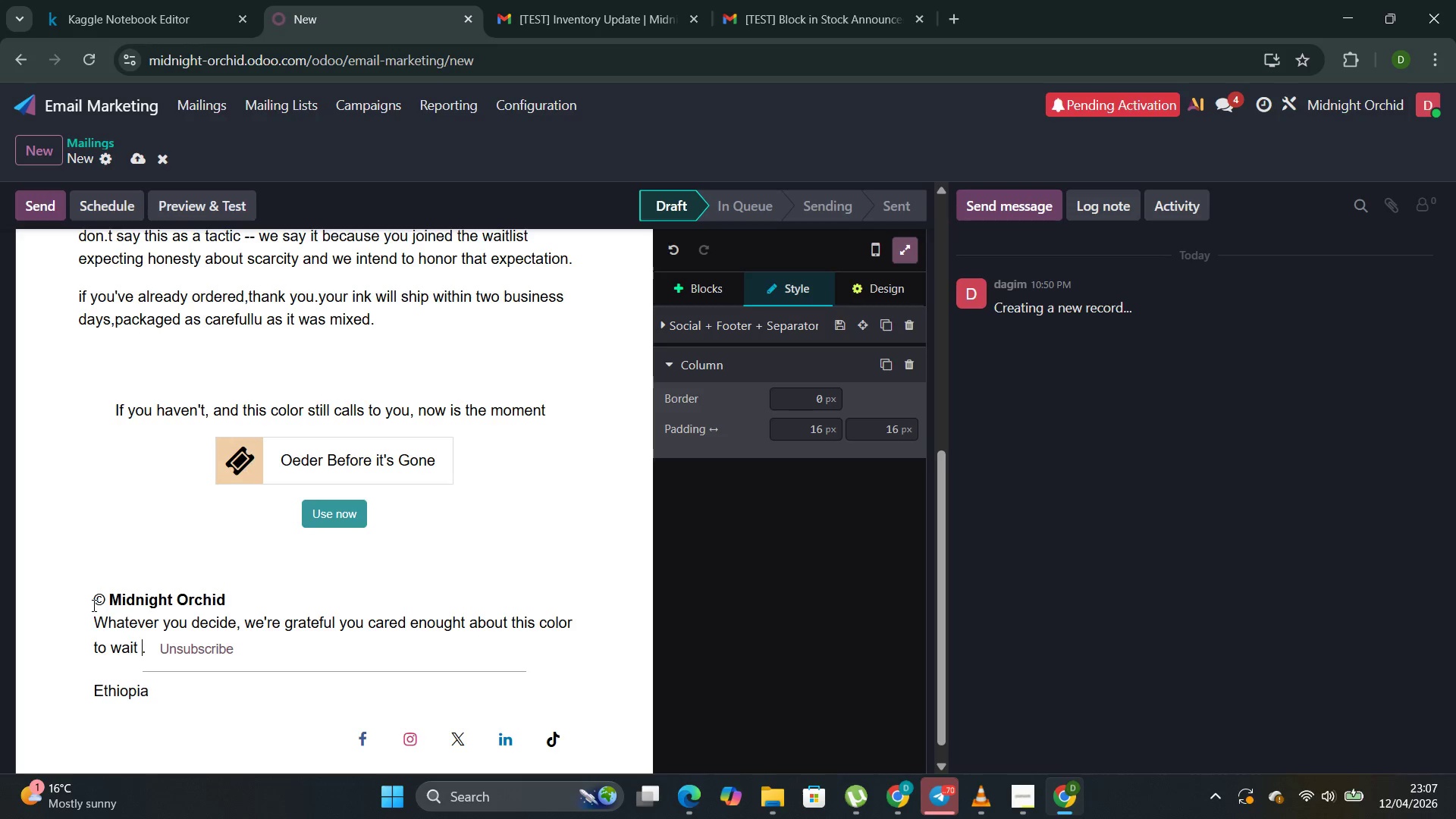 
wait(9.22)
 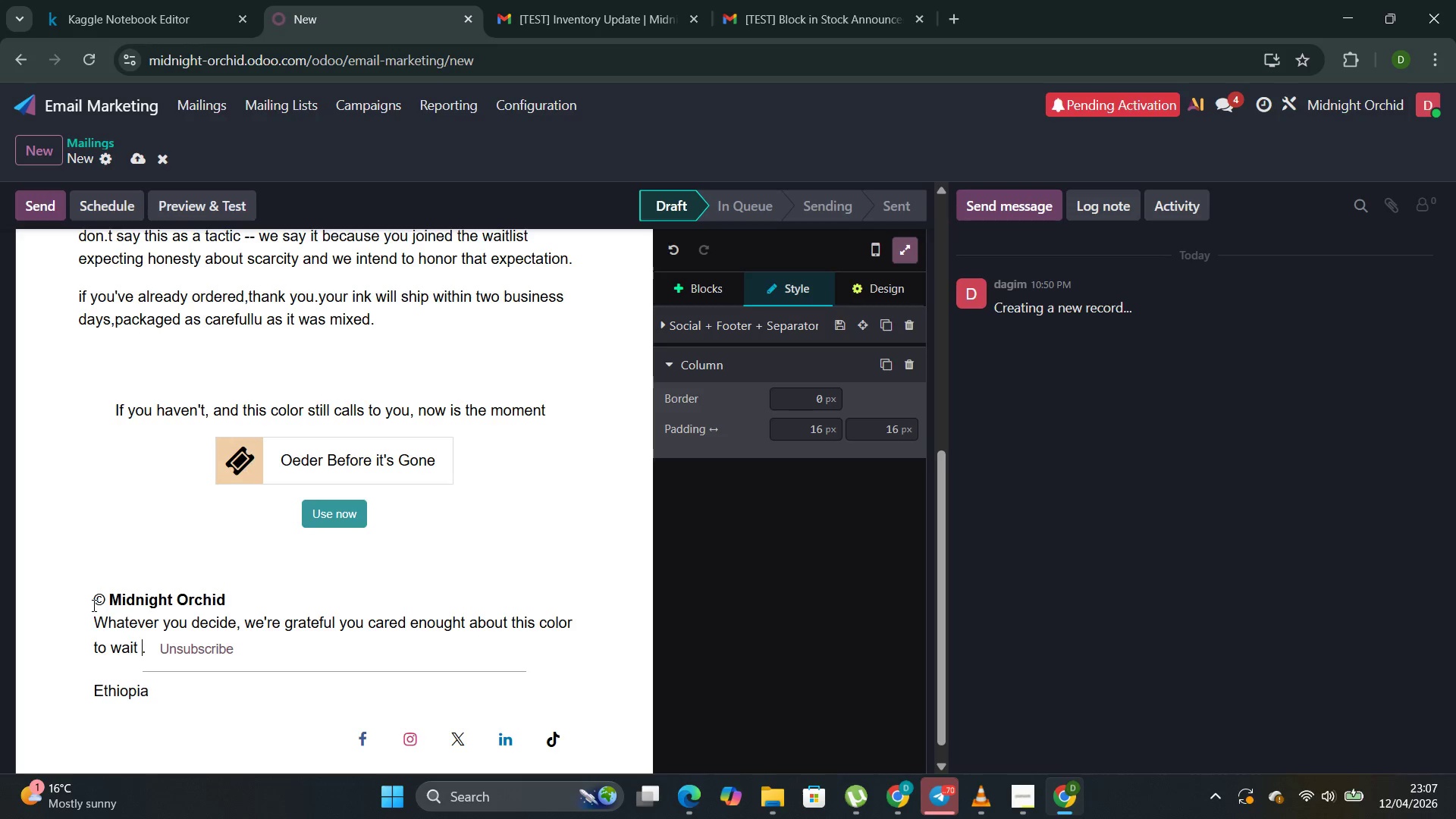 
scroll: coordinate [490, 661], scroll_direction: down, amount: 5.0
 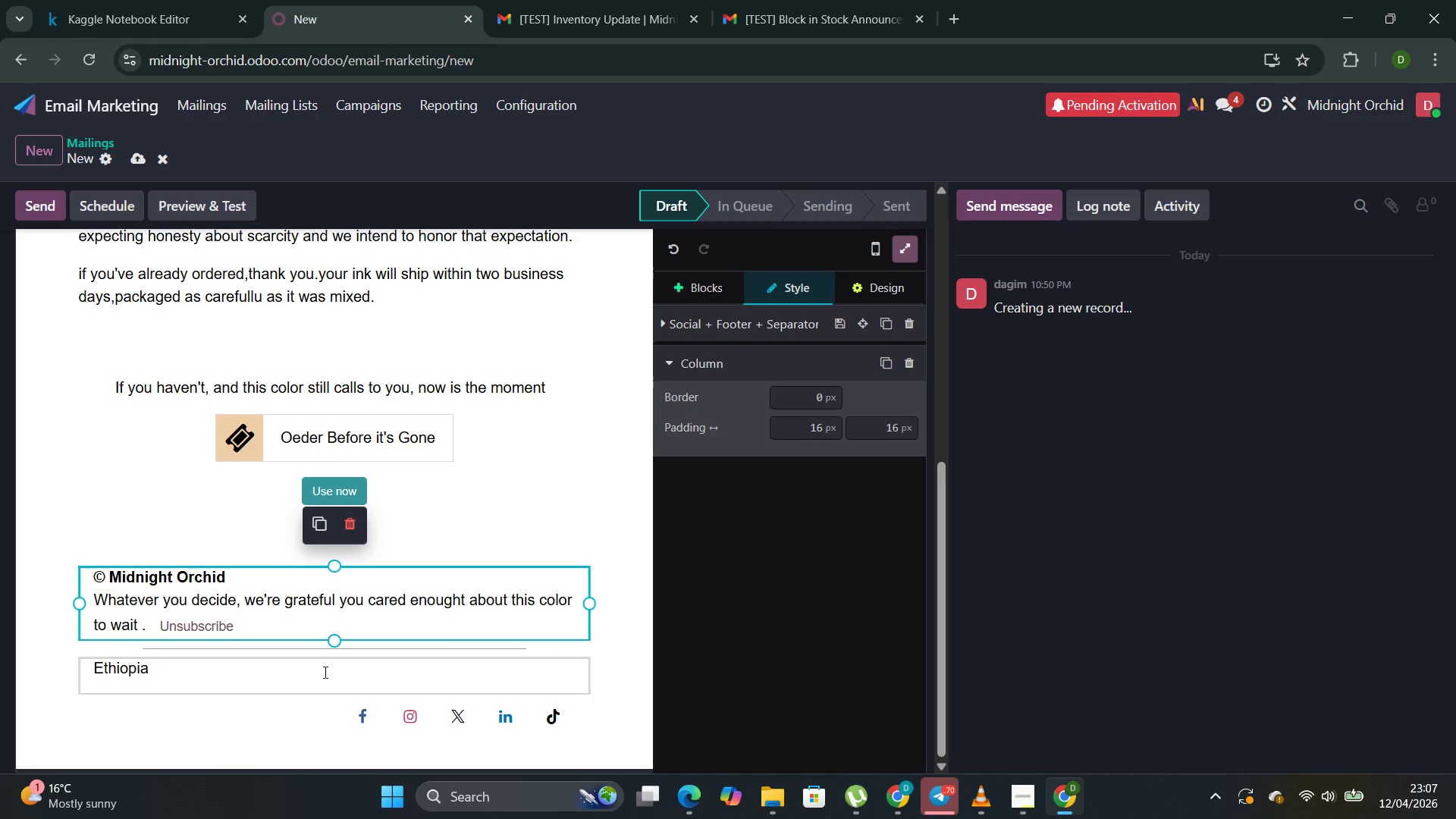 
scroll: coordinate [364, 519], scroll_direction: up, amount: 8.0
 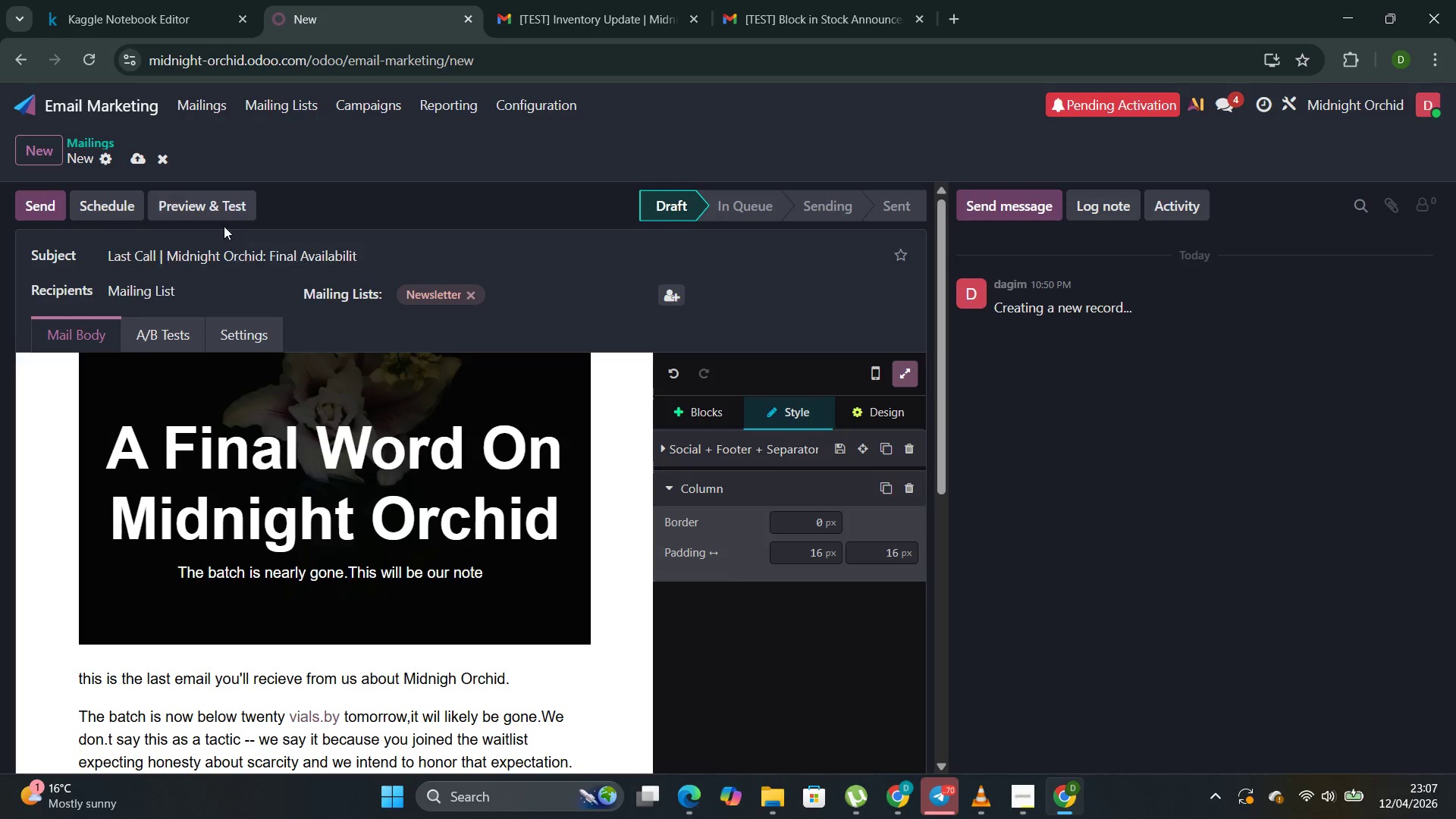 
left_click([198, 206])
 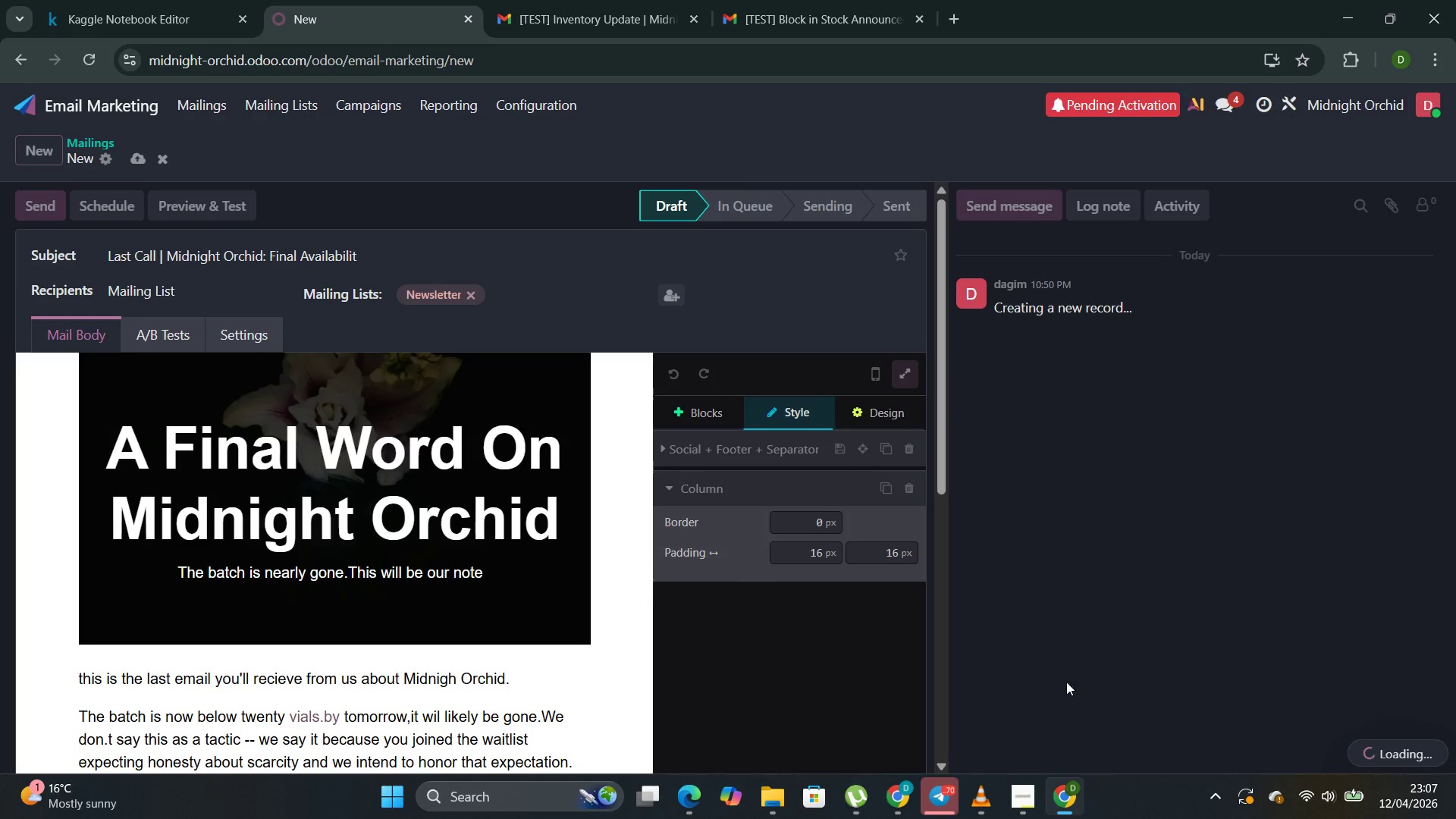 
wait(5.39)
 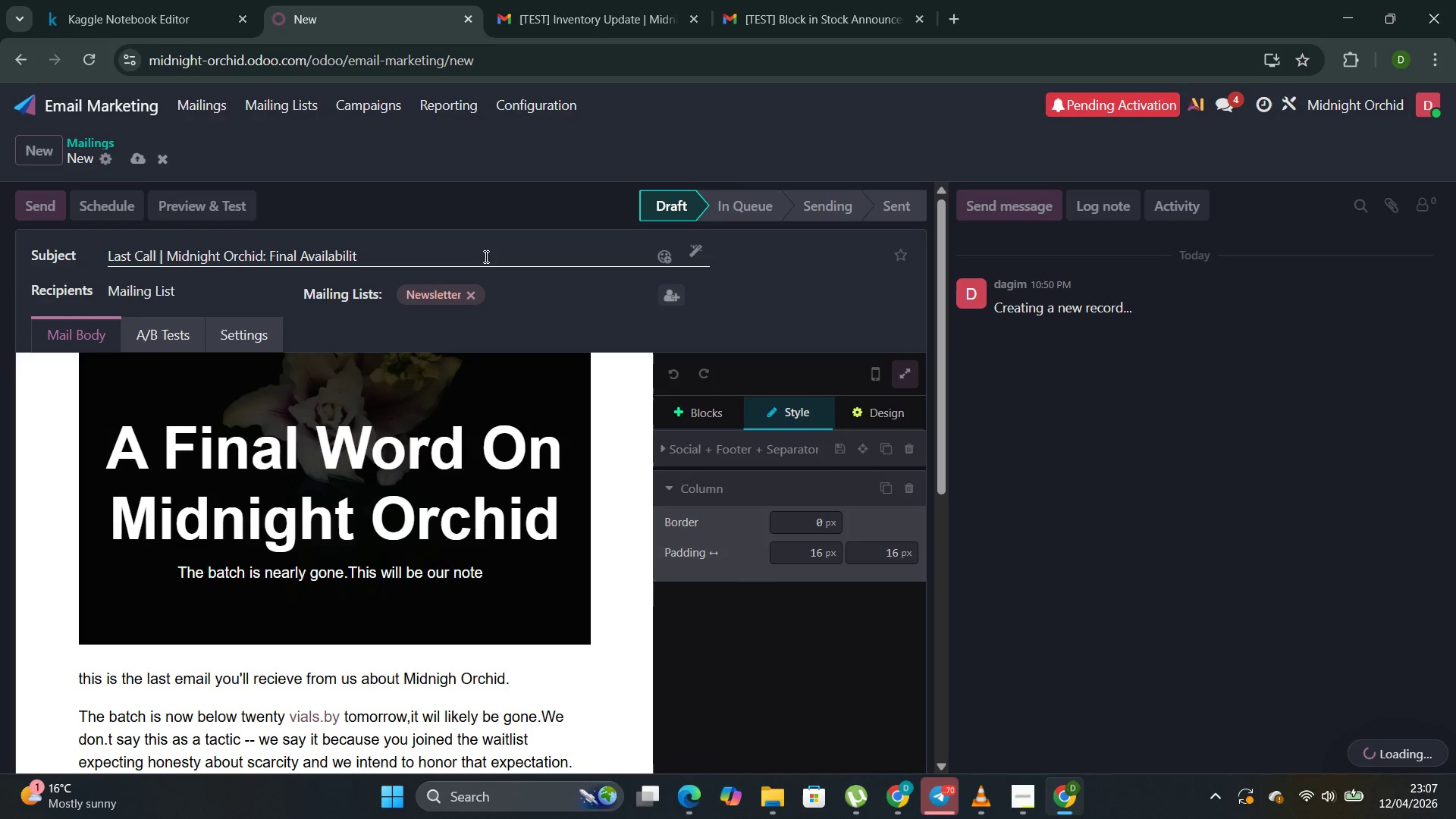 
left_click([1006, 727])